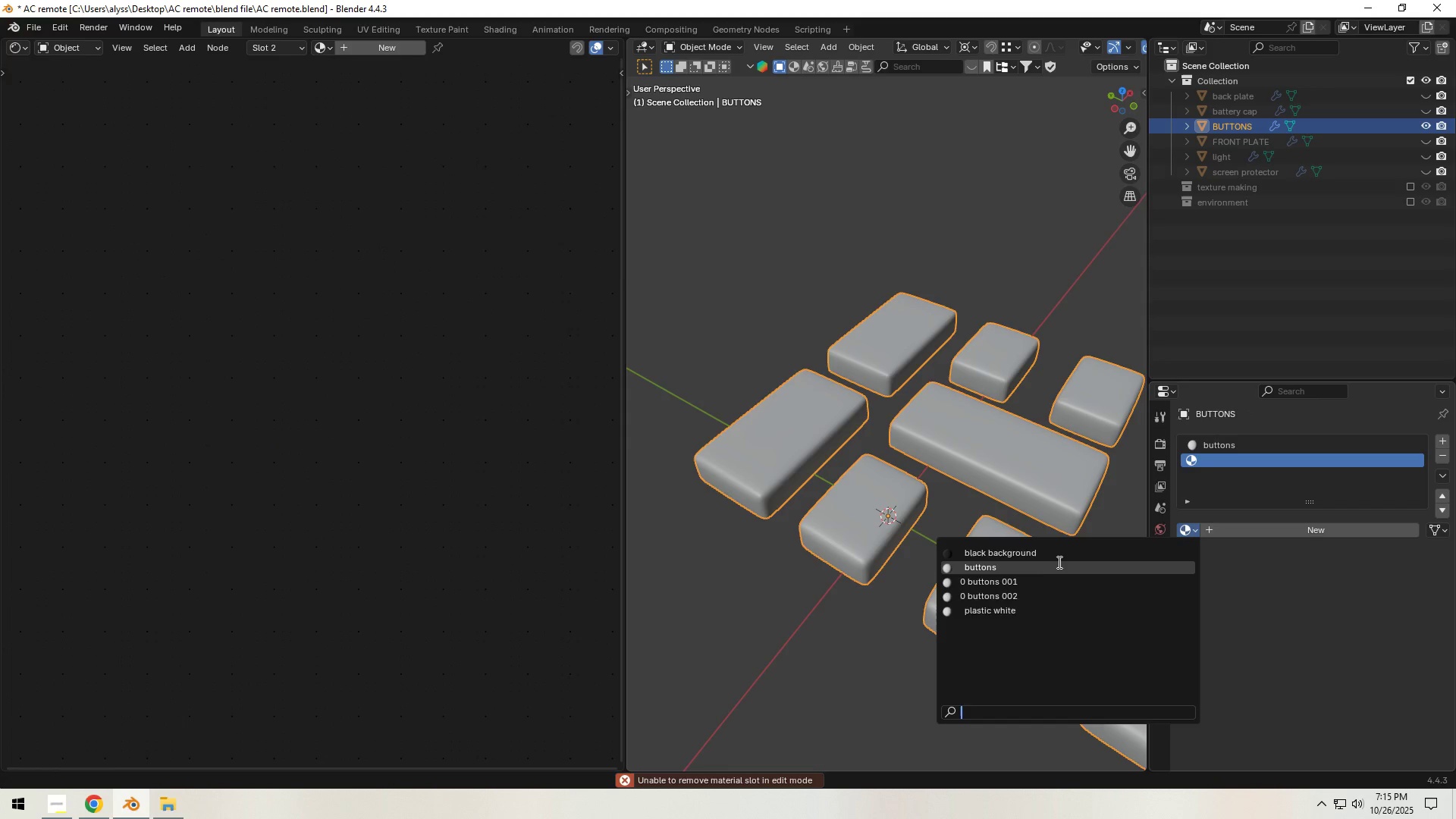 
left_click([1058, 562])
 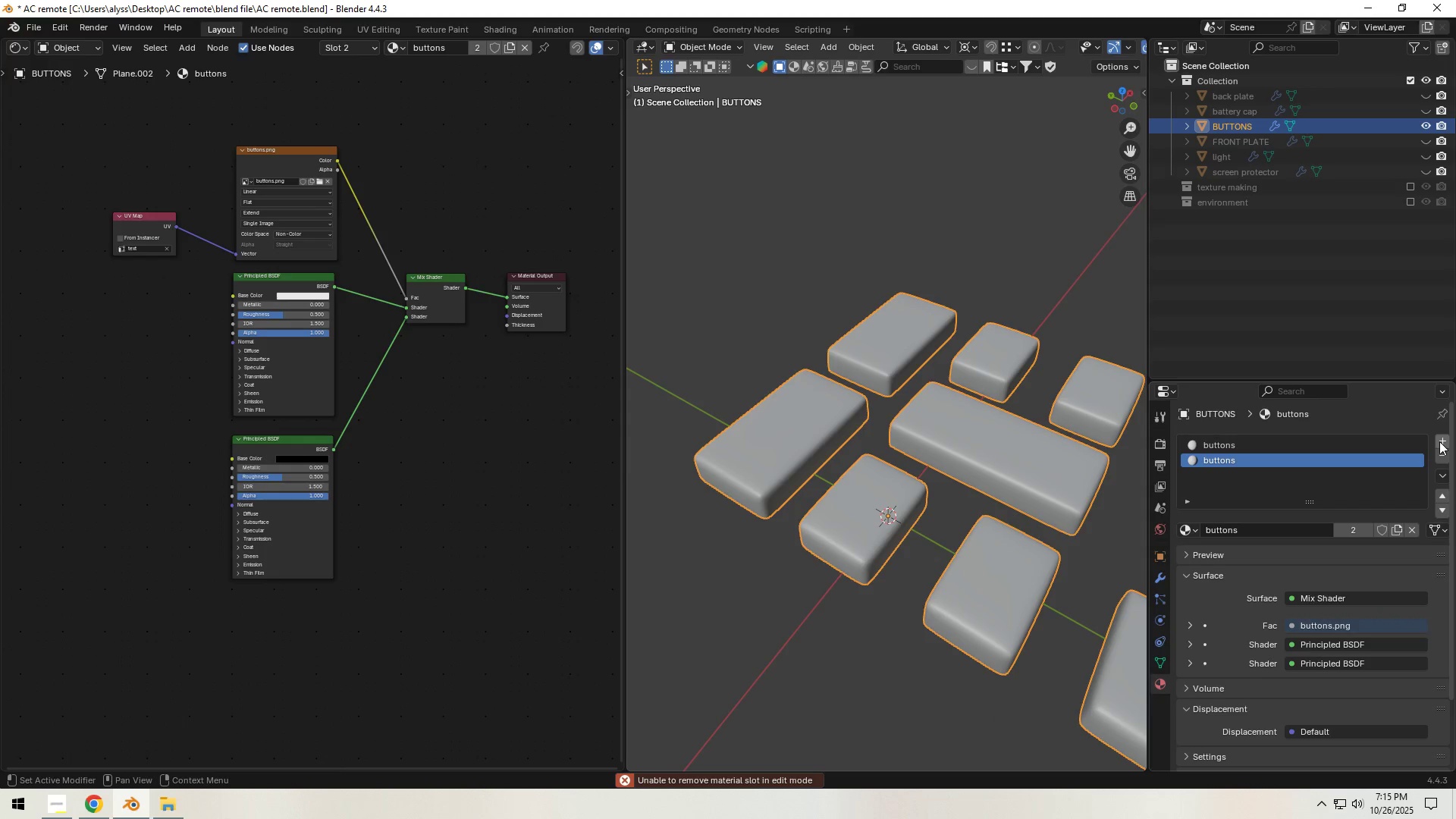 
left_click([1439, 441])
 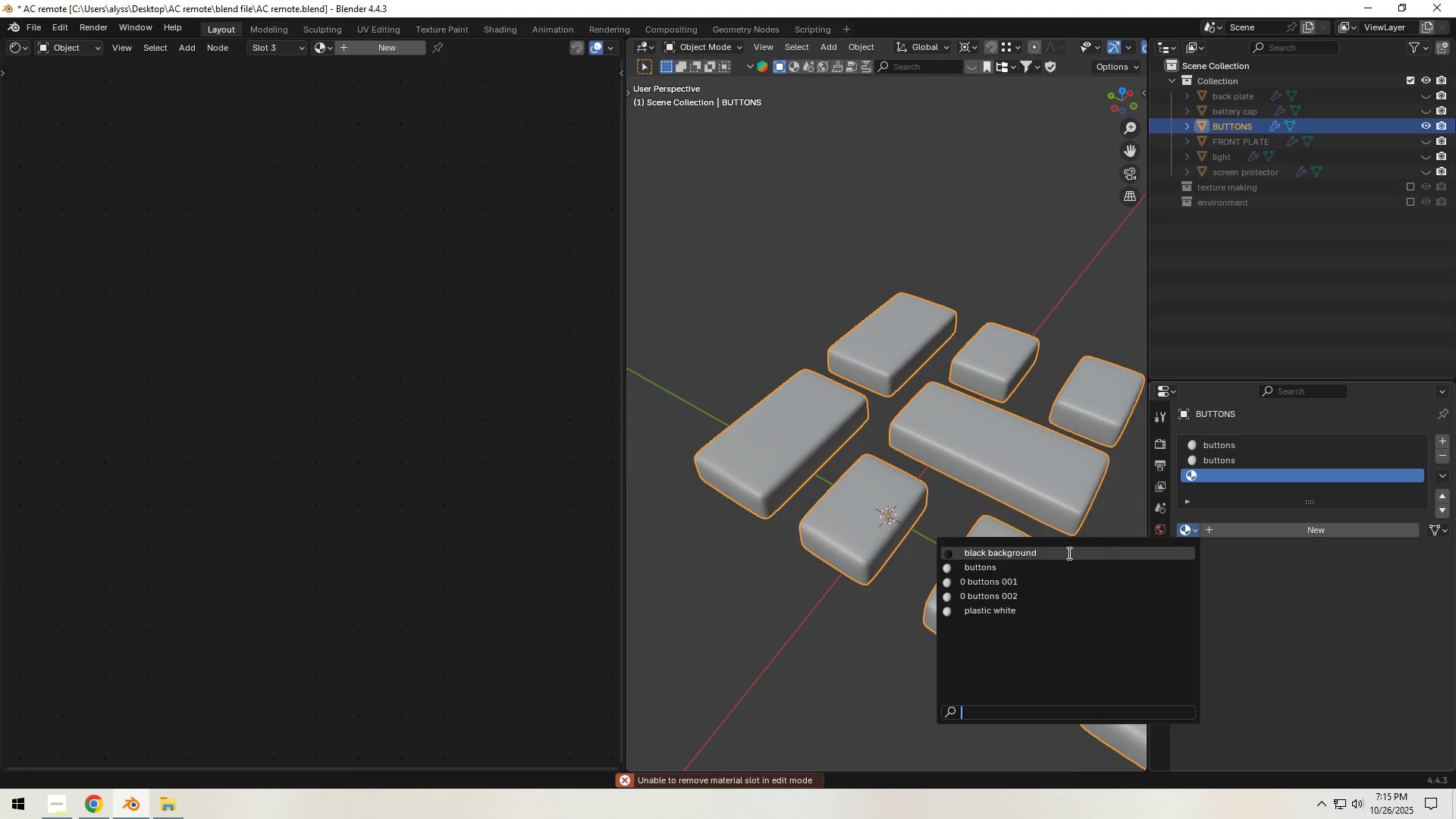 
left_click([1025, 564])
 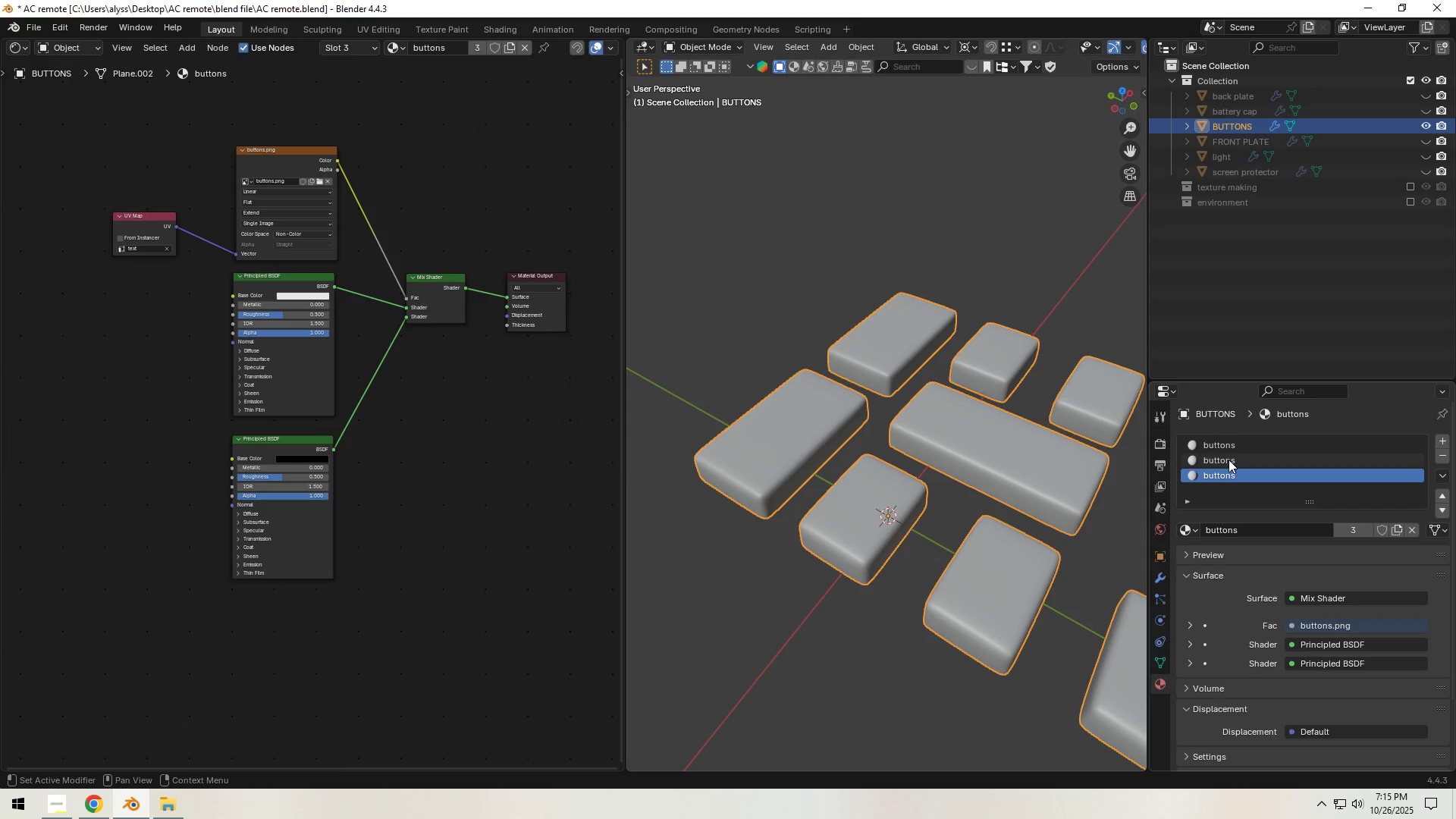 
left_click([1228, 459])
 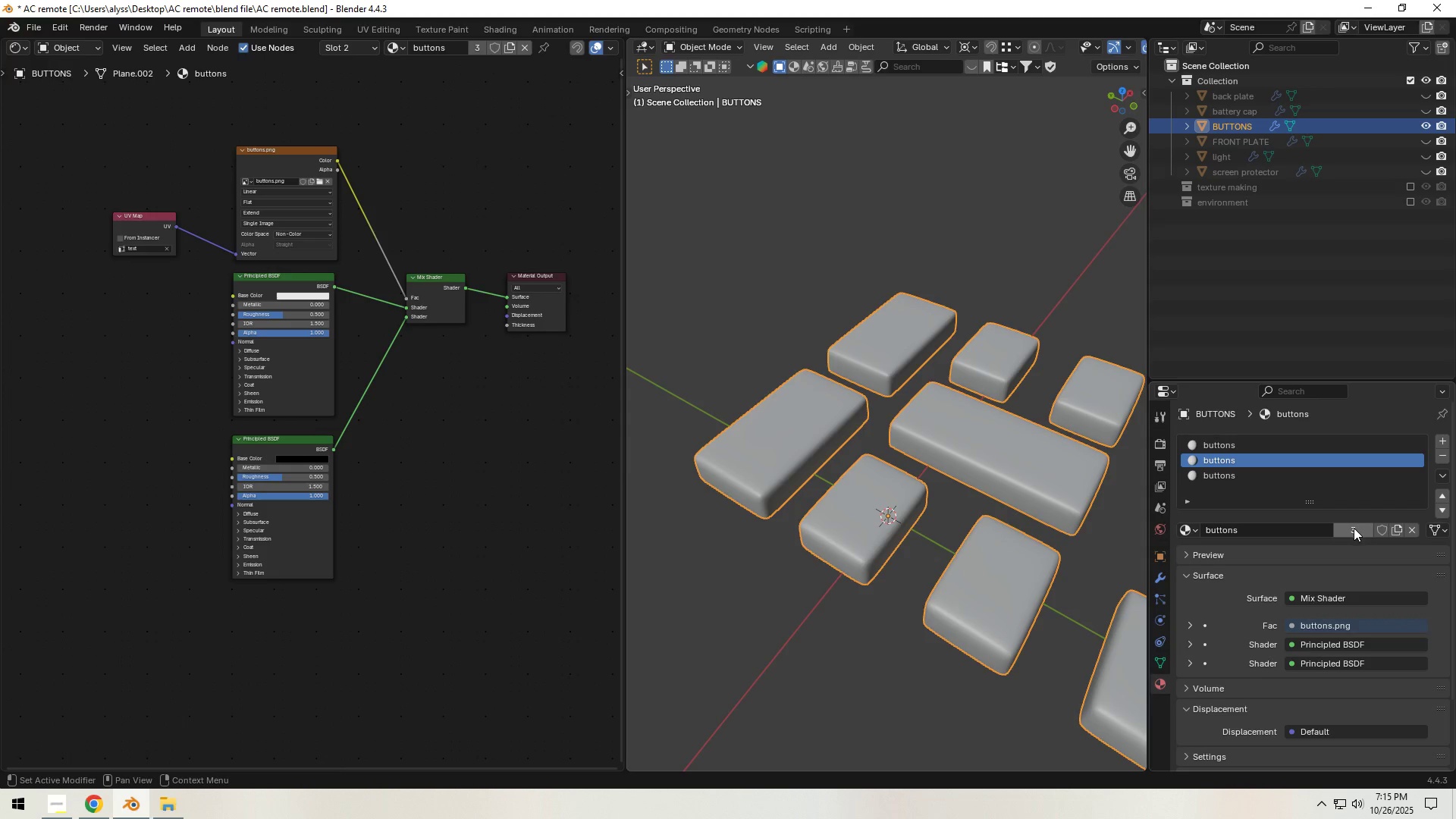 
left_click([1354, 528])
 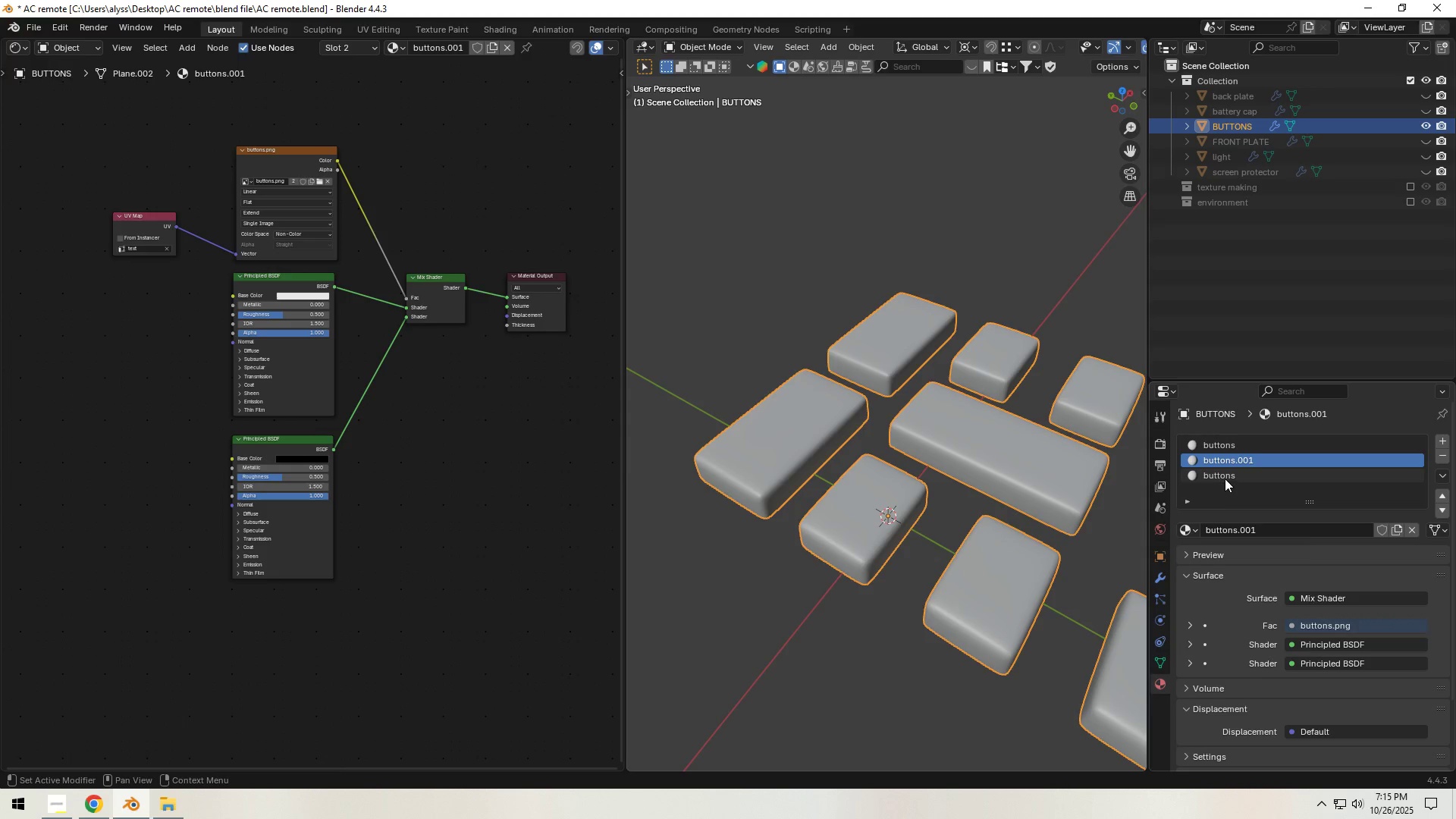 
double_click([1225, 479])
 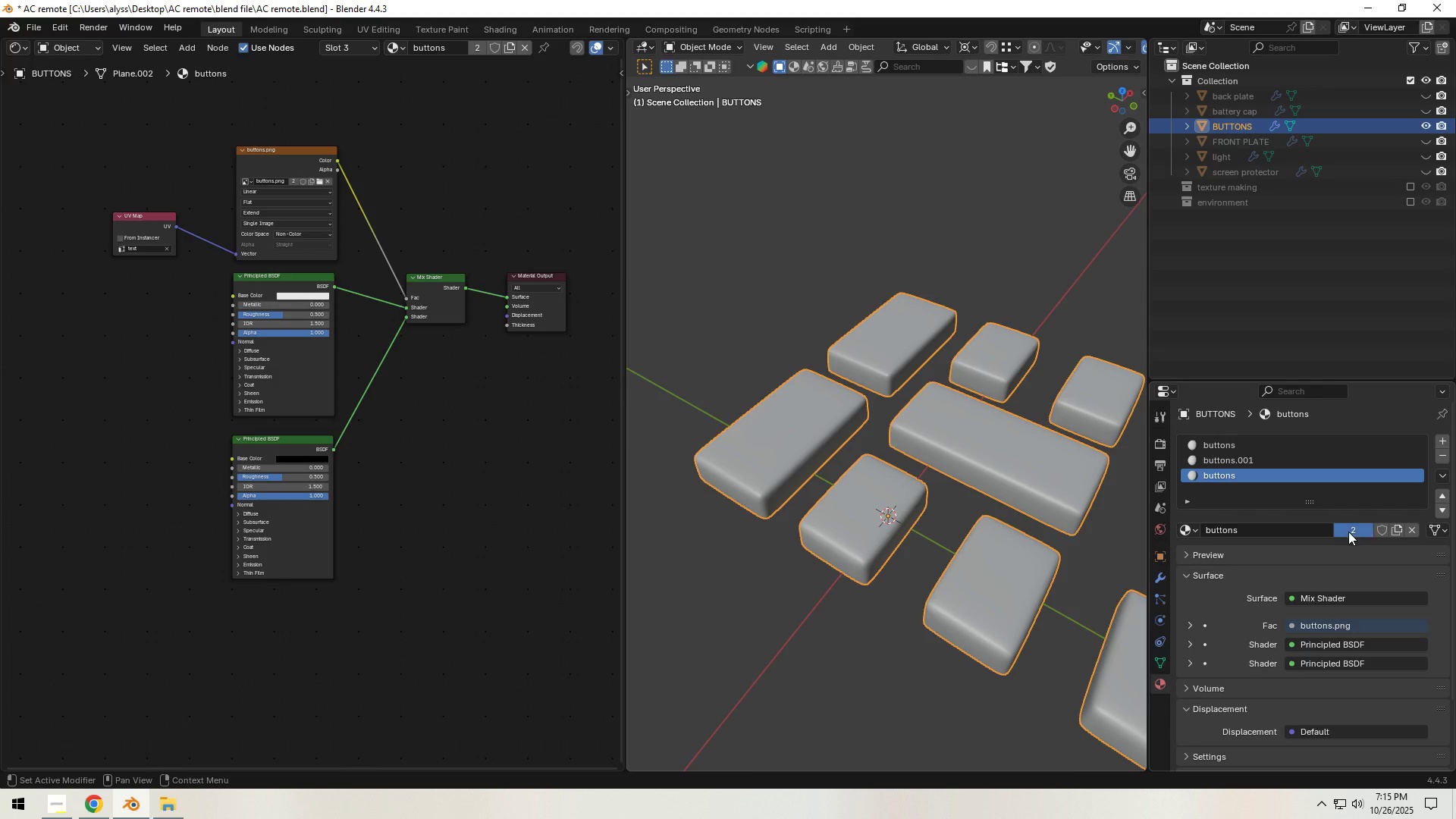 
left_click([1348, 532])
 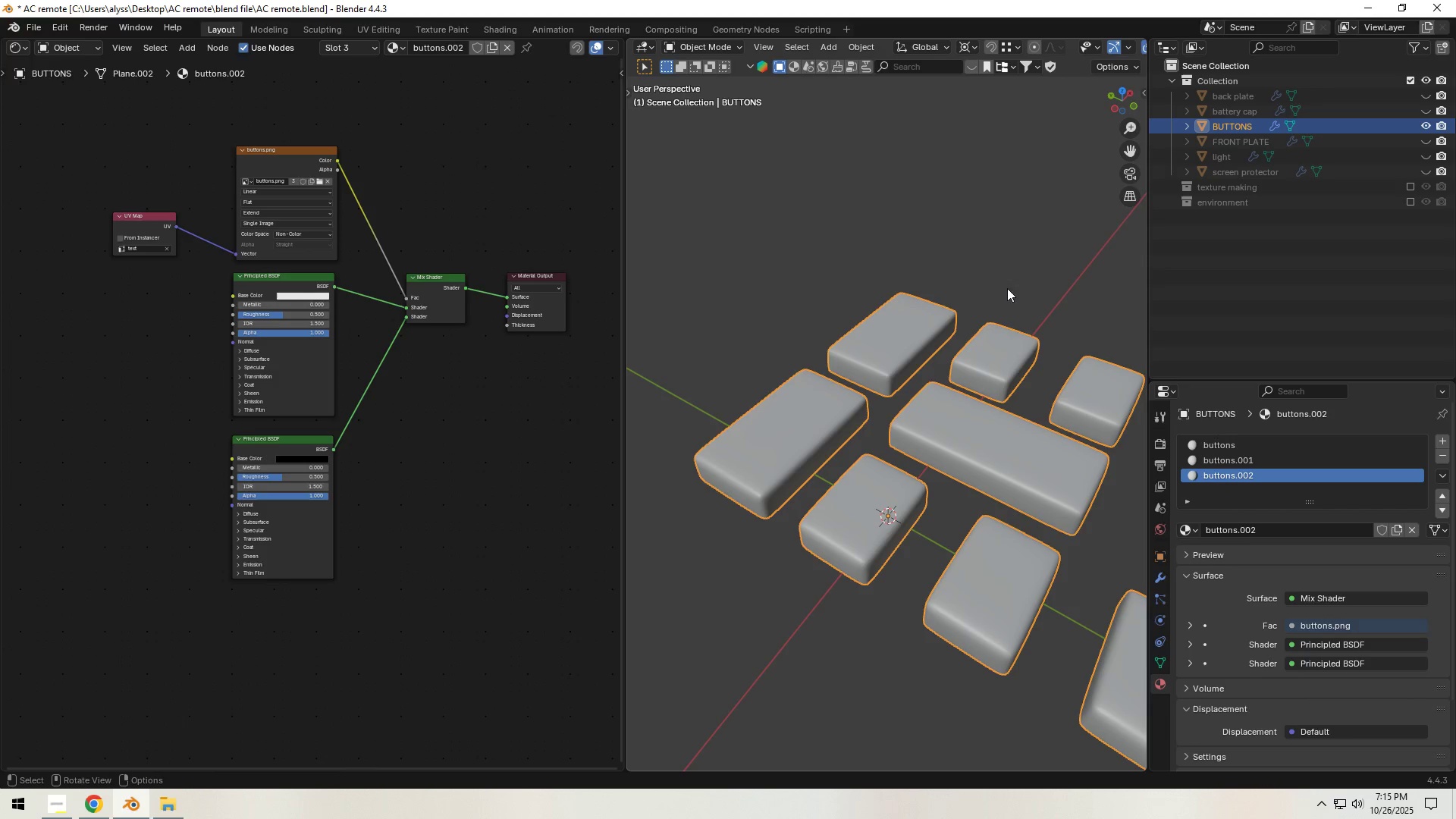 
left_click([1010, 272])
 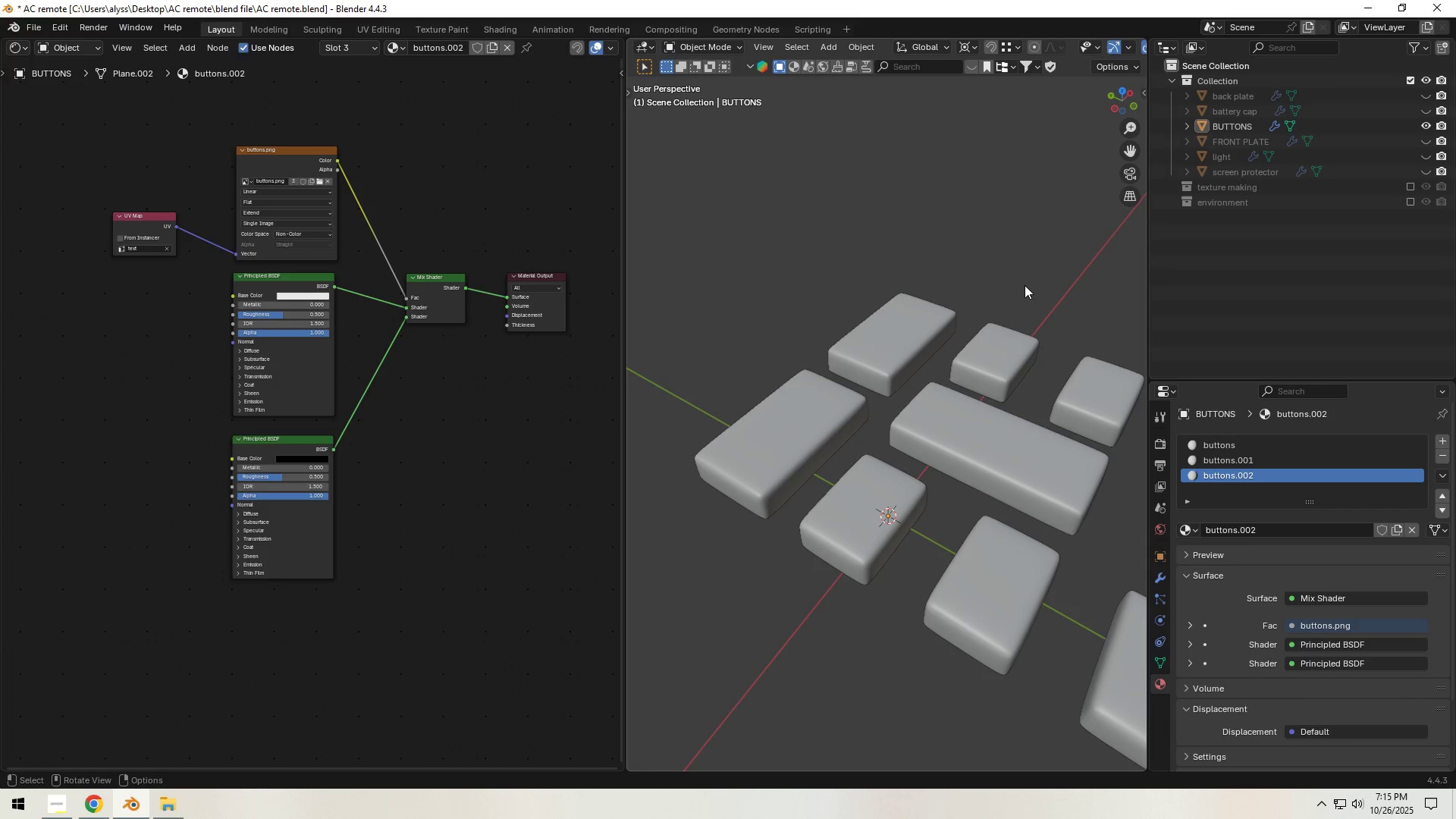 
key(Control+S)
 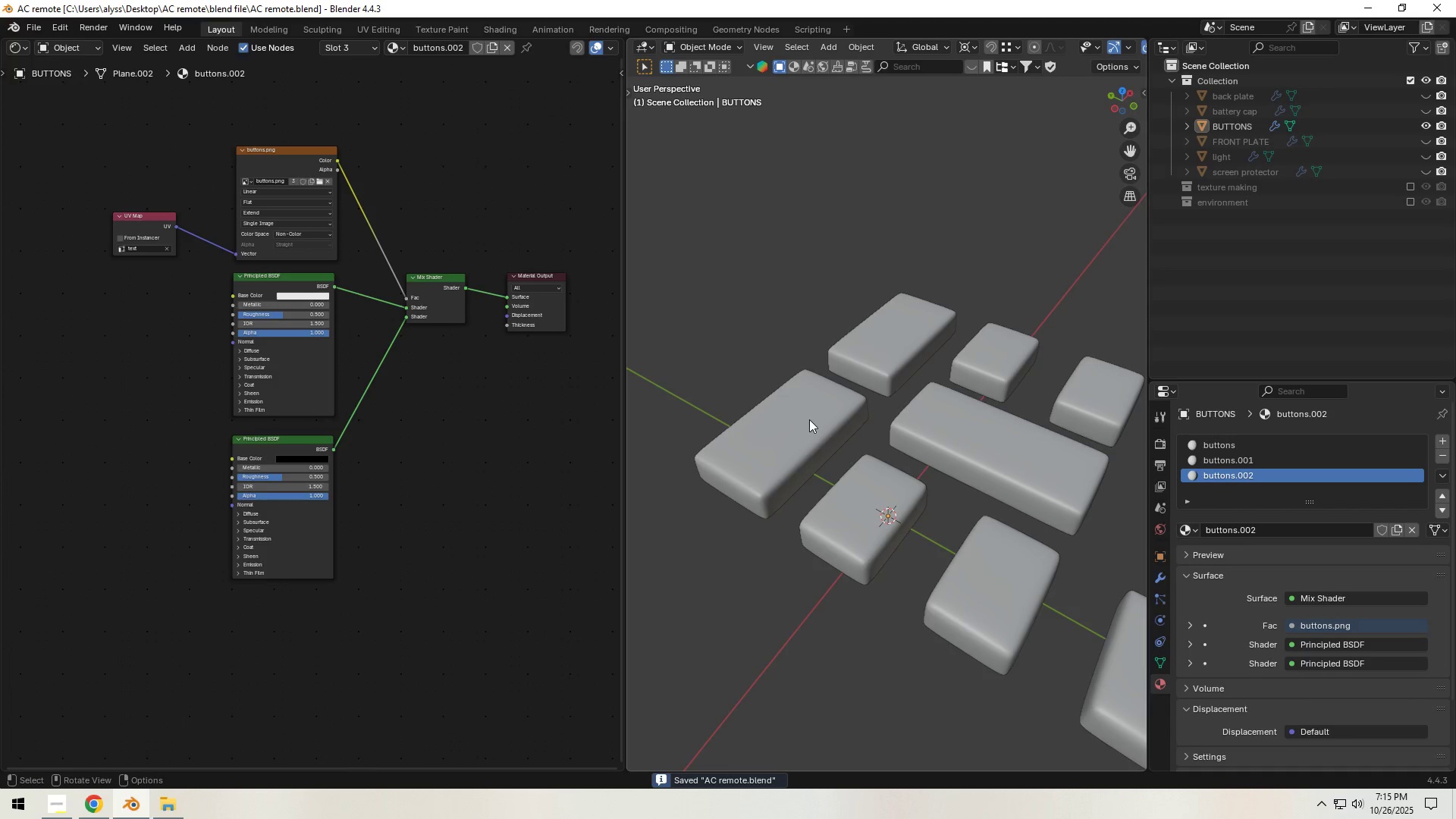 
left_click([809, 419])
 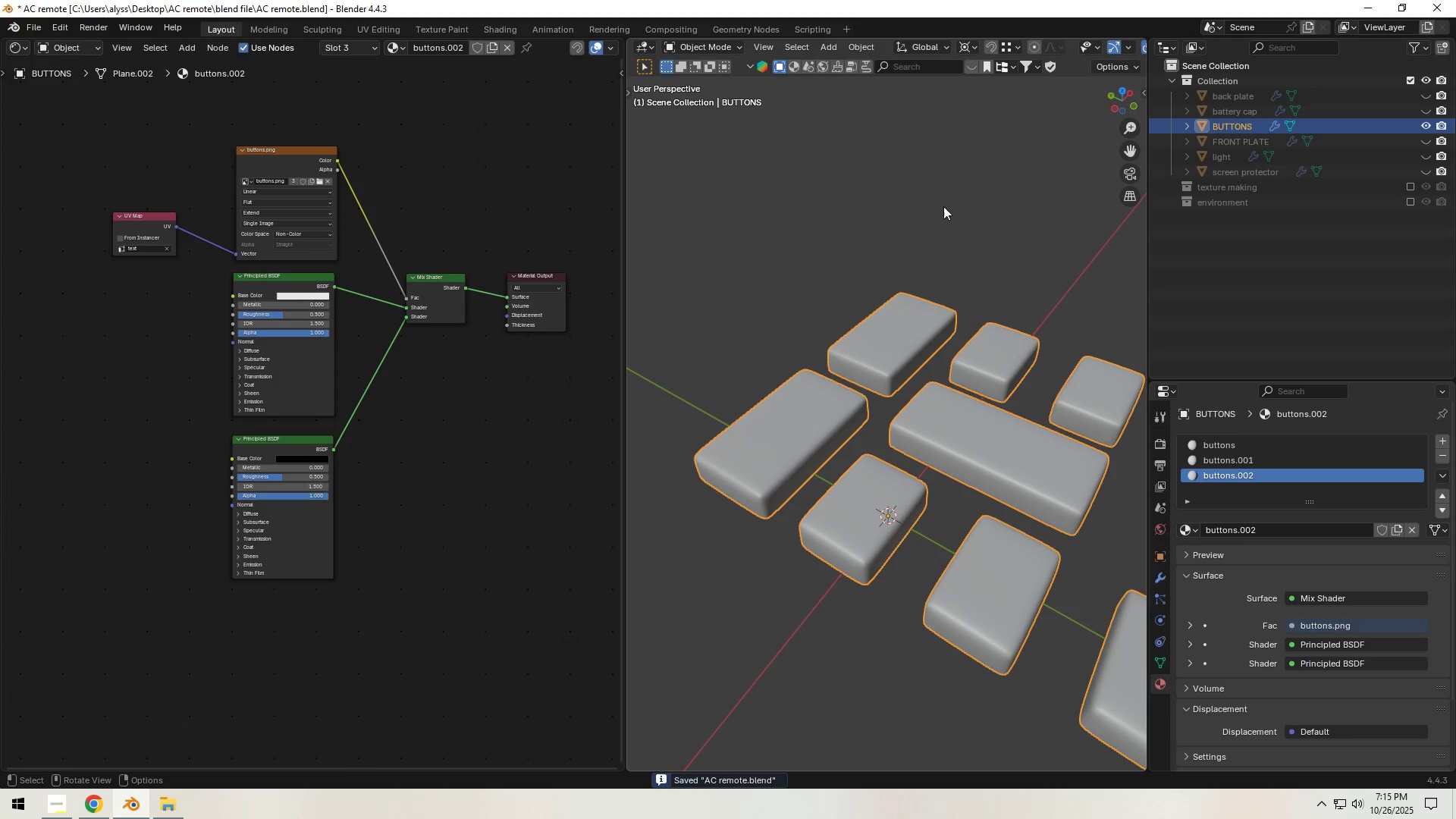 
scroll: coordinate [1073, 52], scroll_direction: down, amount: 6.0
 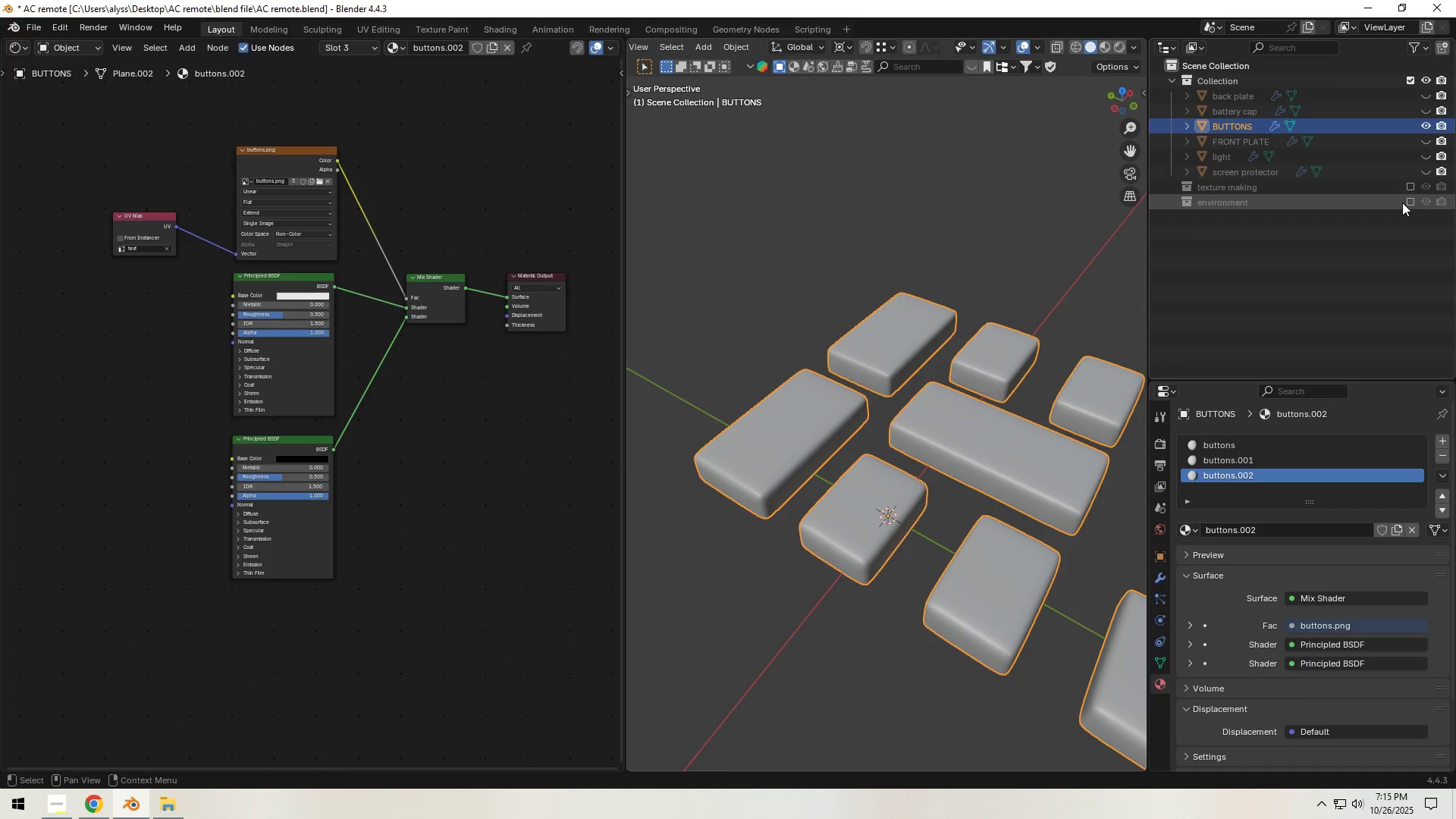 
left_click([1411, 202])
 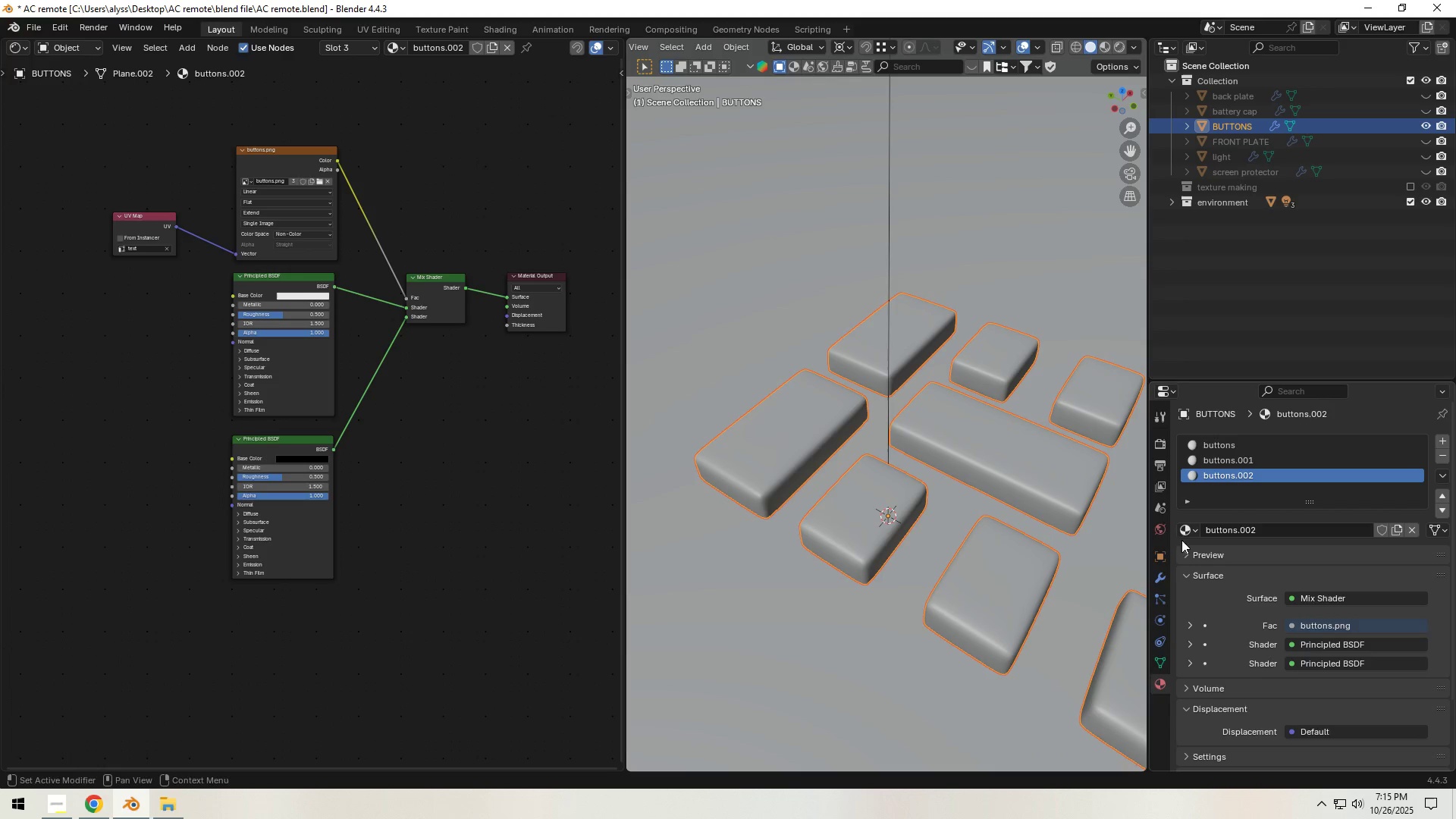 
left_click([1158, 582])
 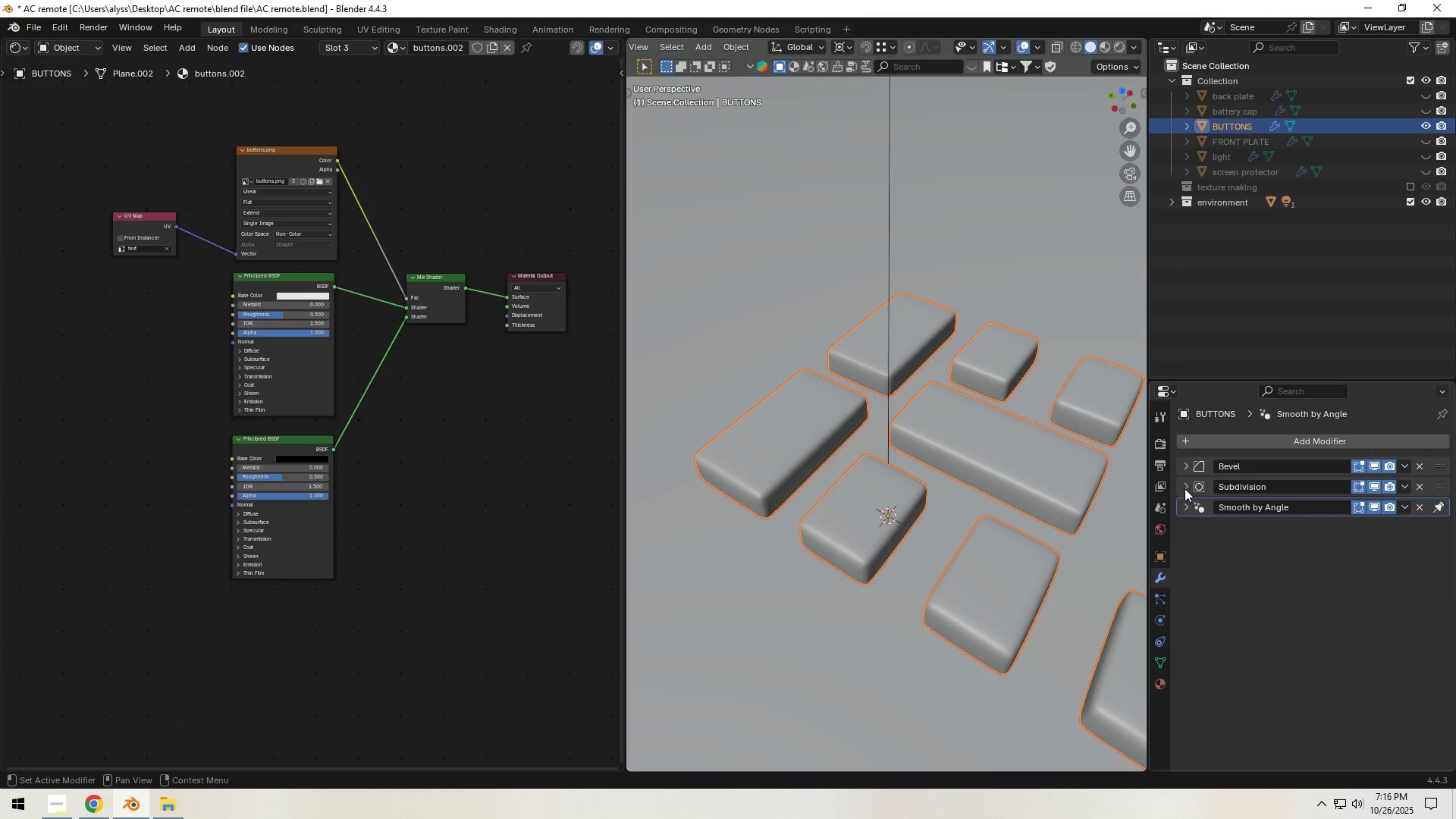 
double_click([1185, 488])
 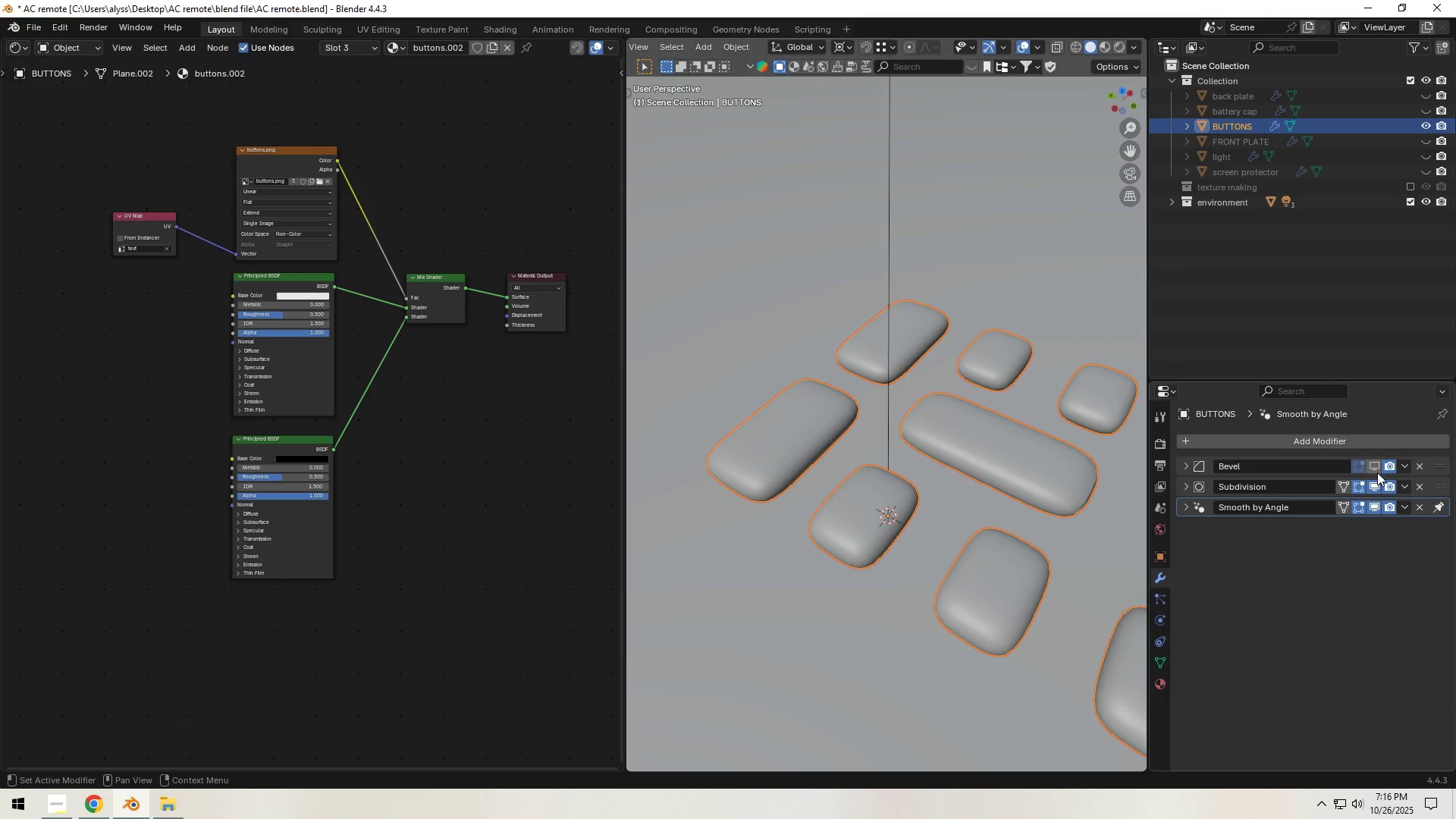 
double_click([1379, 485])
 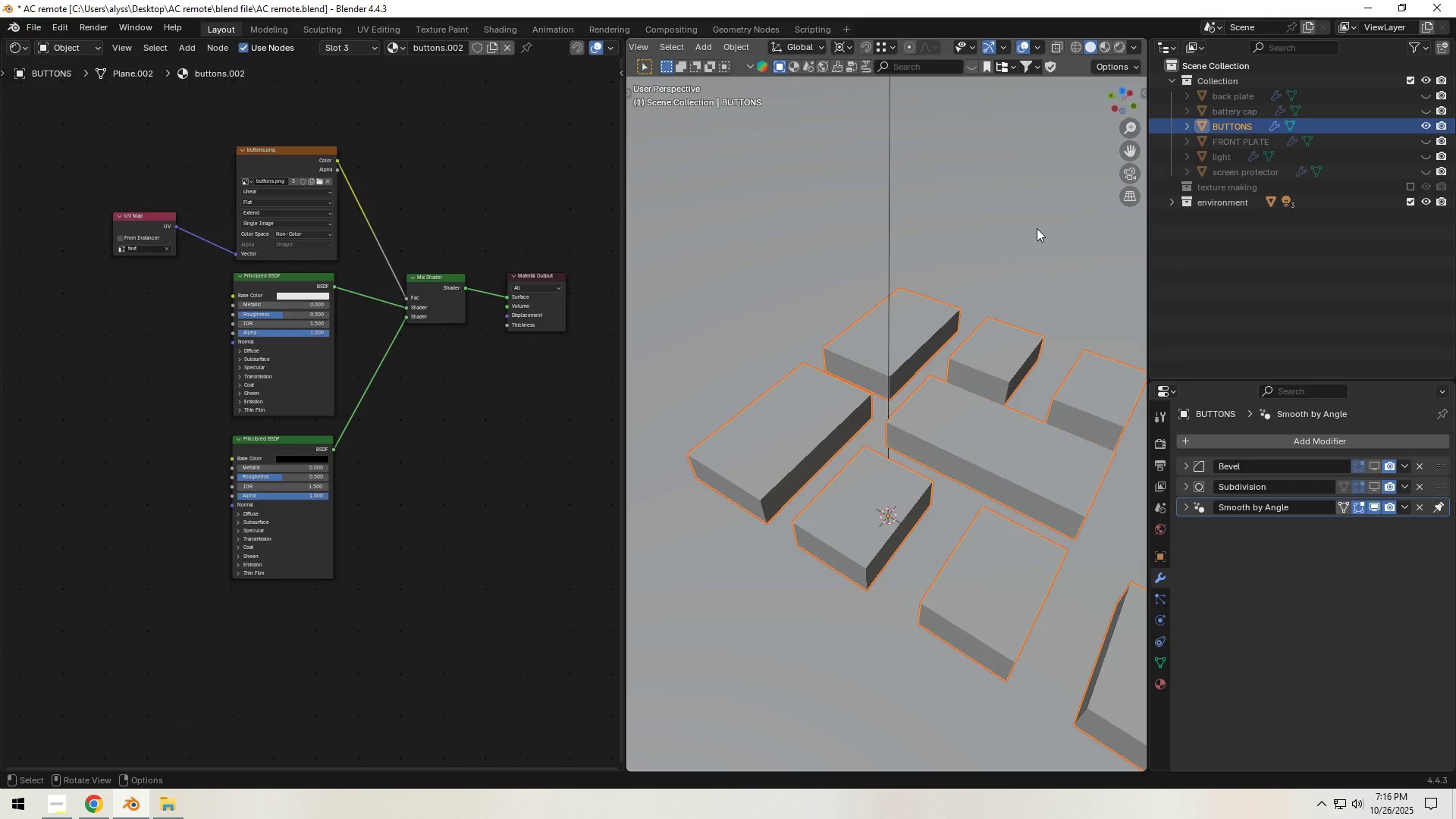 
left_click([1036, 223])
 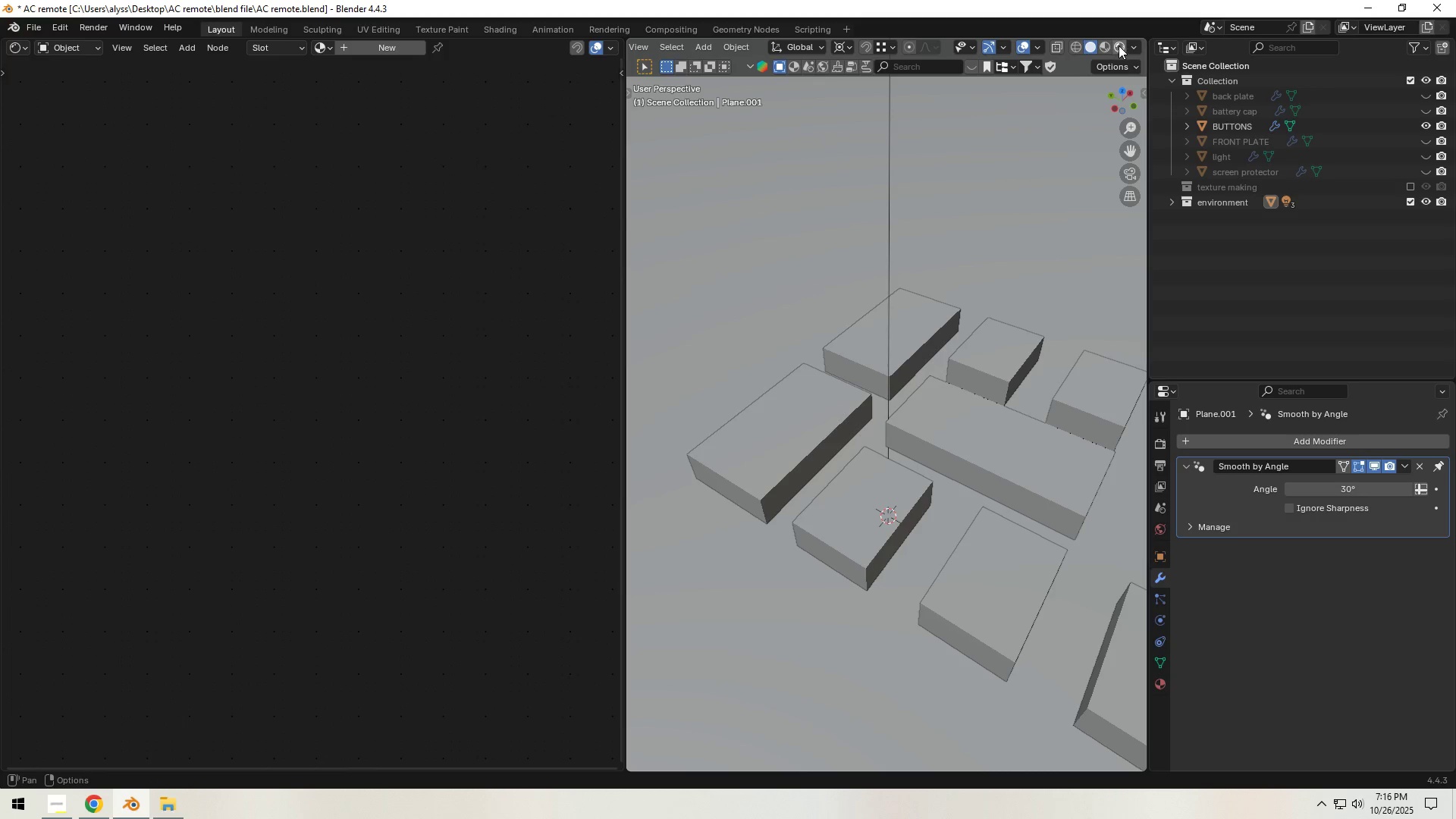 
left_click([1122, 48])
 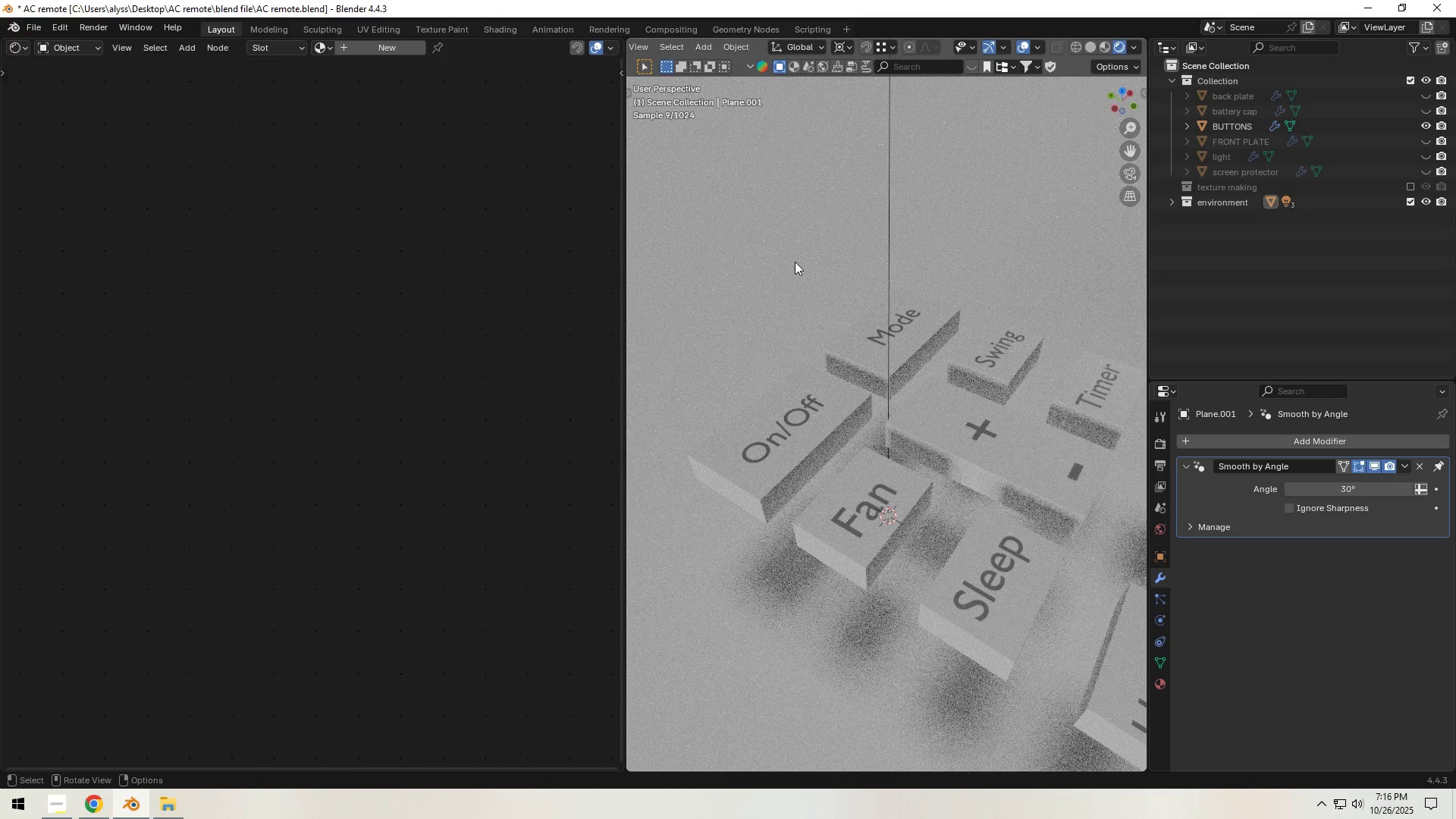 
left_click([806, 413])
 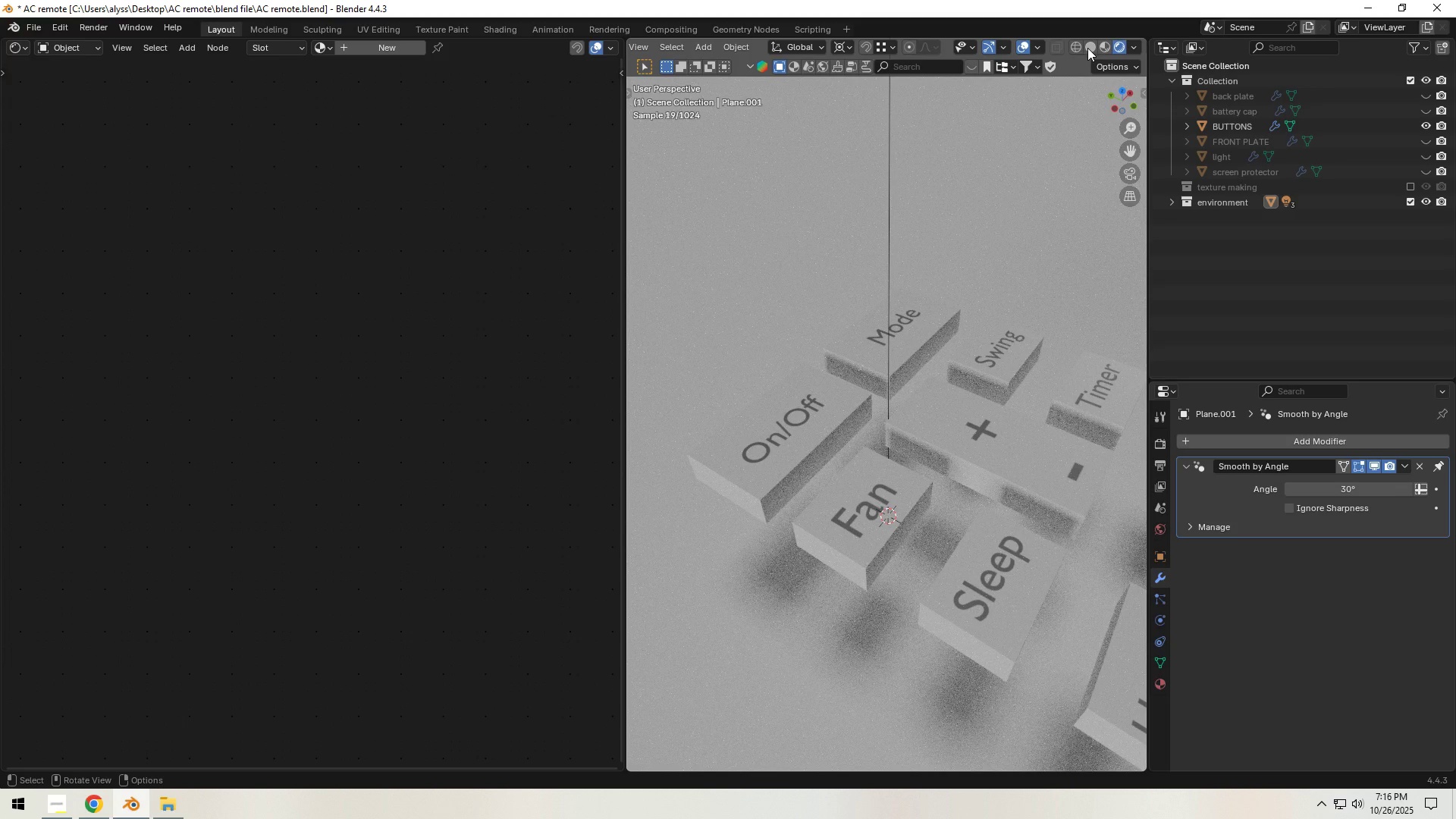 
wait(6.51)
 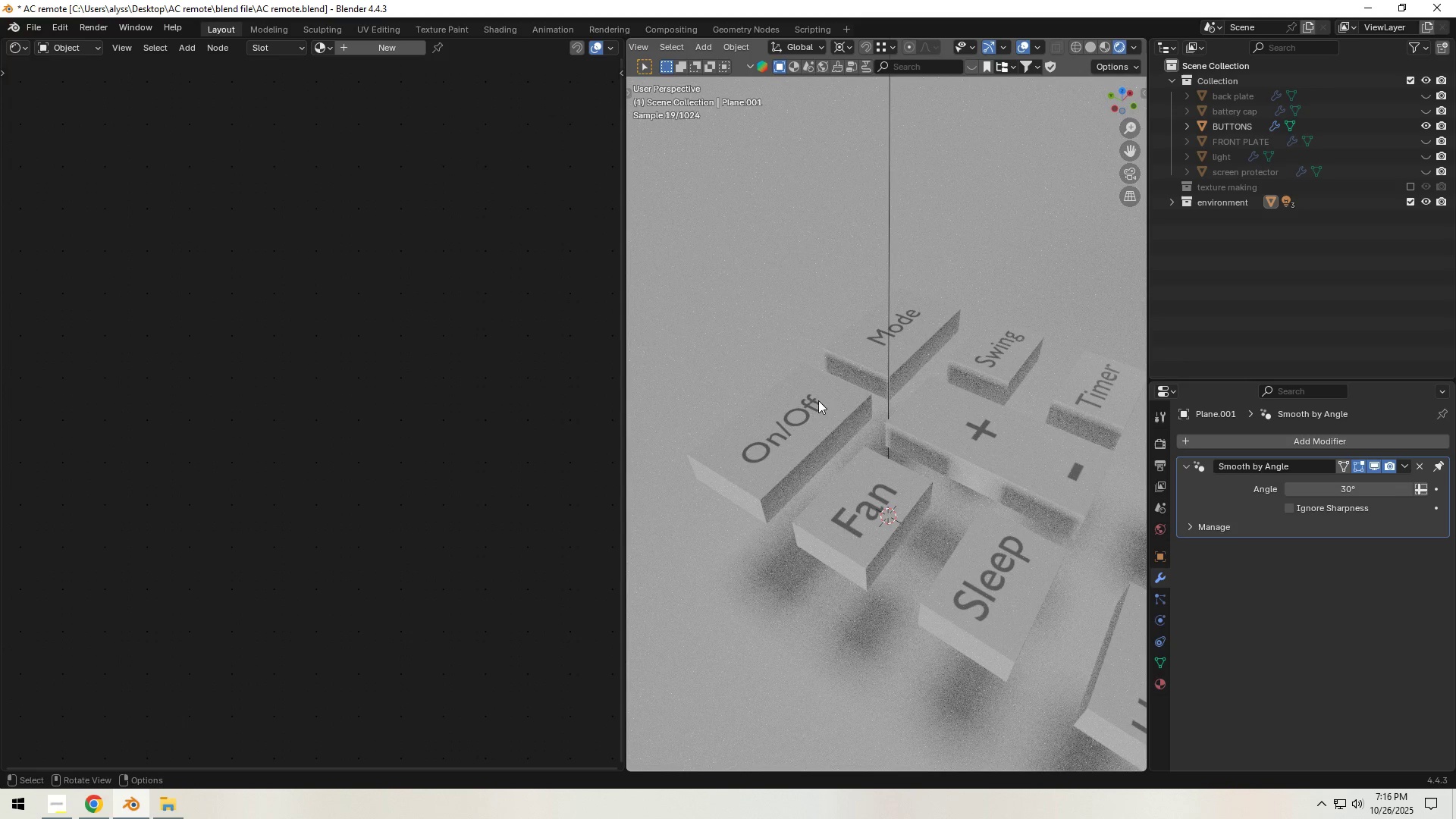 
left_click([1087, 48])
 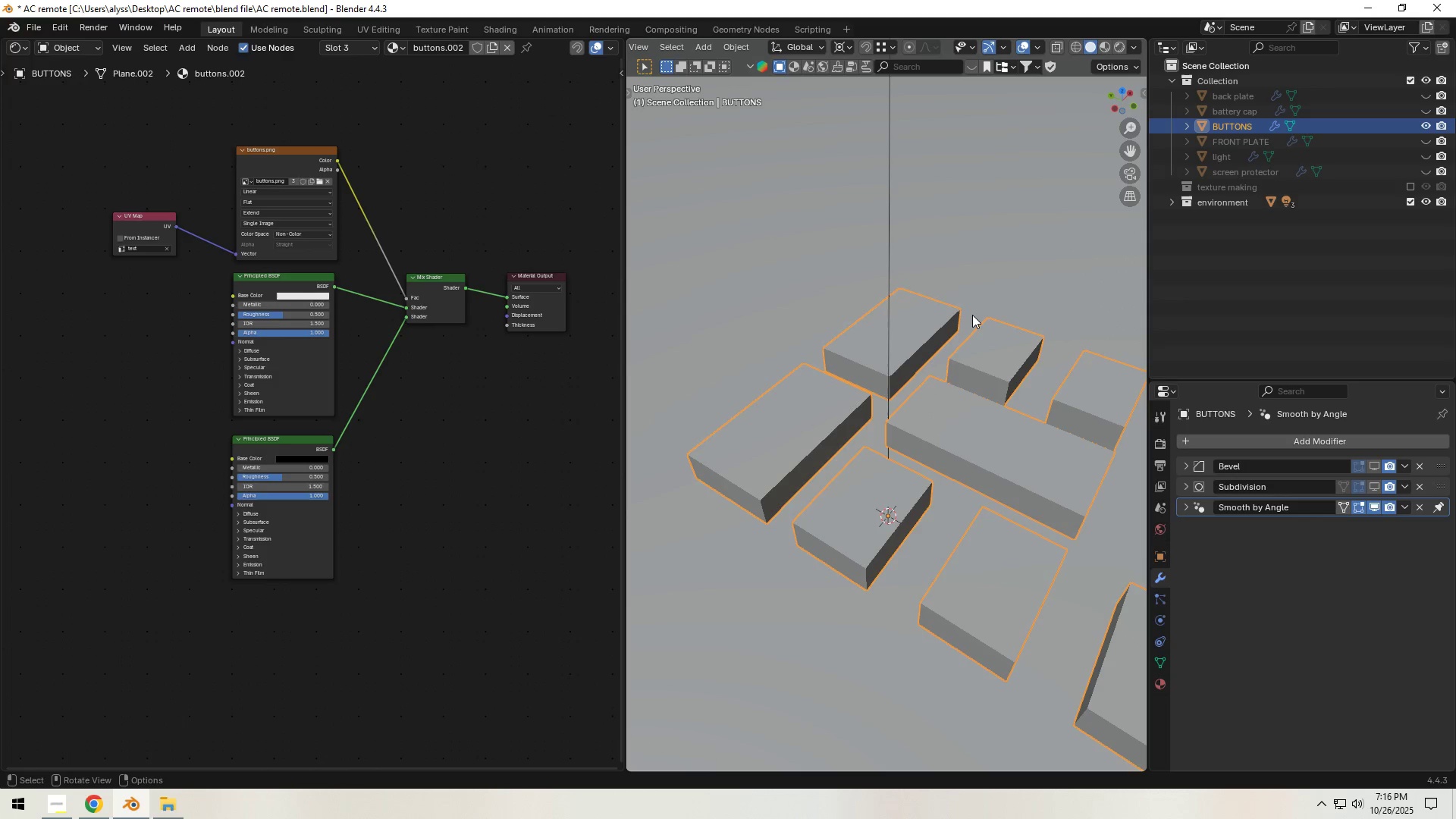 
key(Control+S)
 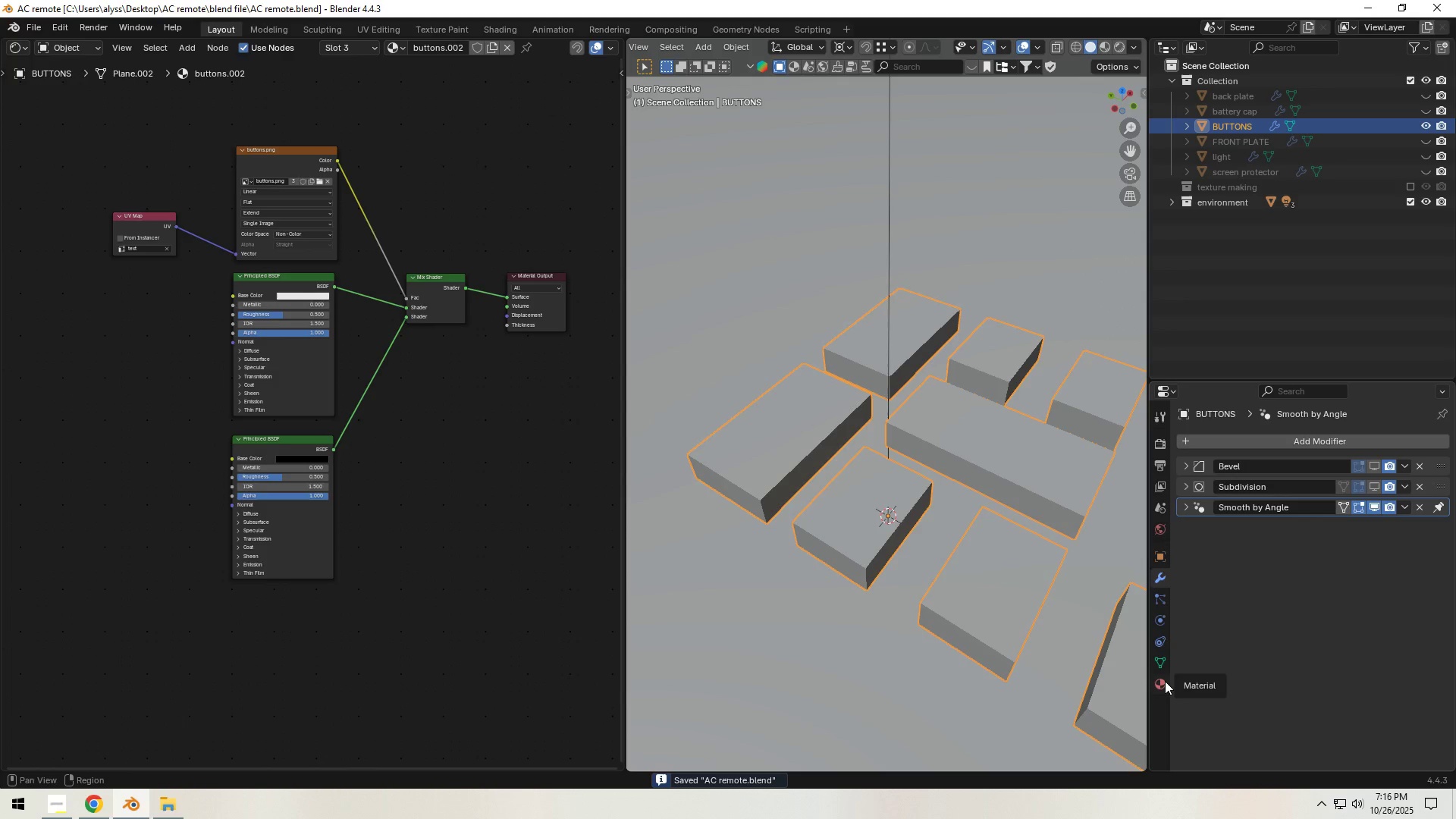 
left_click([1165, 681])
 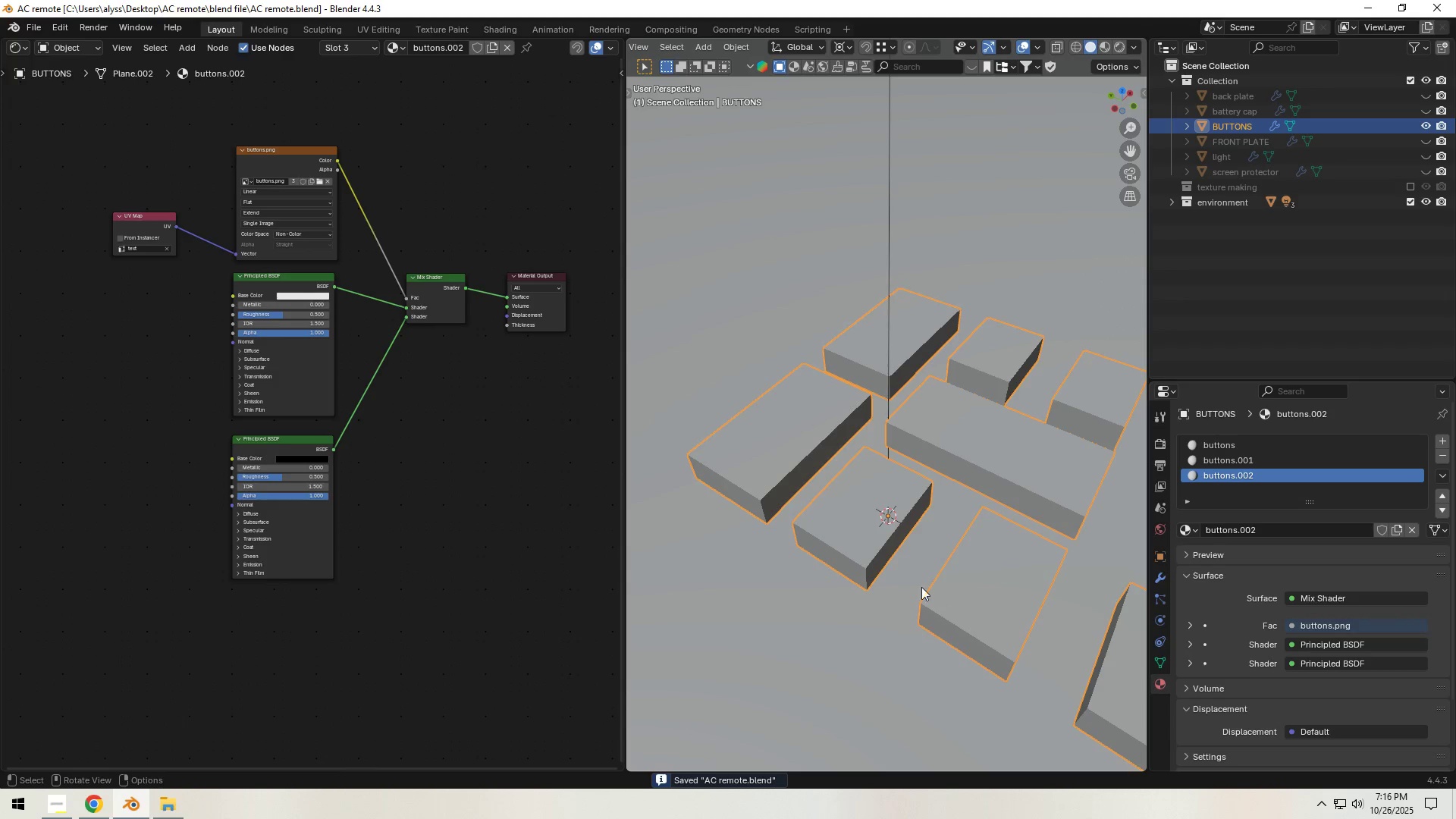 
key(Tab)
 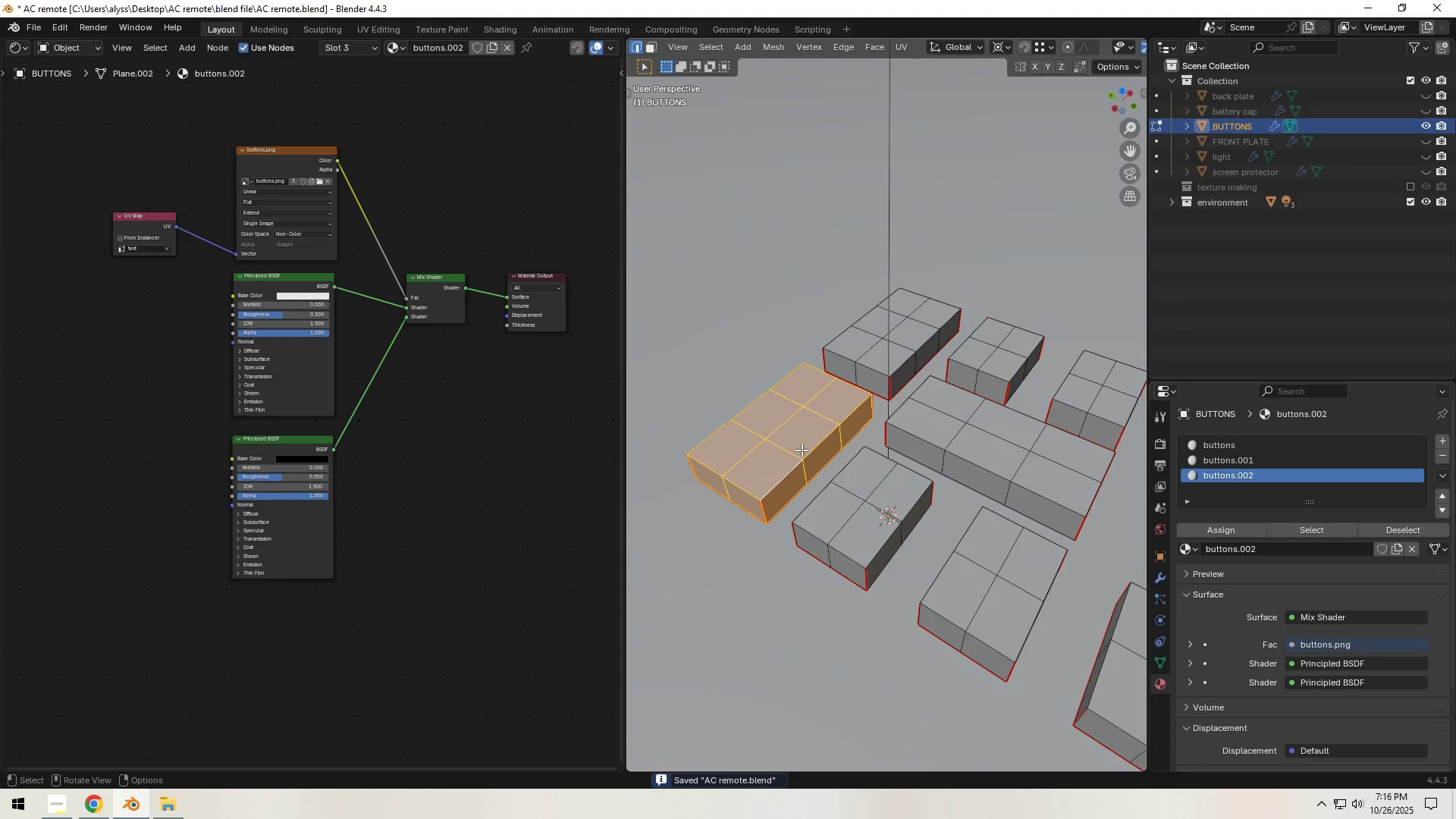 
left_click([802, 450])
 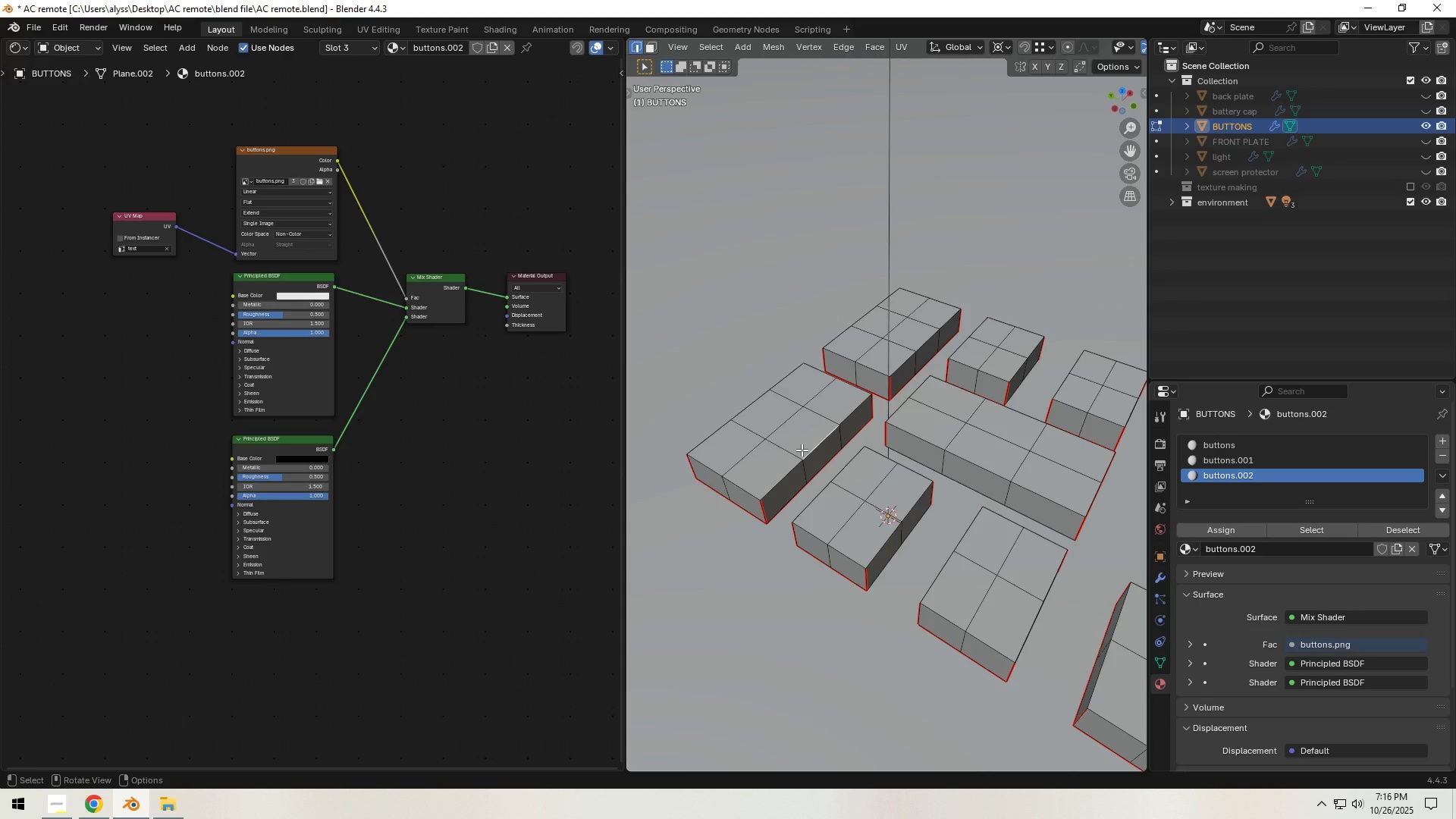 
key(L)
 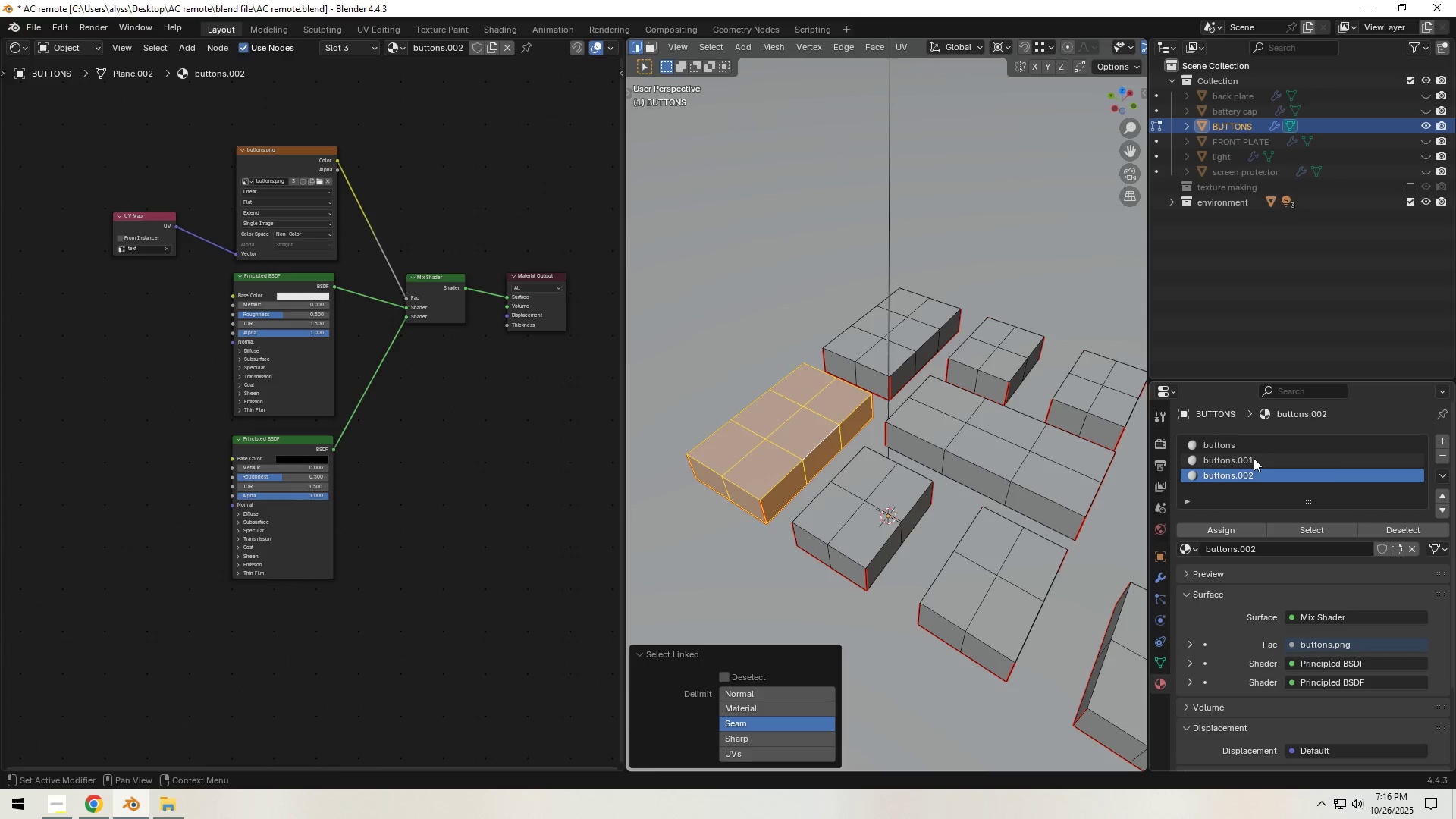 
left_click([1254, 458])
 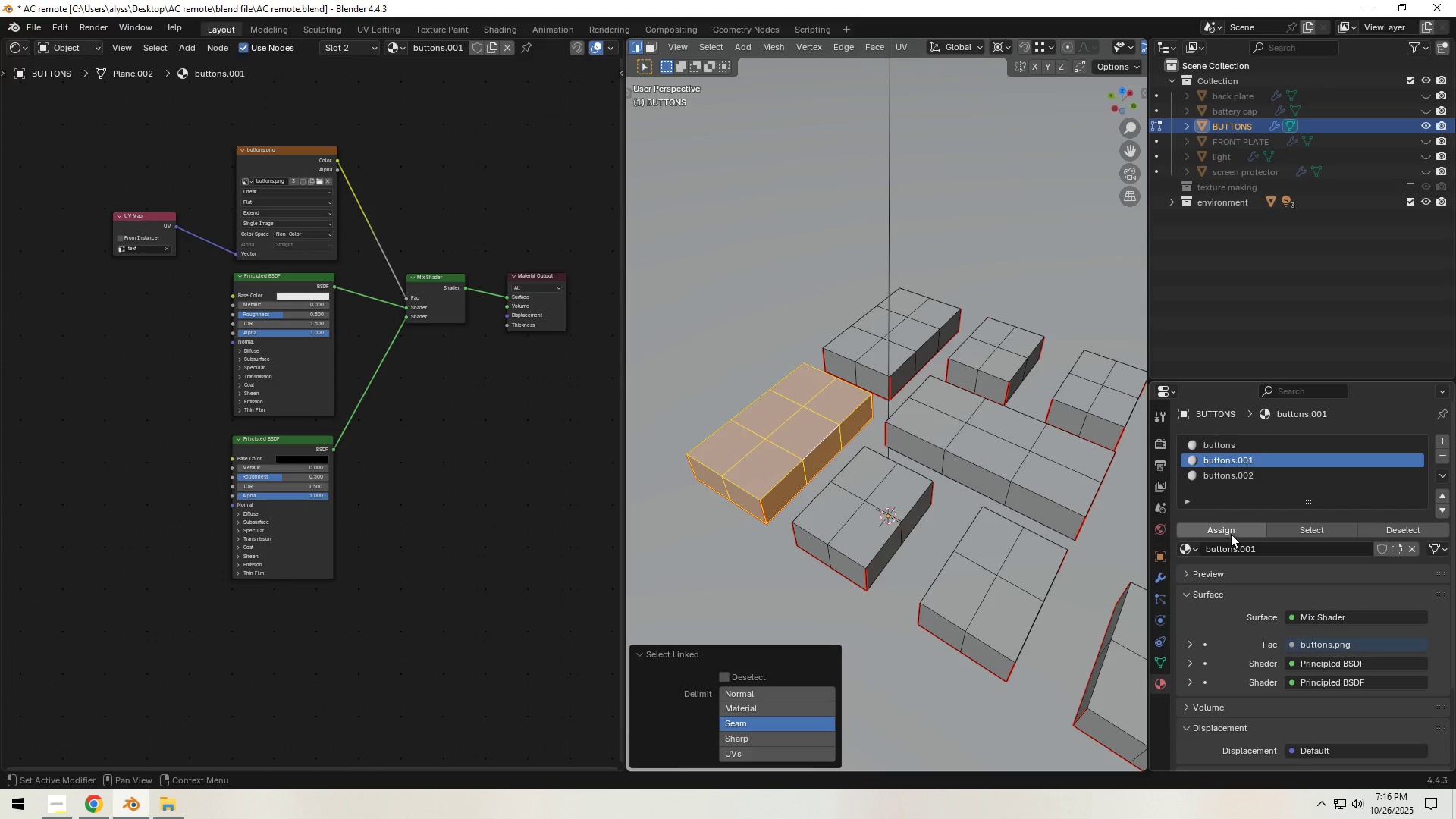 
left_click([1231, 534])
 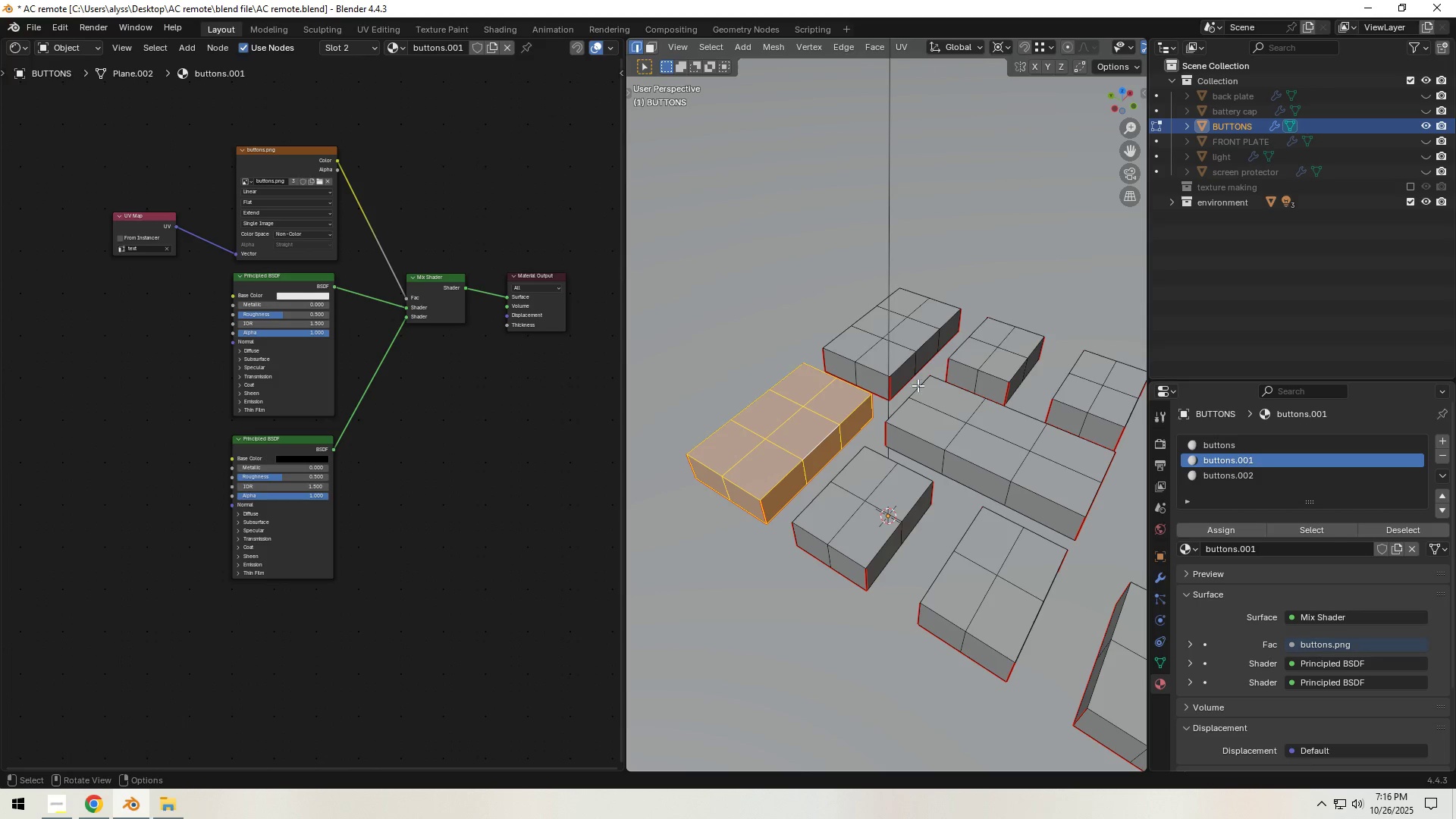 
left_click([900, 359])
 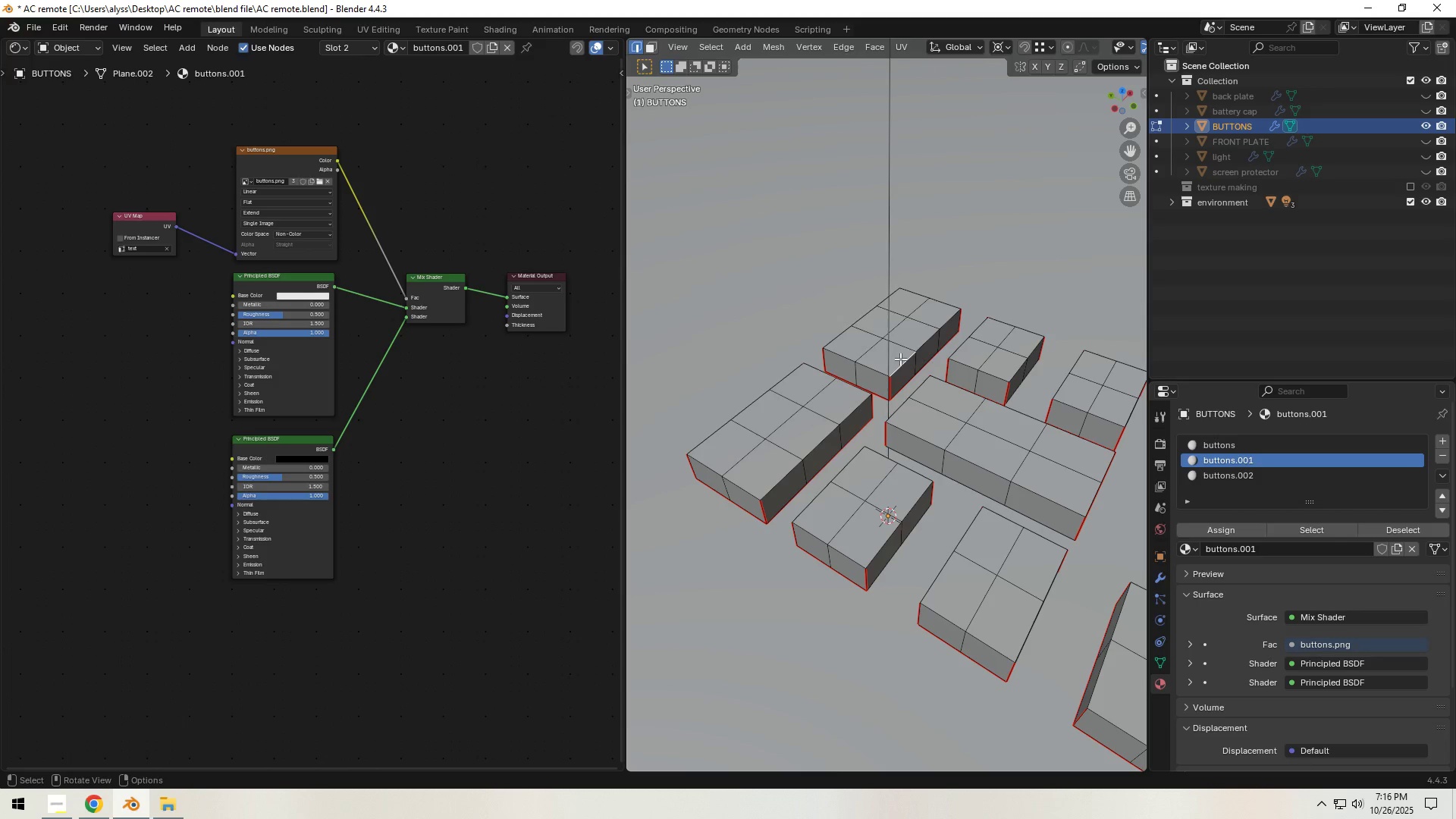 
key(L)
 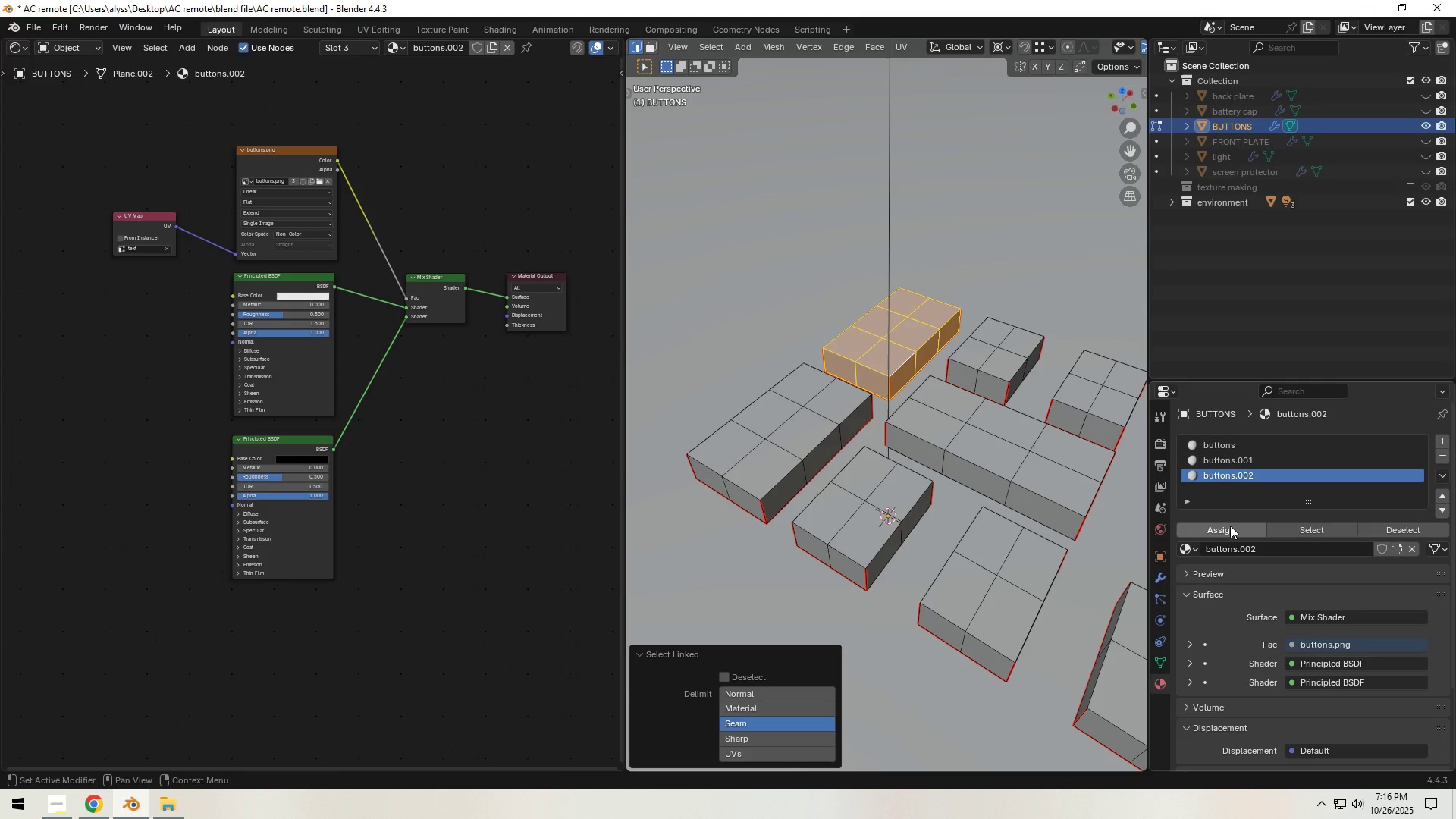 
left_click([1230, 526])
 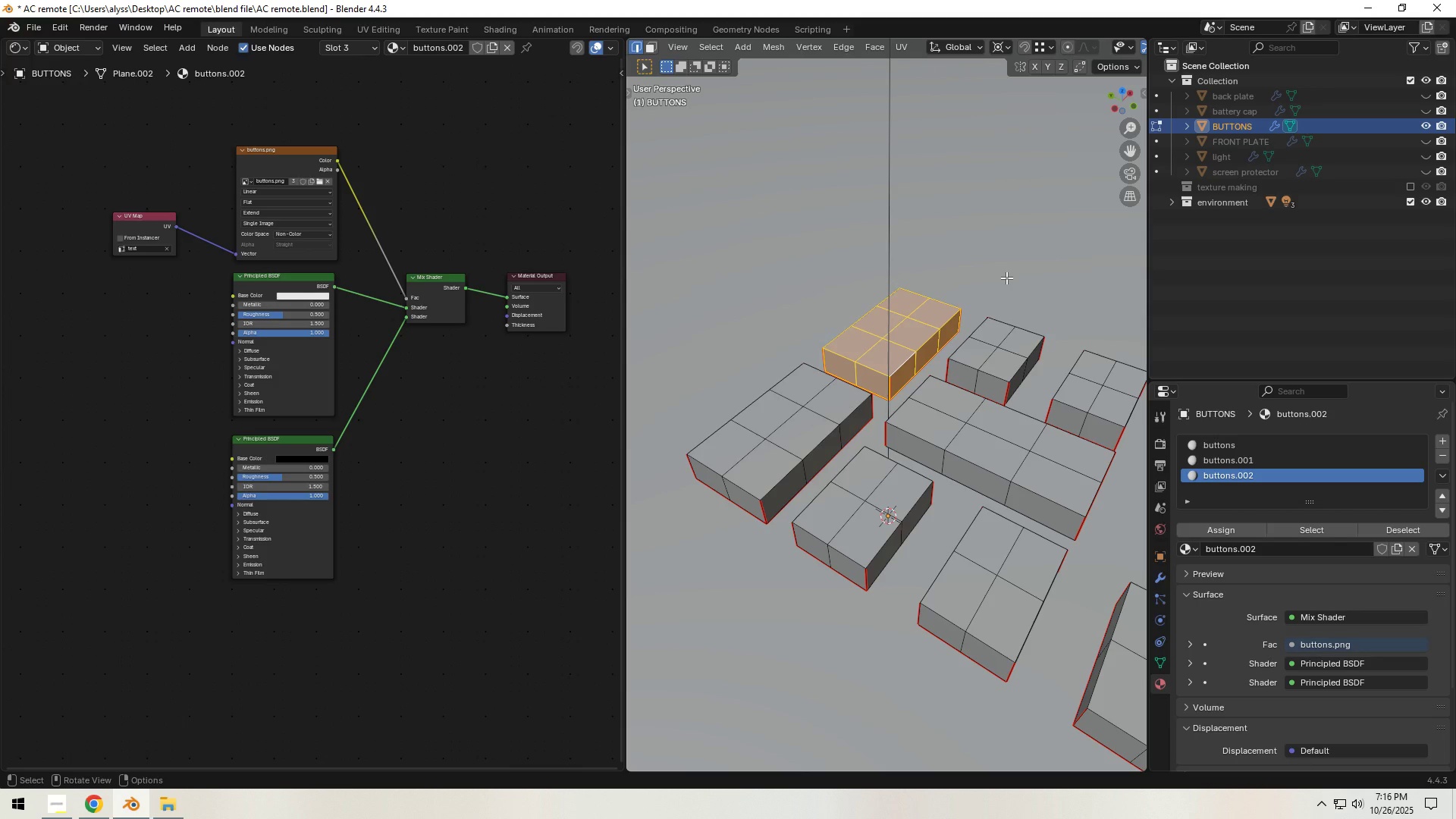 
left_click([1006, 278])
 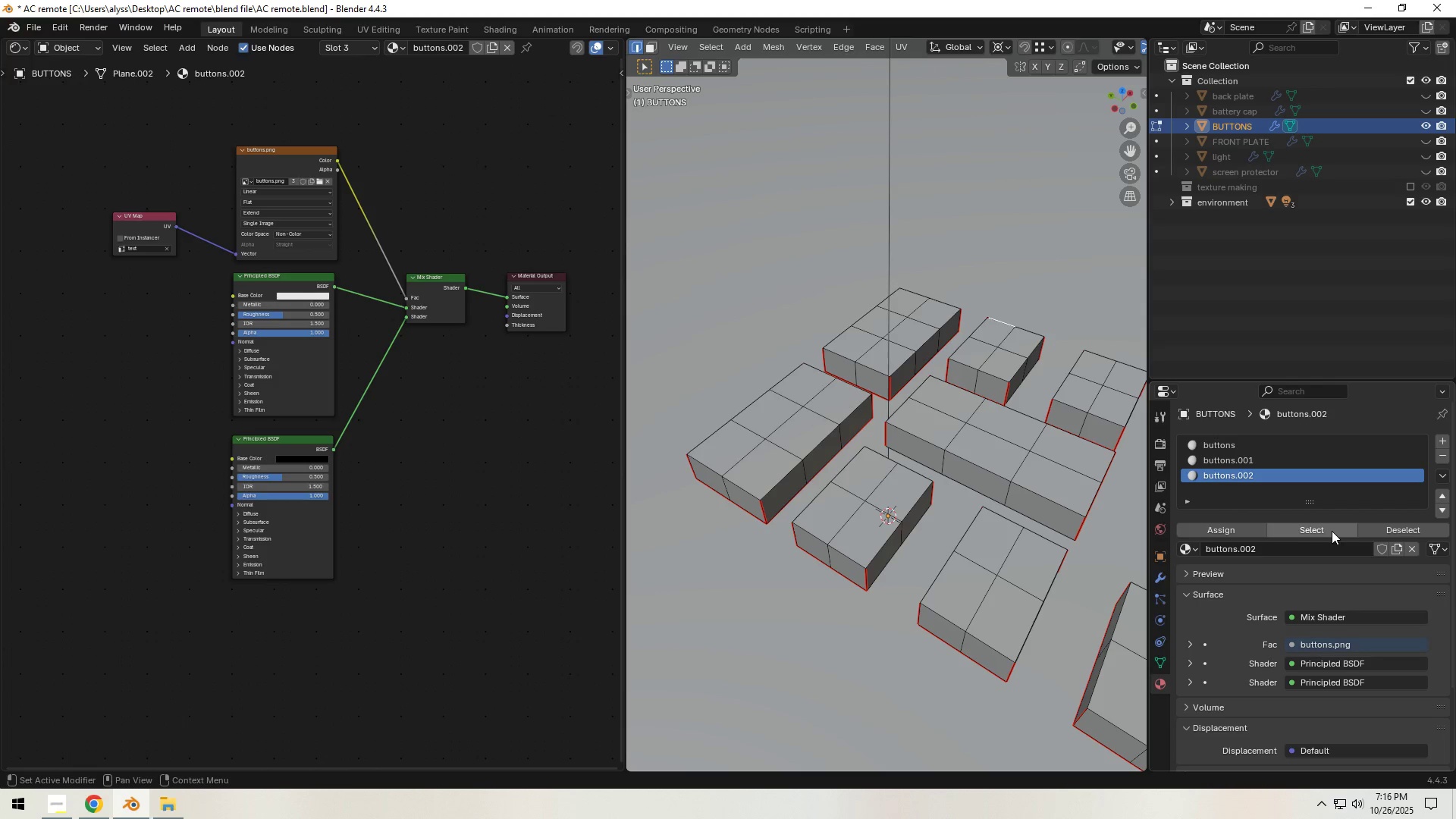 
left_click([1332, 531])
 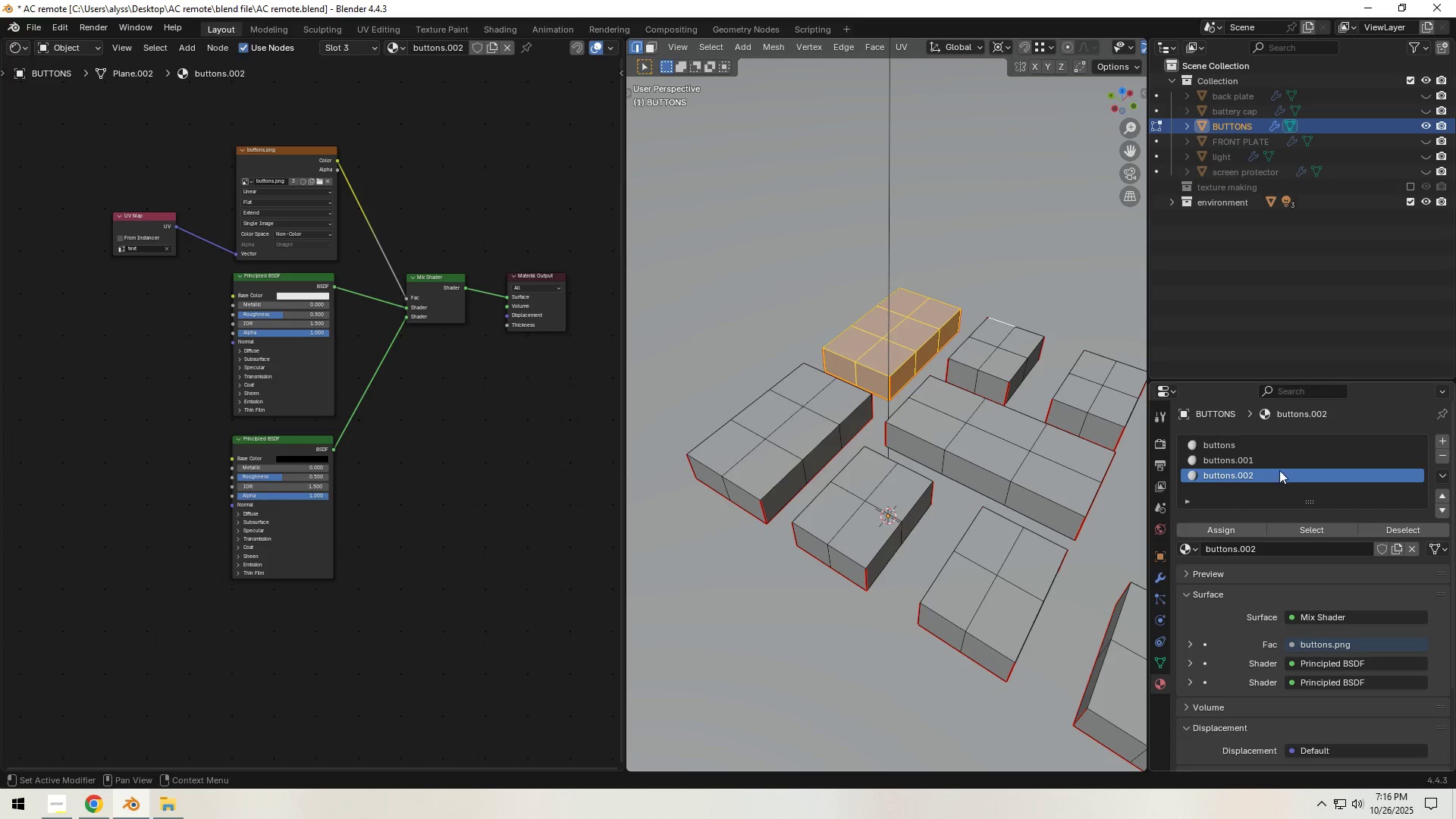 
left_click([1272, 463])
 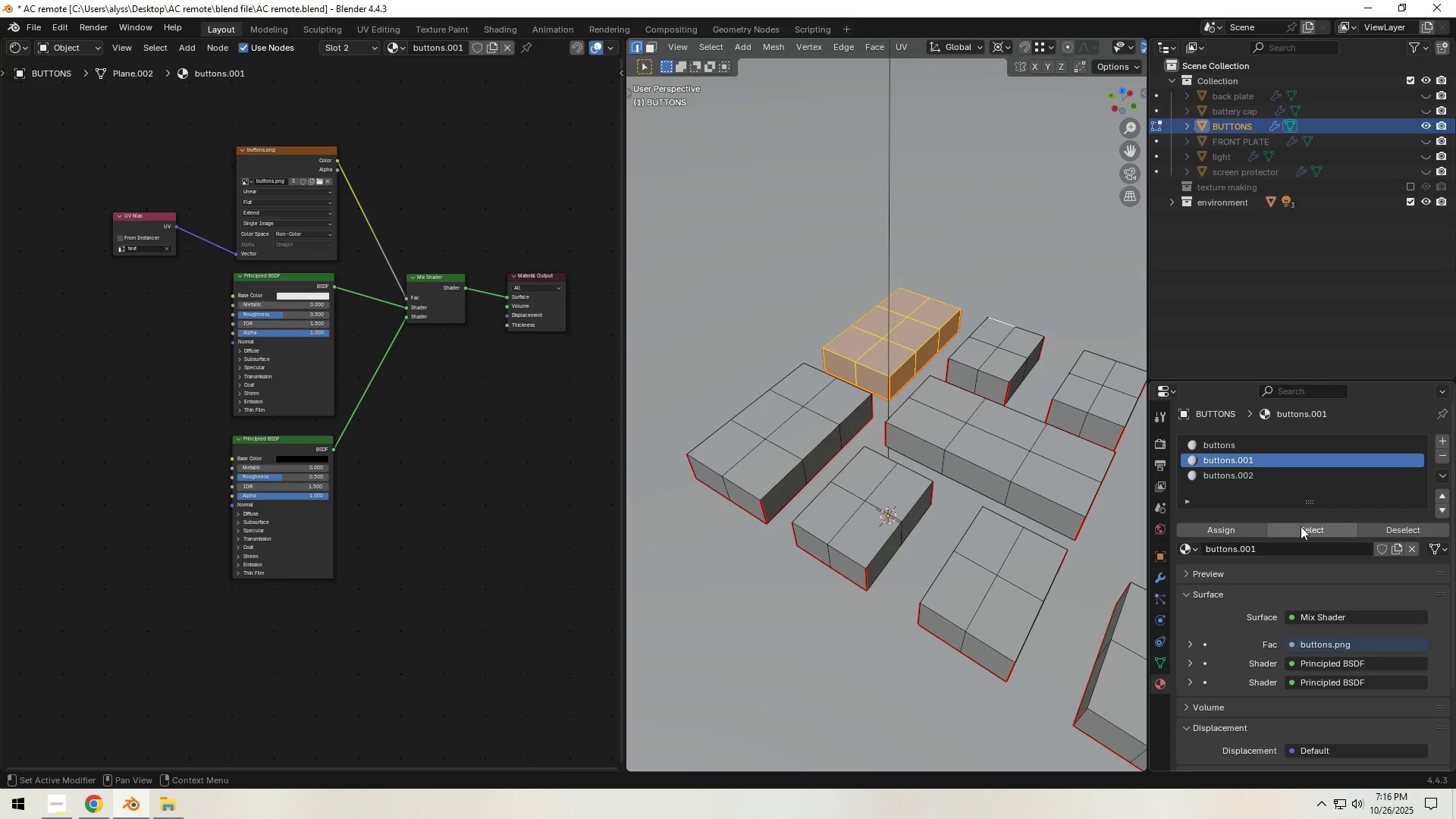 
left_click([1301, 526])
 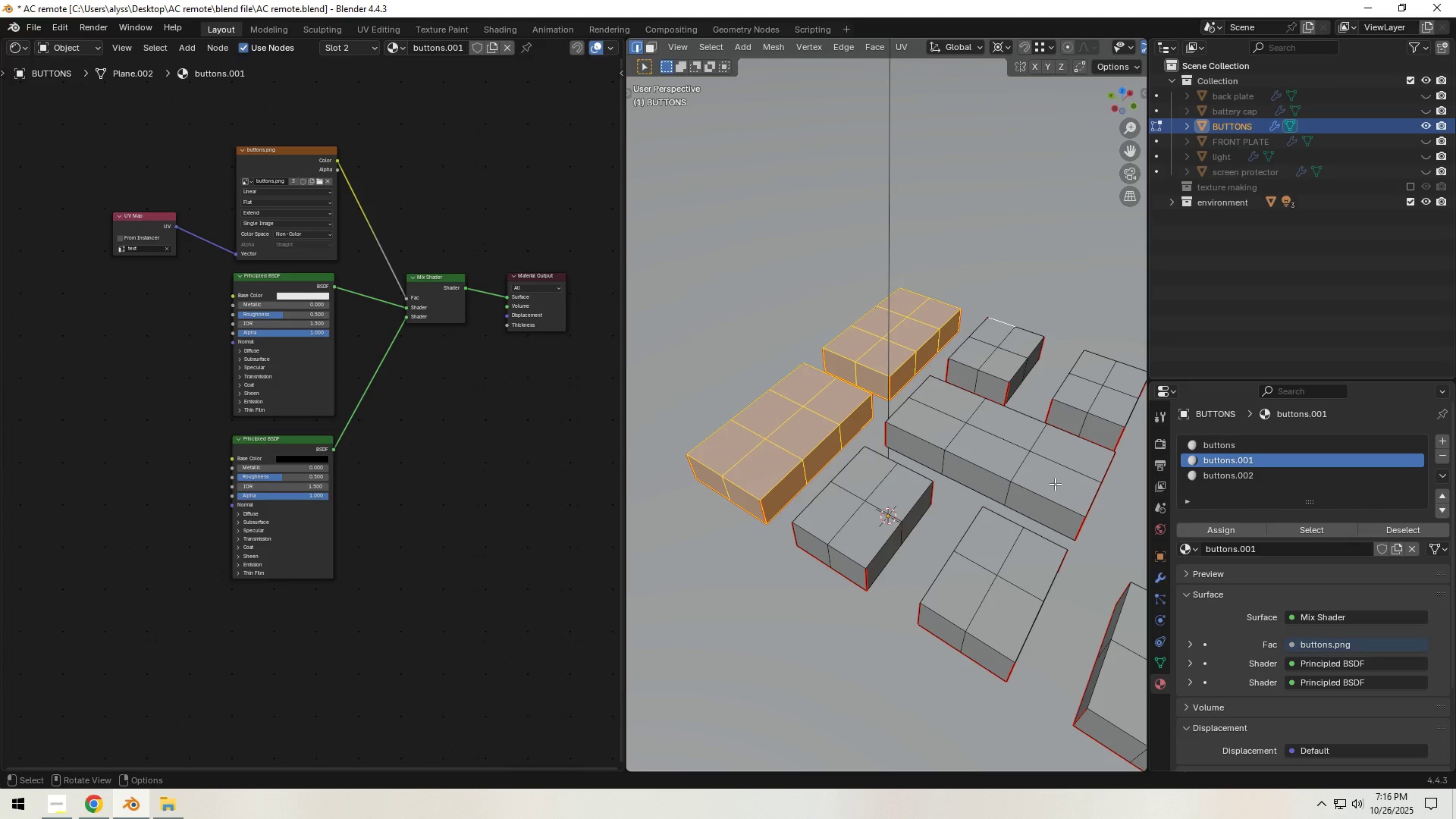 
left_click([1055, 484])
 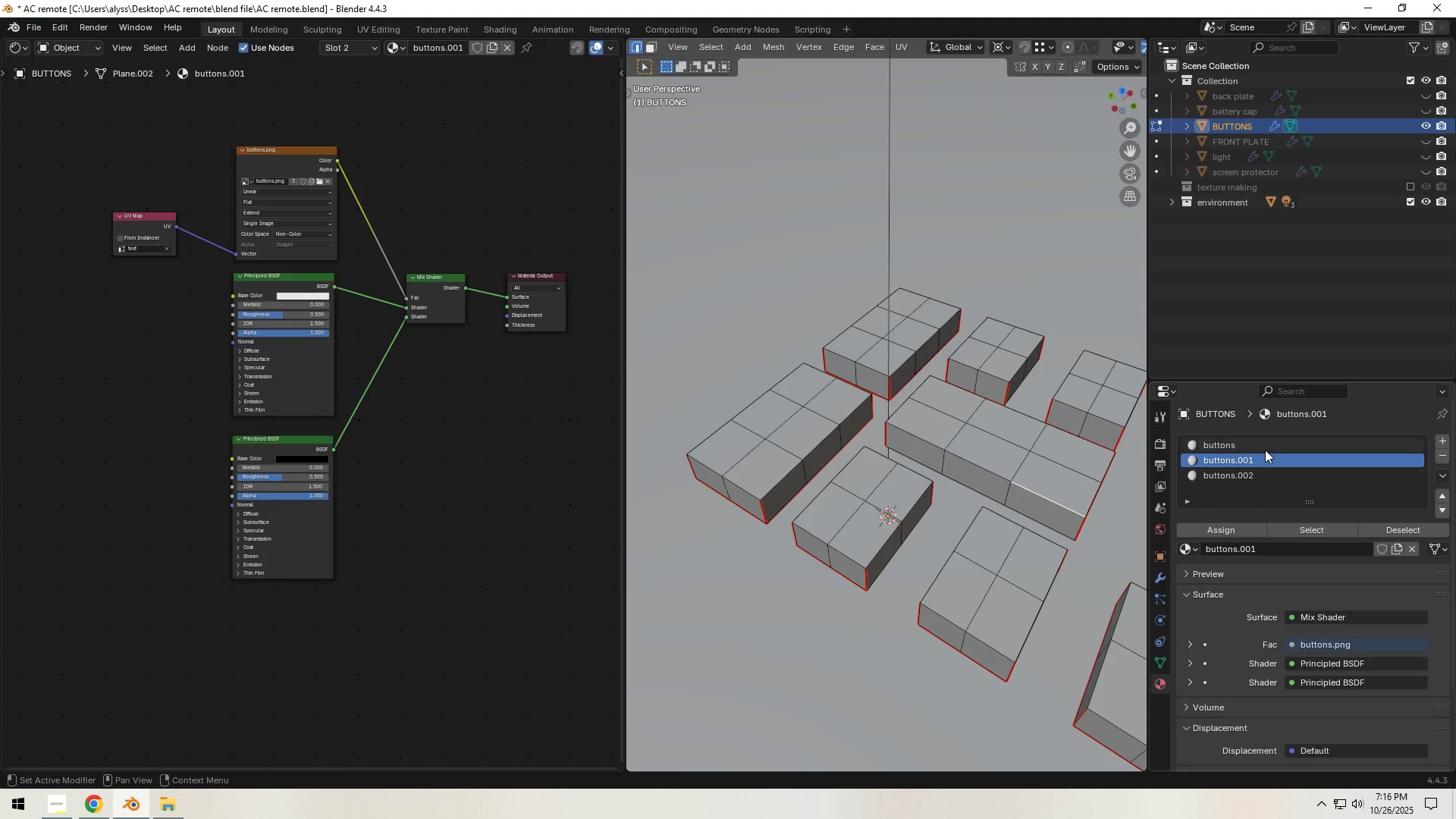 
left_click([1264, 449])
 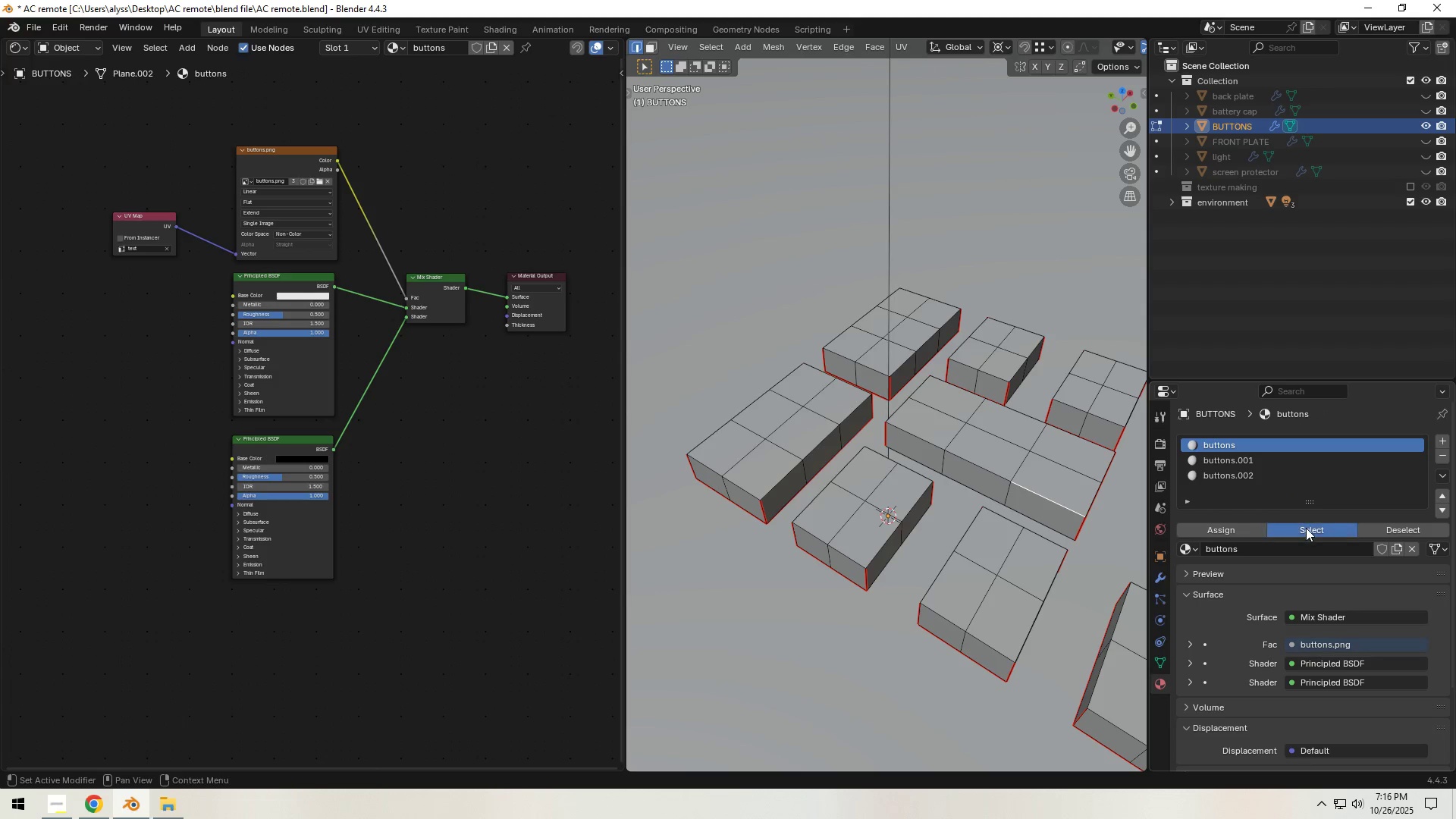 
left_click([1306, 528])
 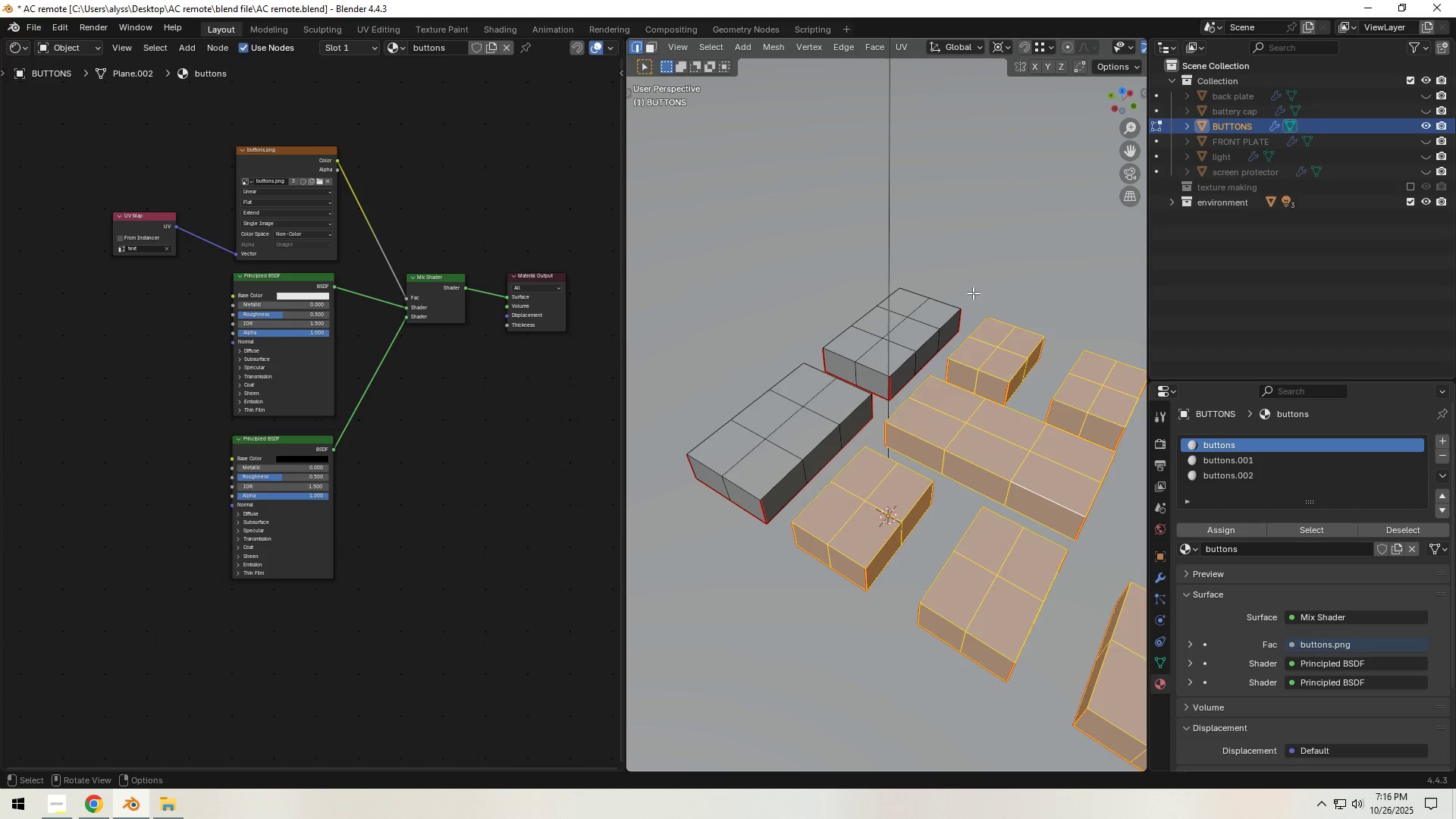 
left_click([973, 259])
 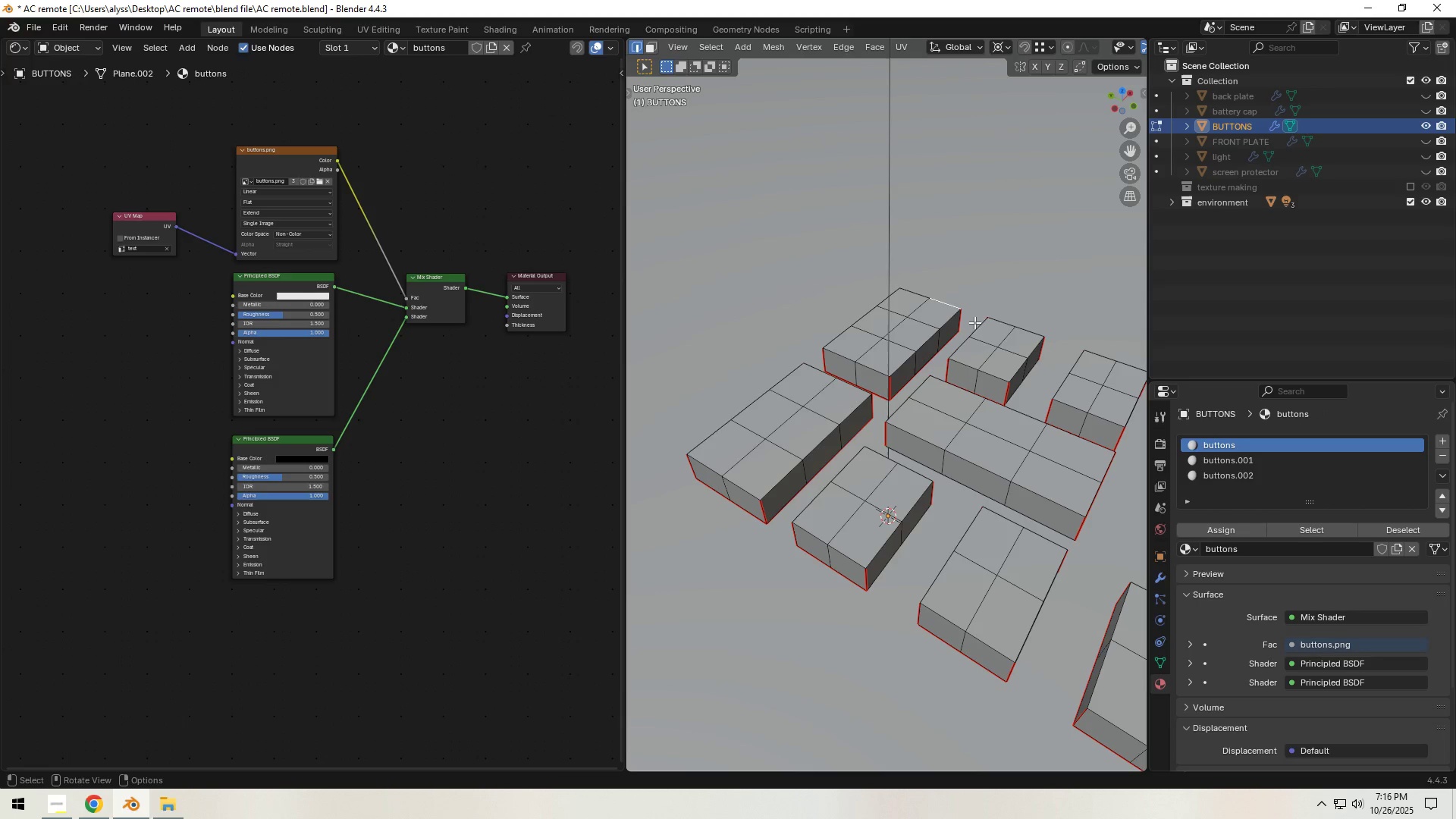 
key(Control+S)
 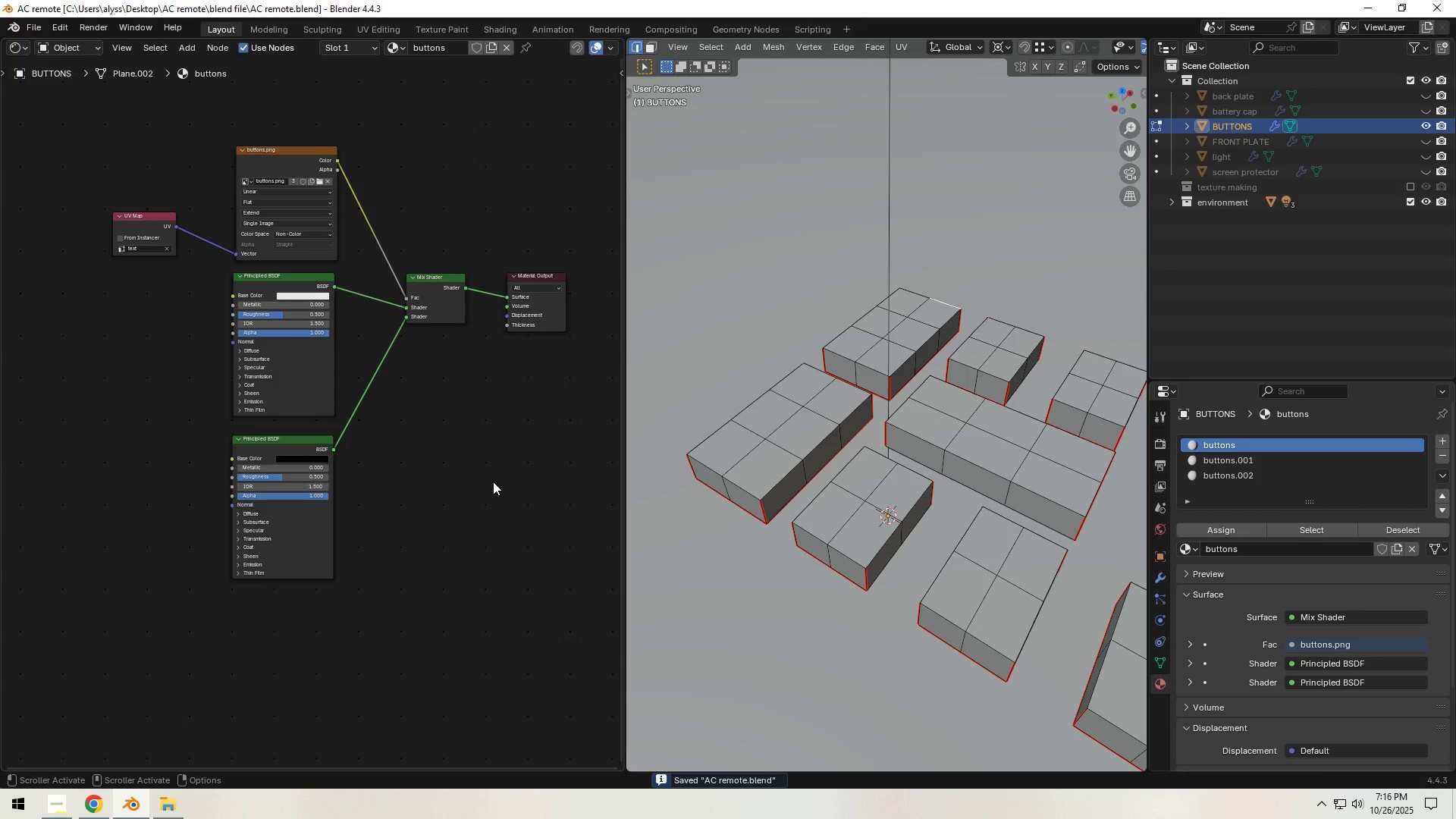 
left_click([493, 482])
 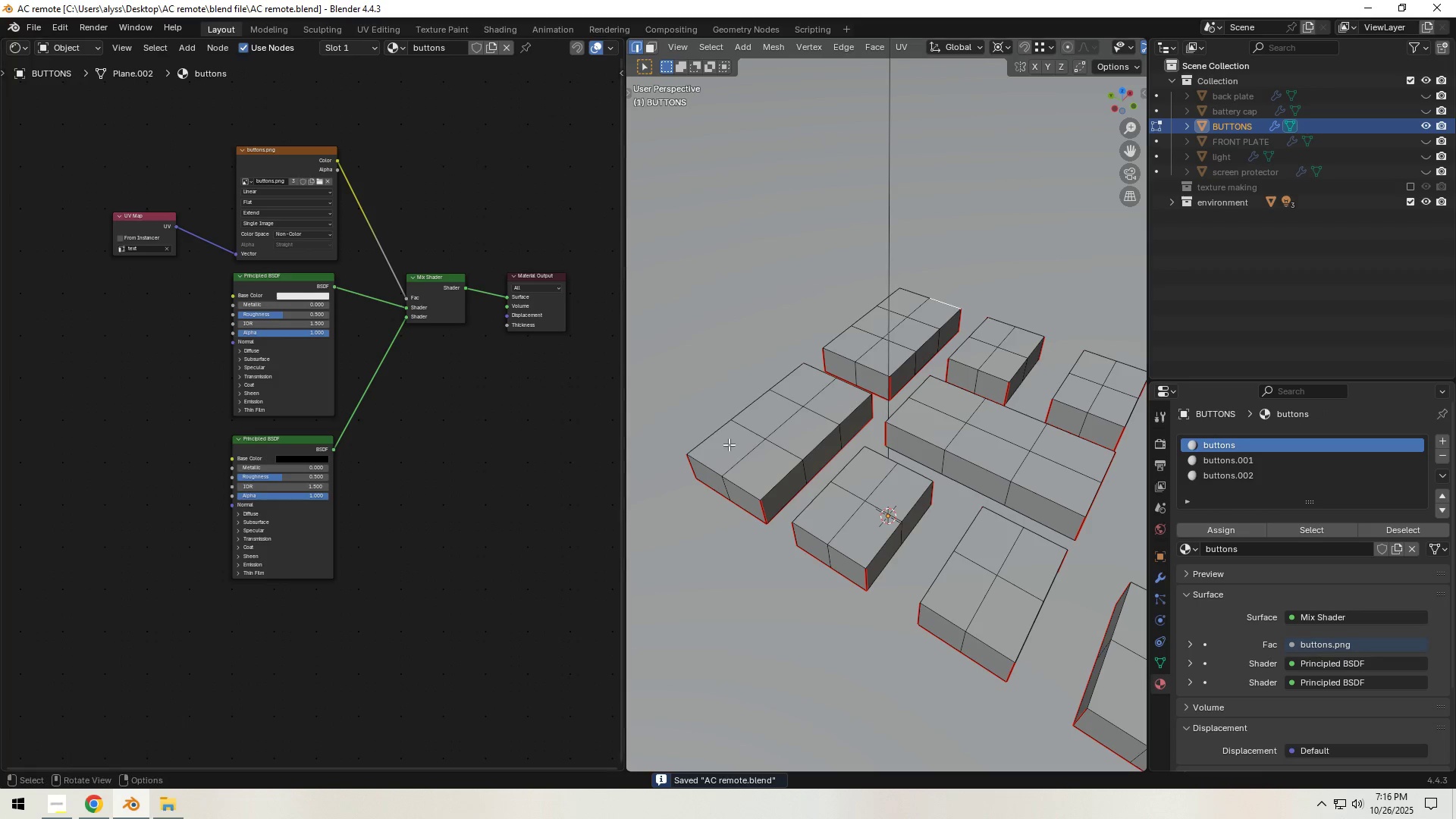 
key(Tab)
 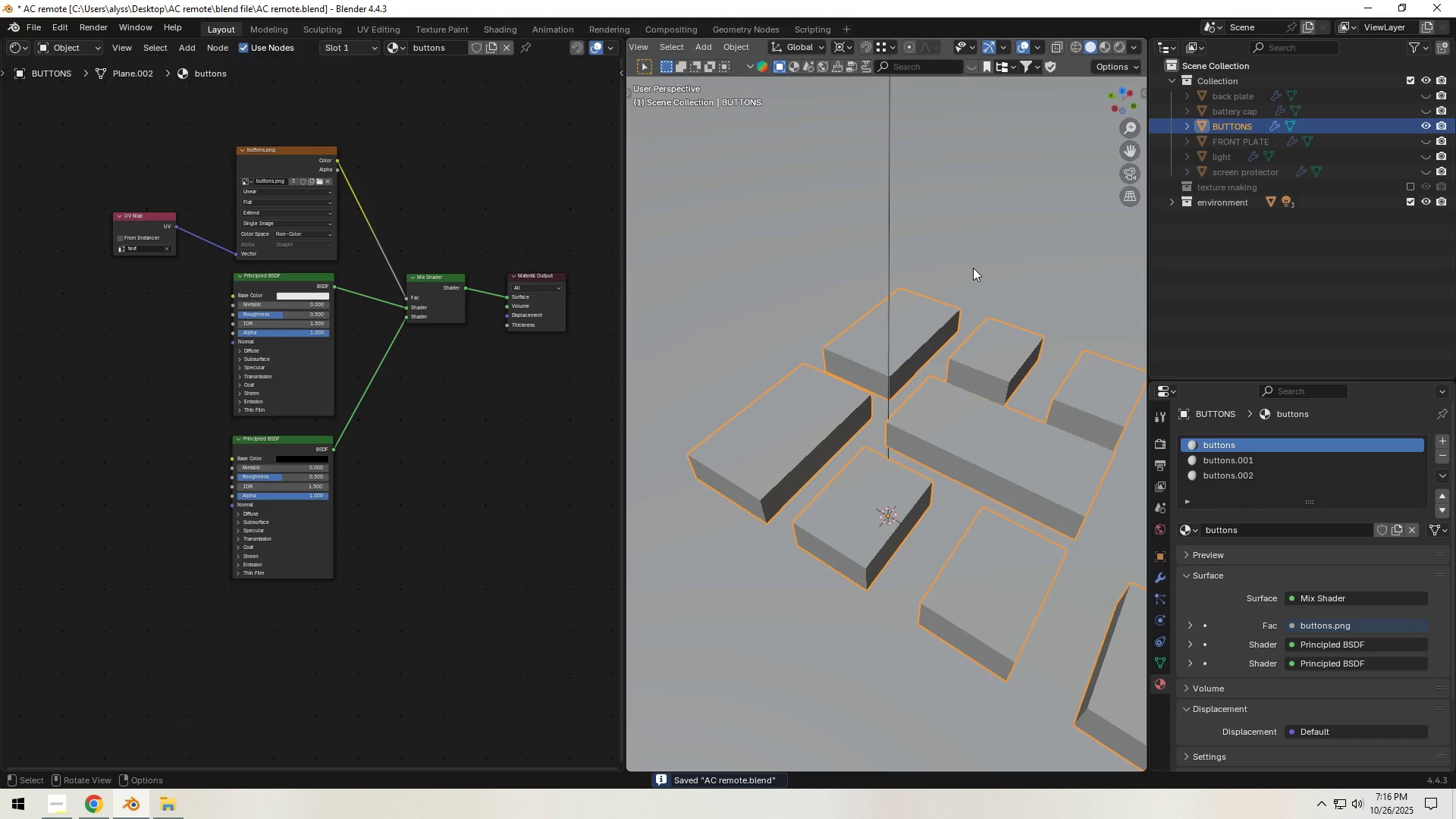 
left_click([973, 268])
 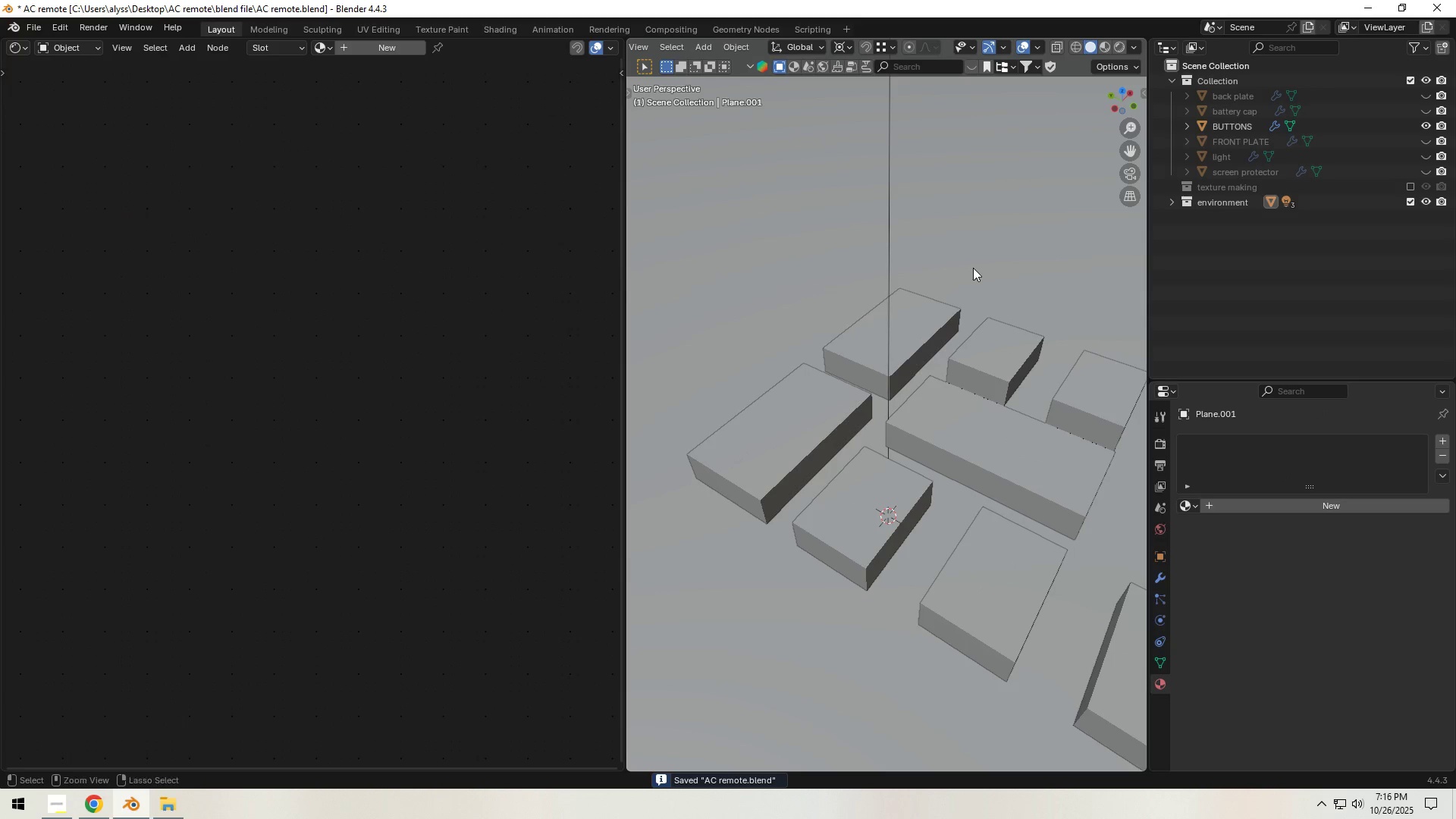 
key(Control+S)
 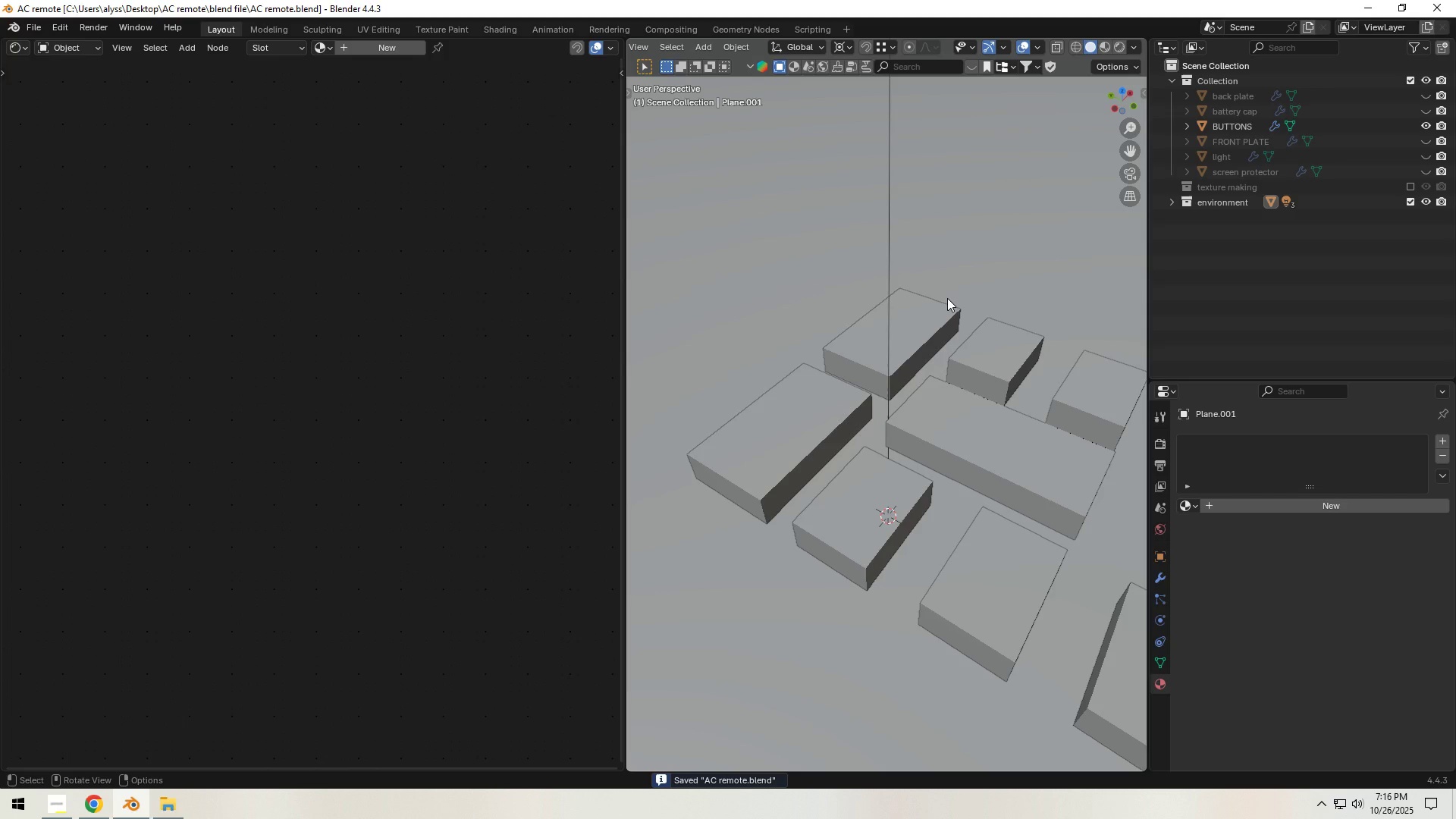 
wait(9.61)
 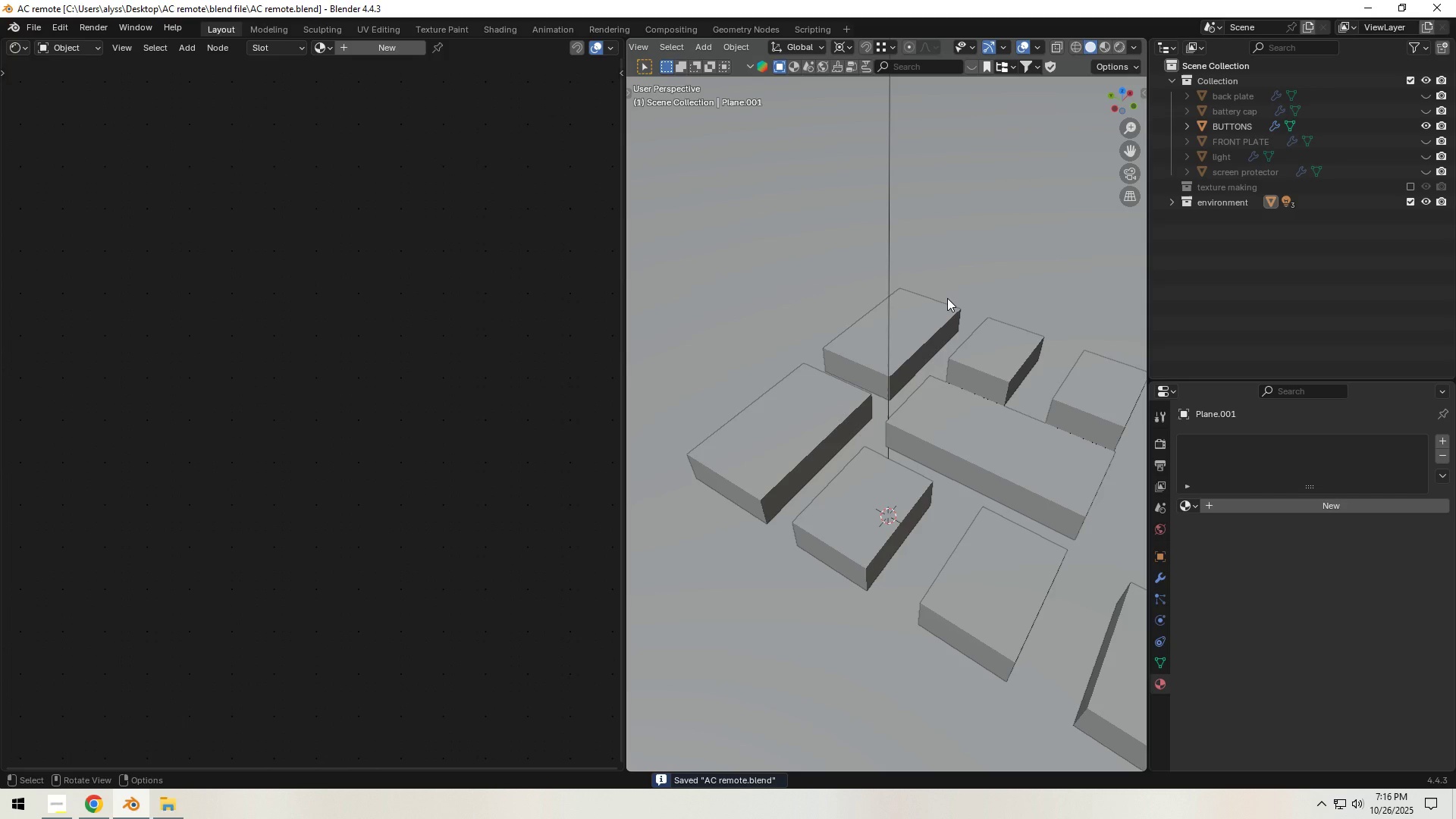 
key(Tab)
 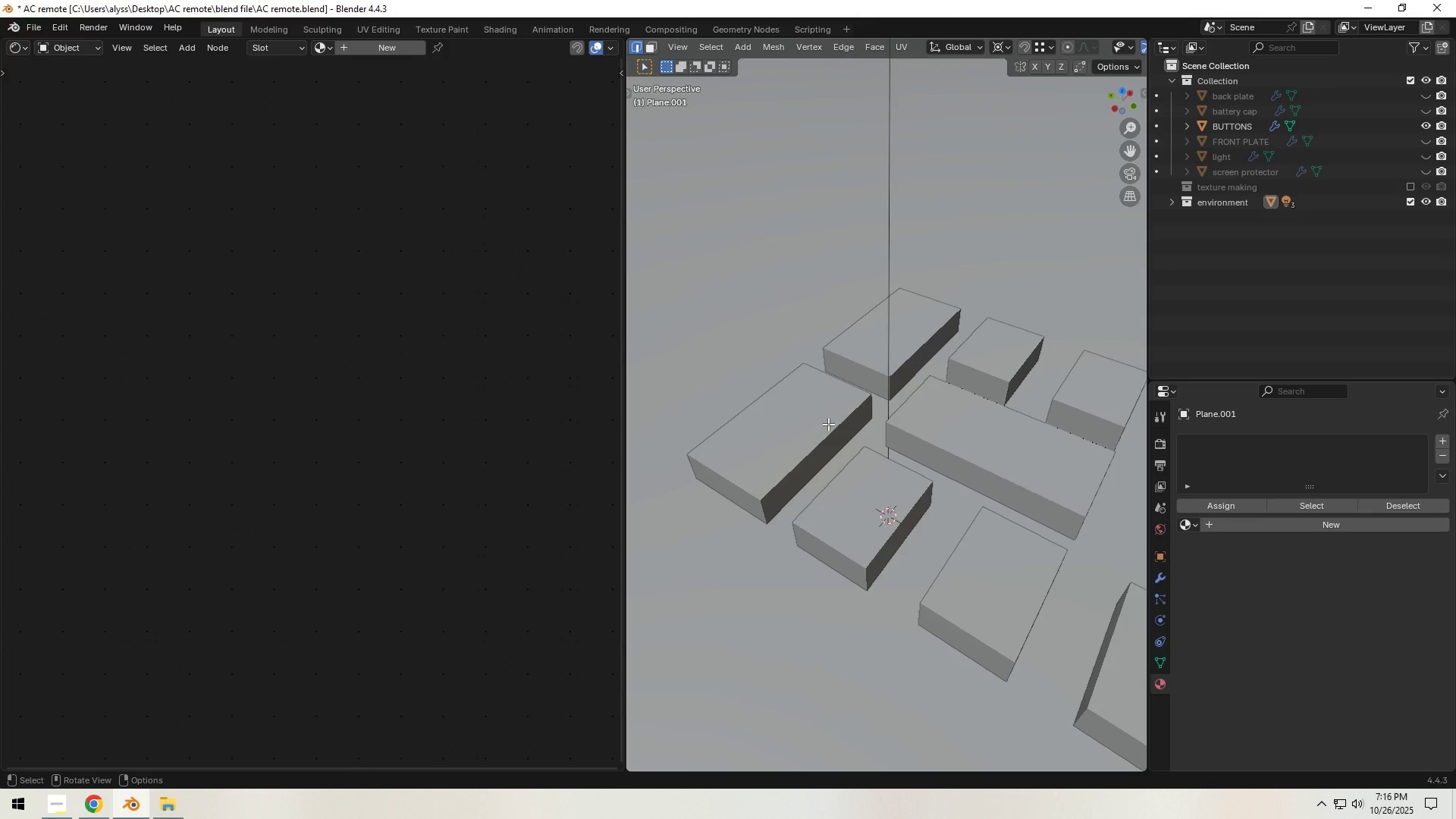 
key(Tab)
 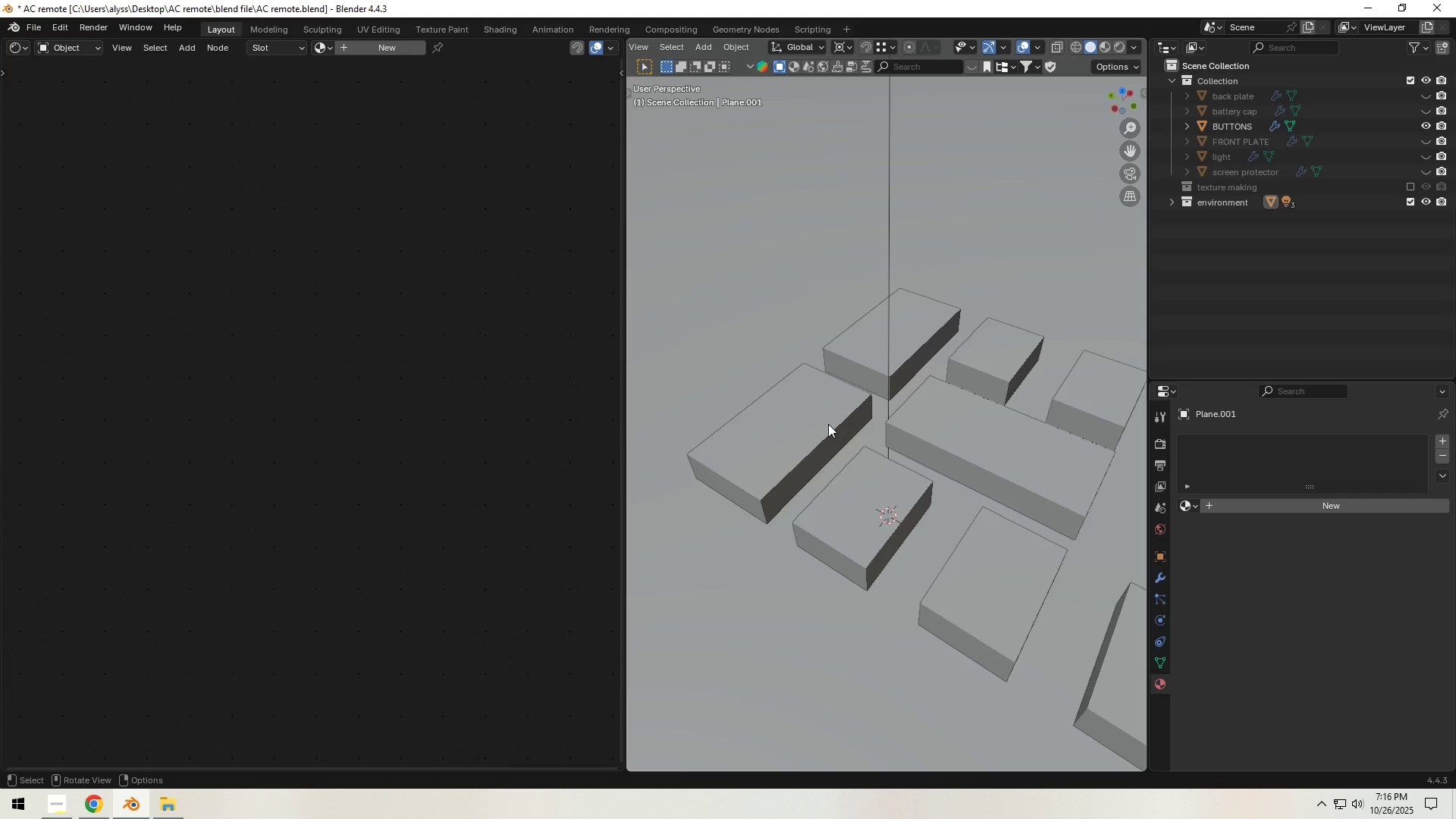 
left_click([828, 424])
 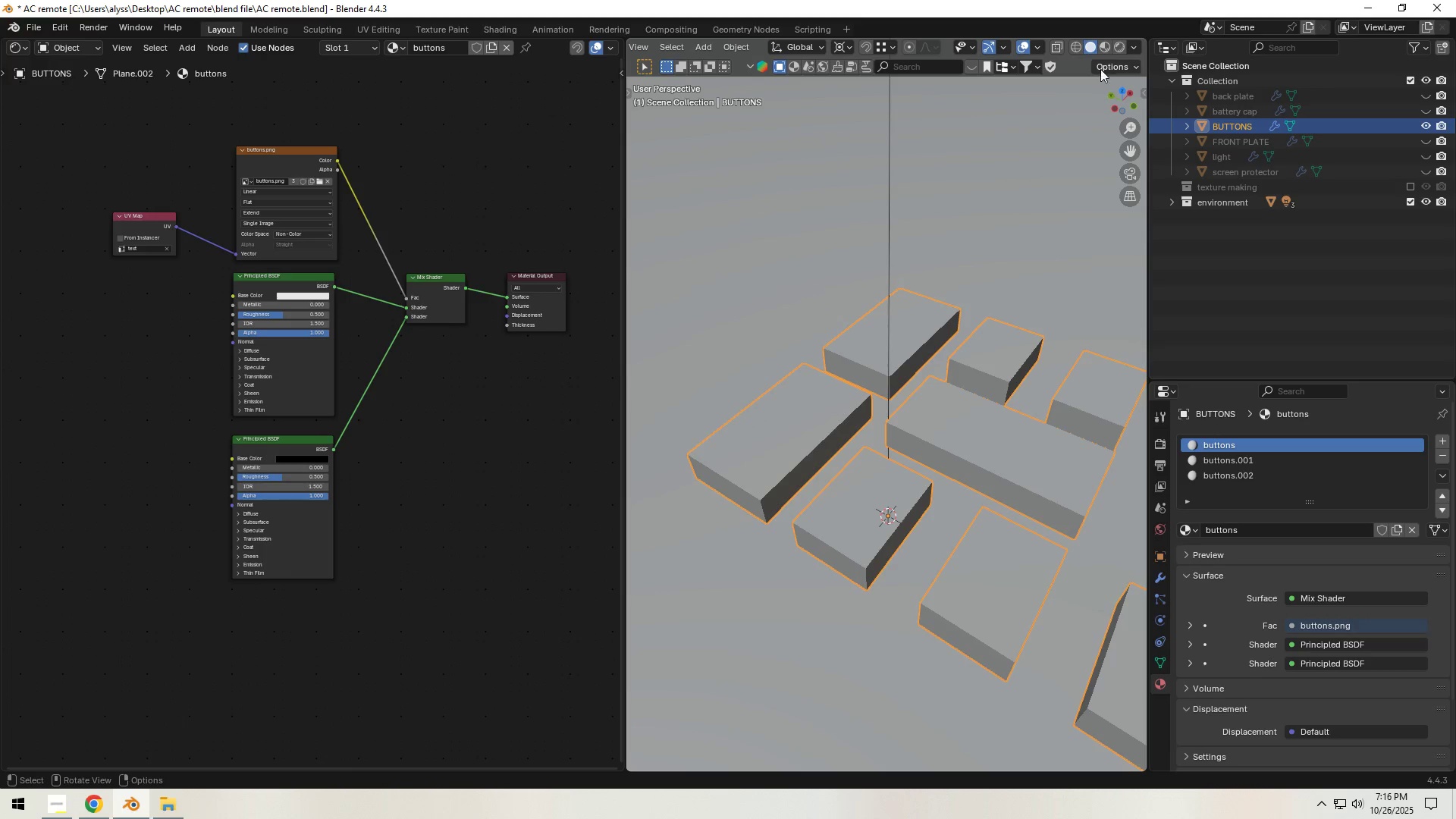 
left_click([1102, 49])
 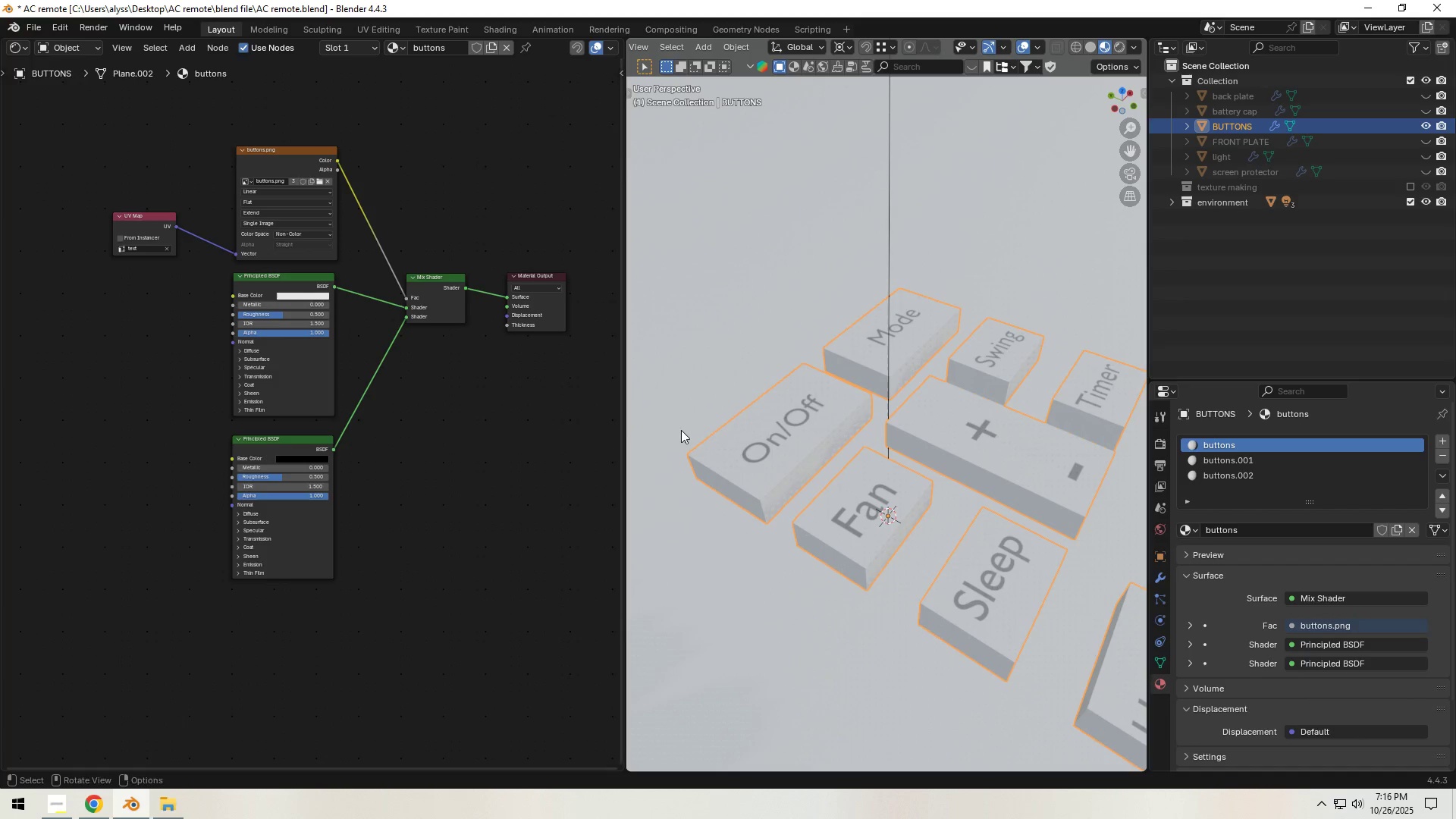 
left_click([471, 413])
 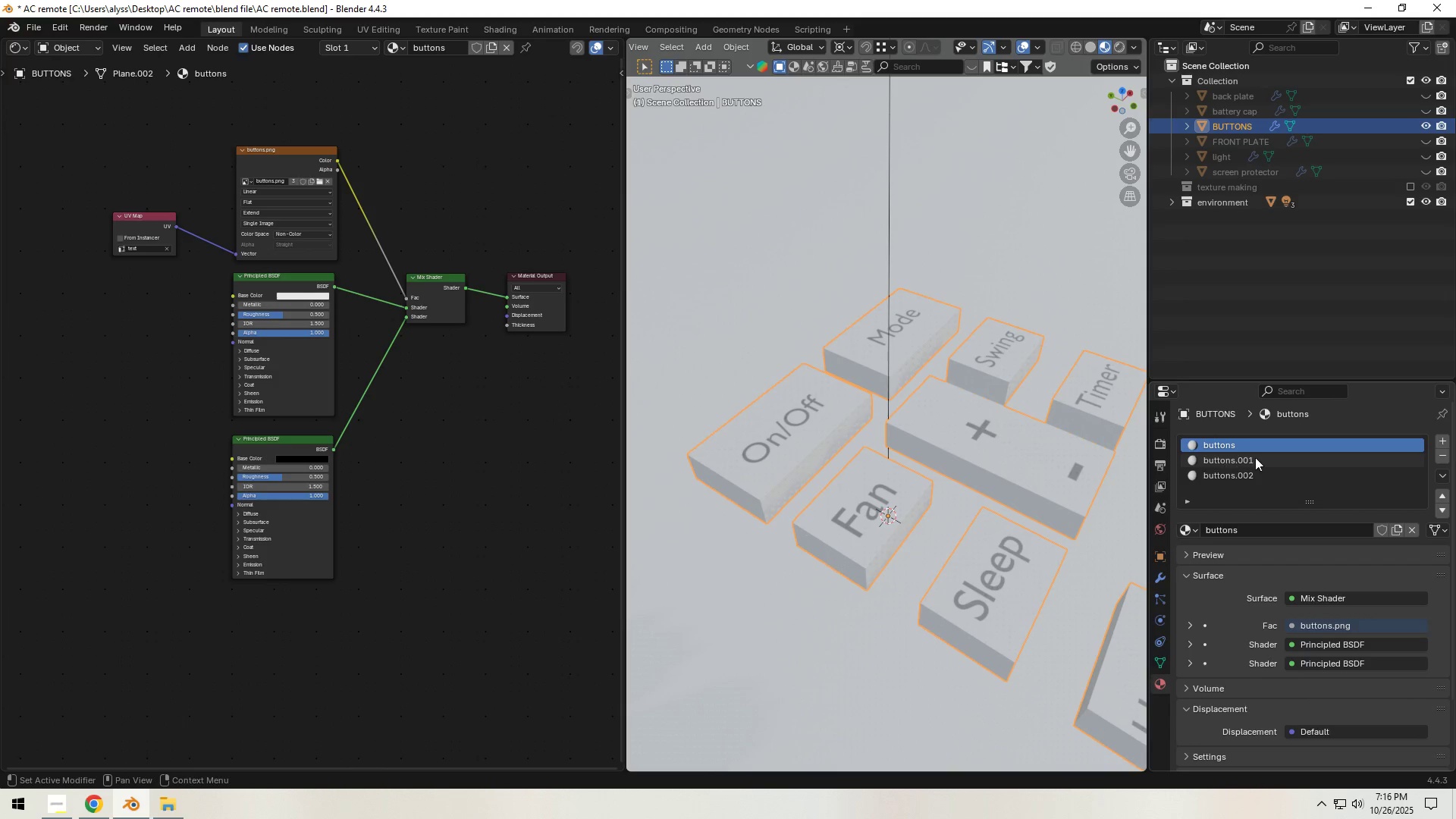 
left_click([1256, 457])
 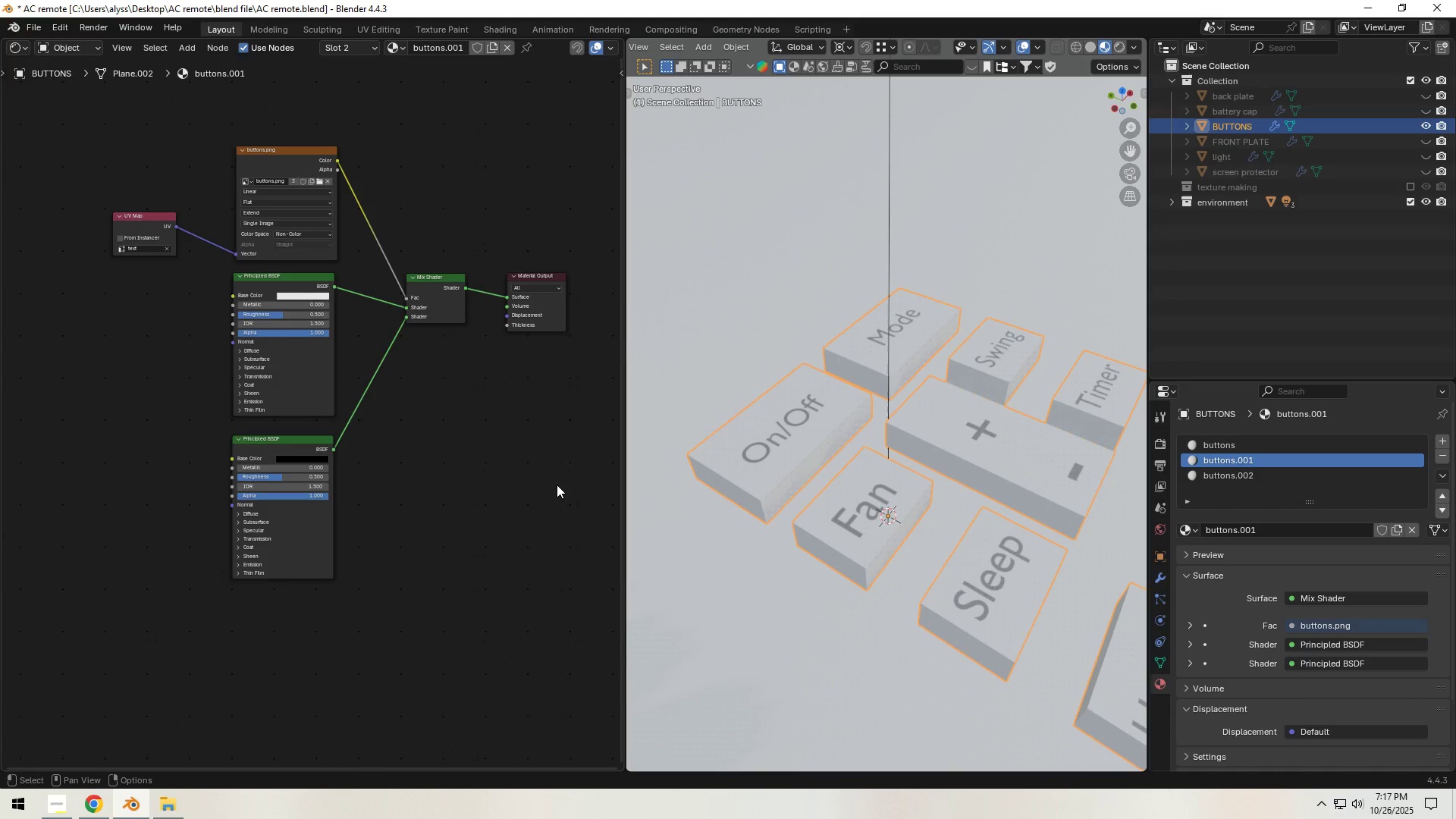 
scroll: coordinate [504, 500], scroll_direction: up, amount: 10.0
 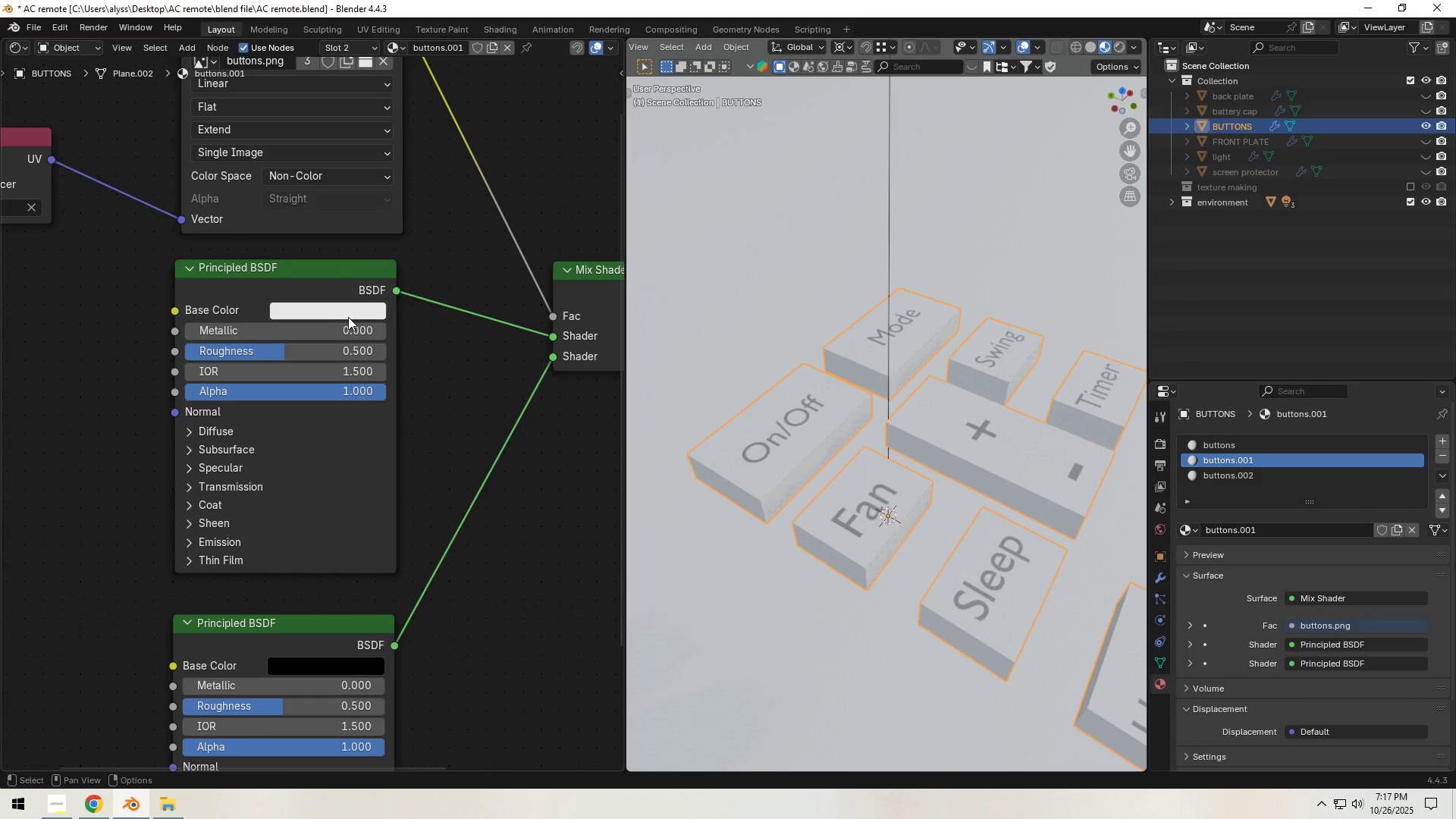 
left_click([350, 315])
 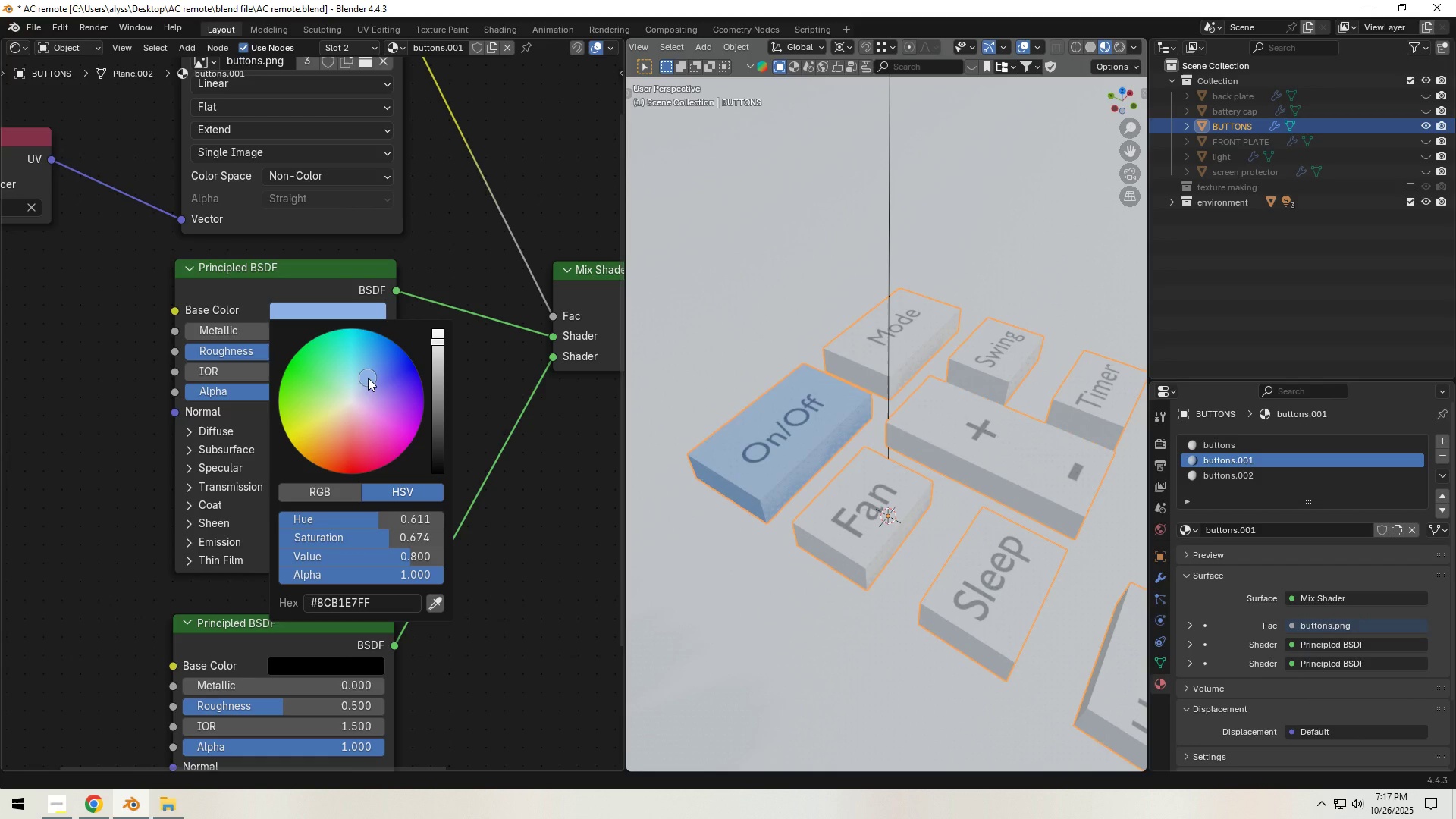 
wait(6.11)
 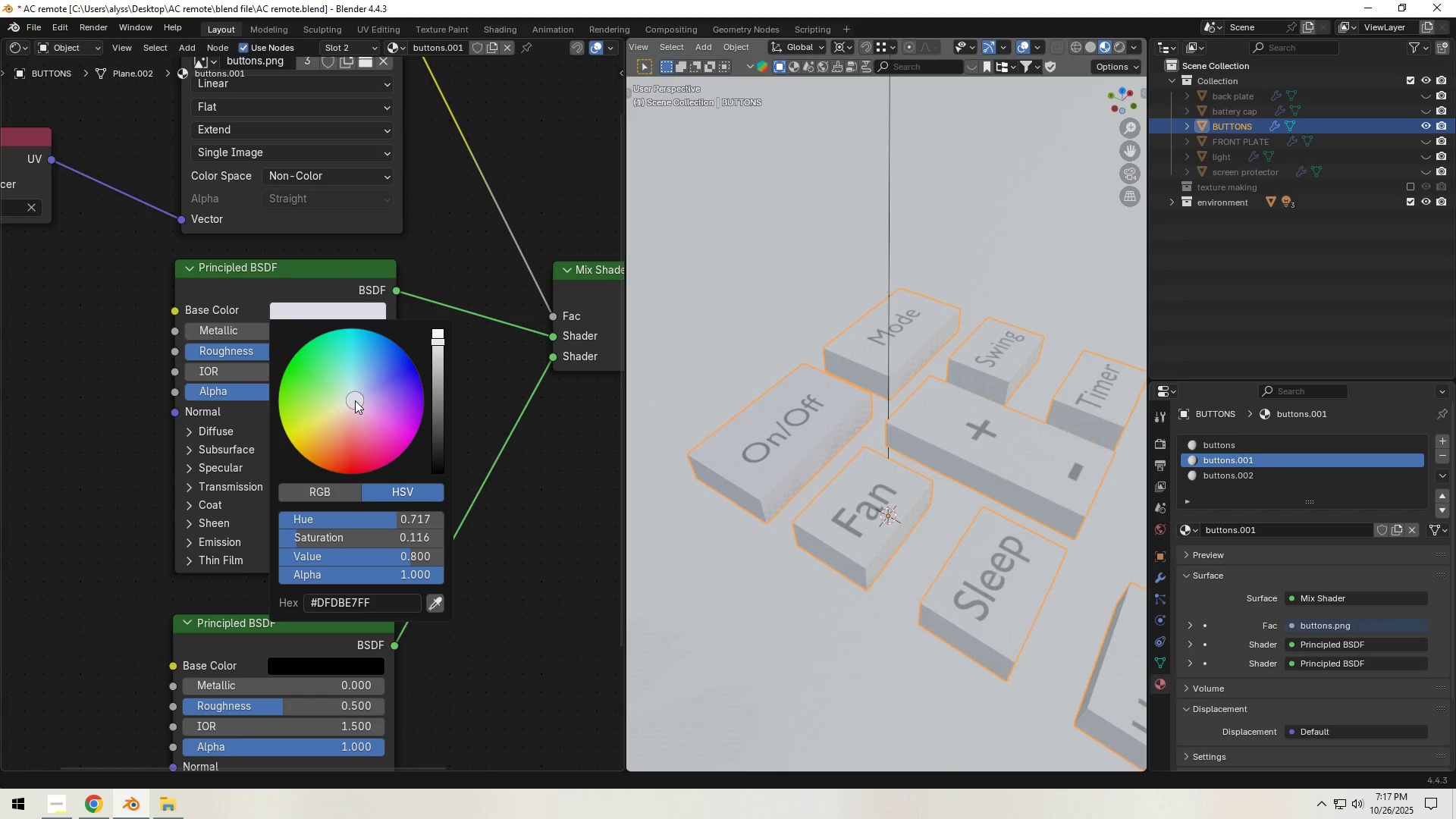 
left_click([484, 391])
 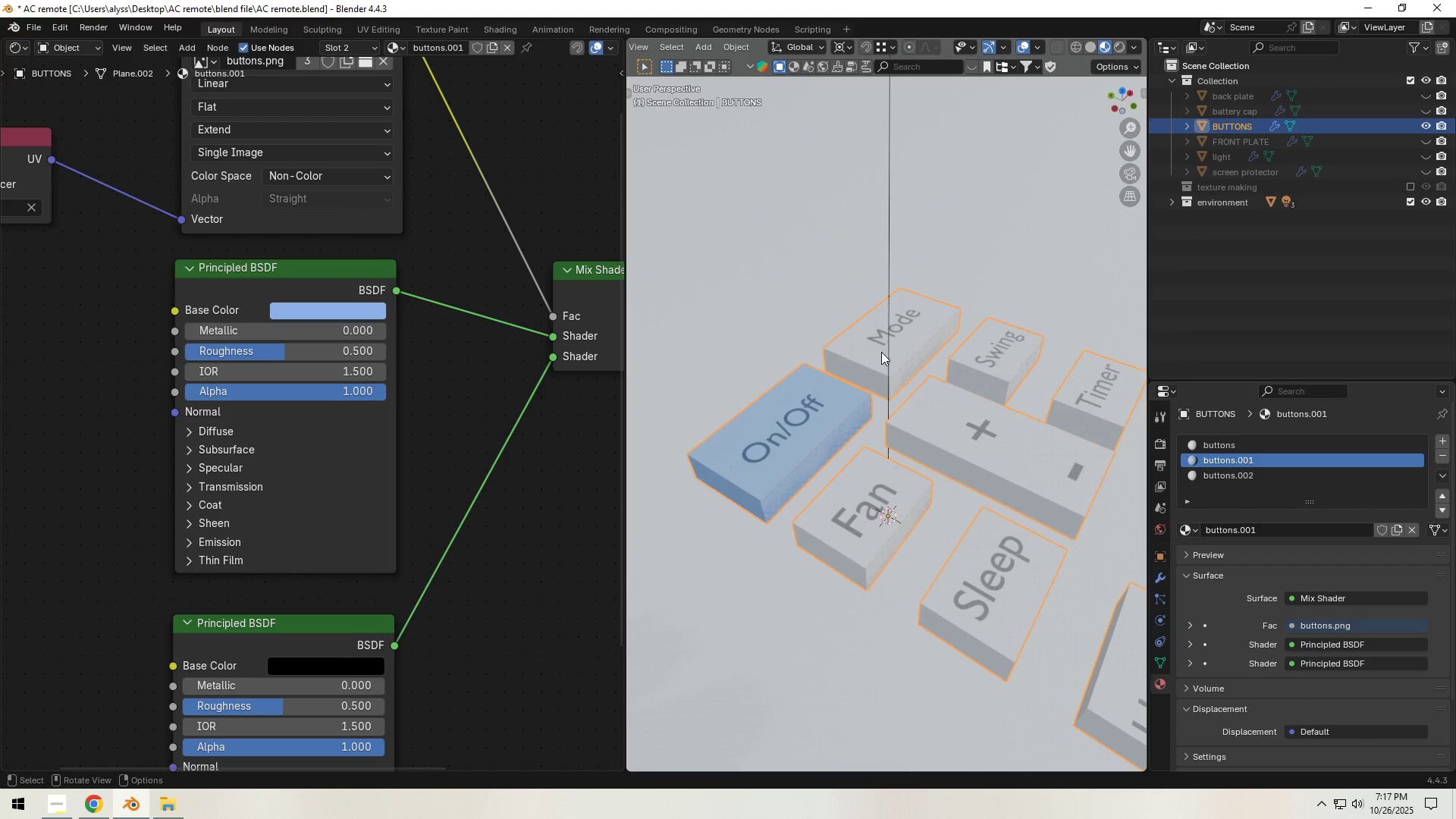 
left_click([1246, 472])
 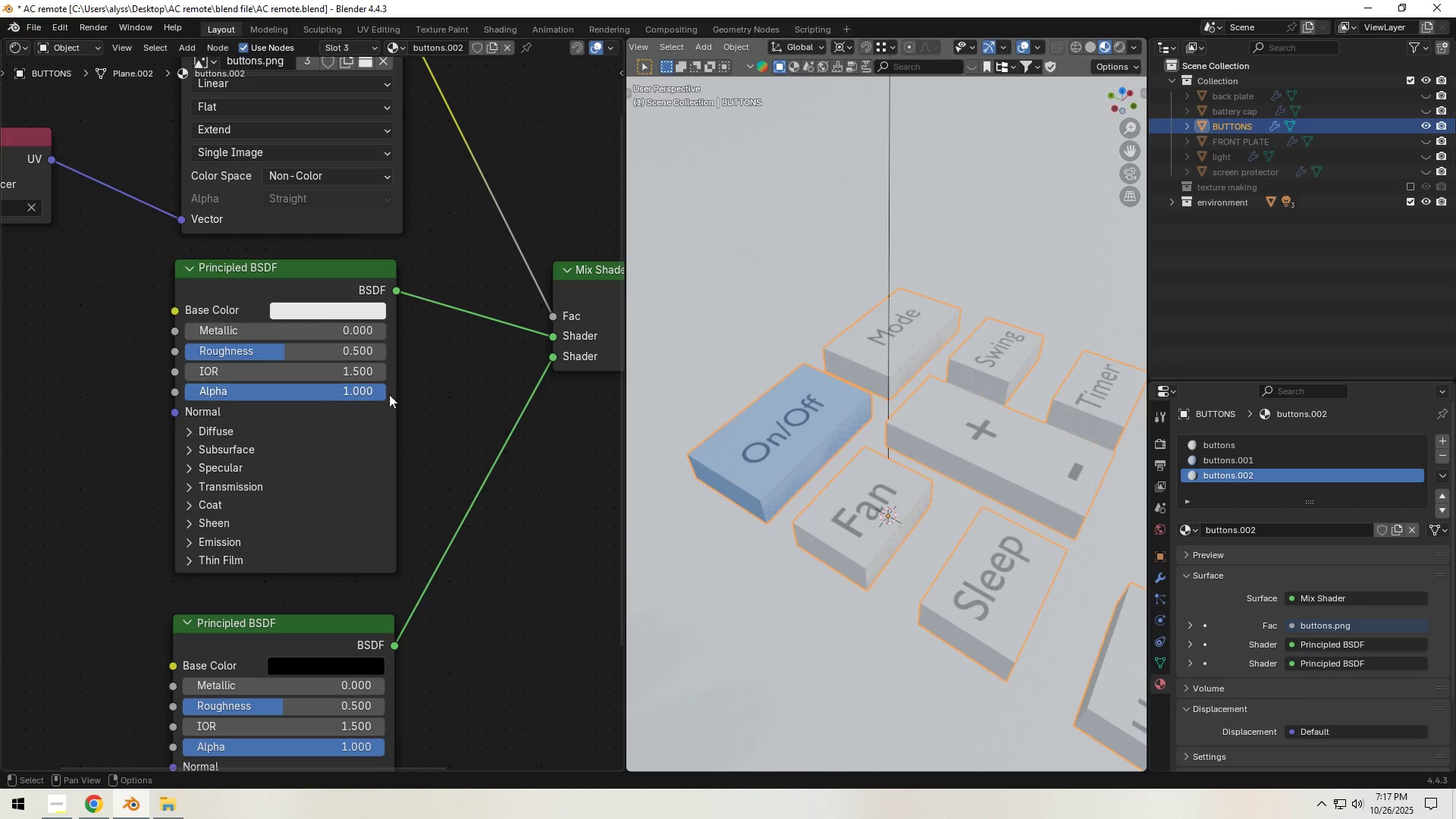 
left_click([364, 312])
 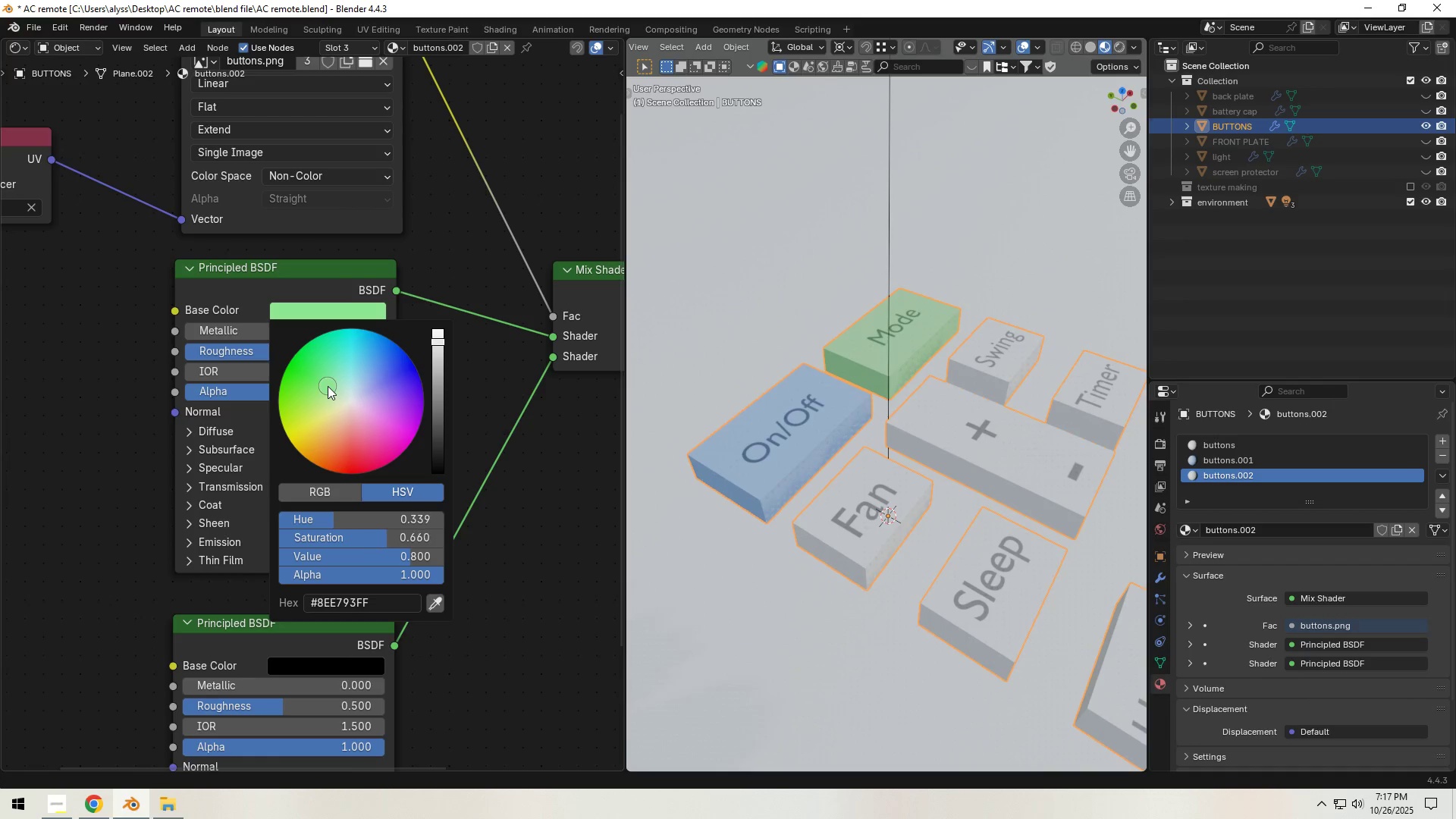 
left_click([723, 296])
 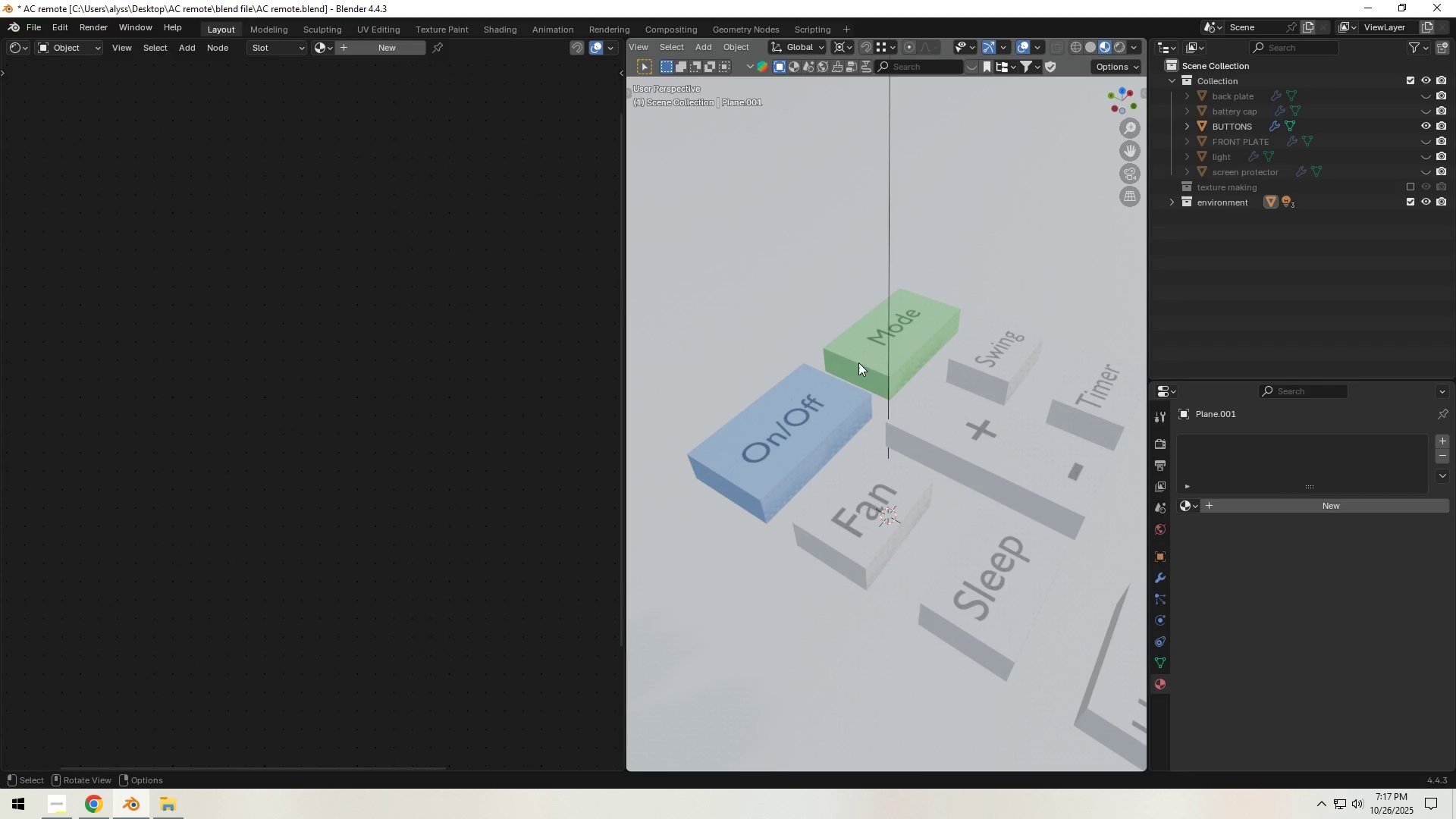 
left_click([891, 356])
 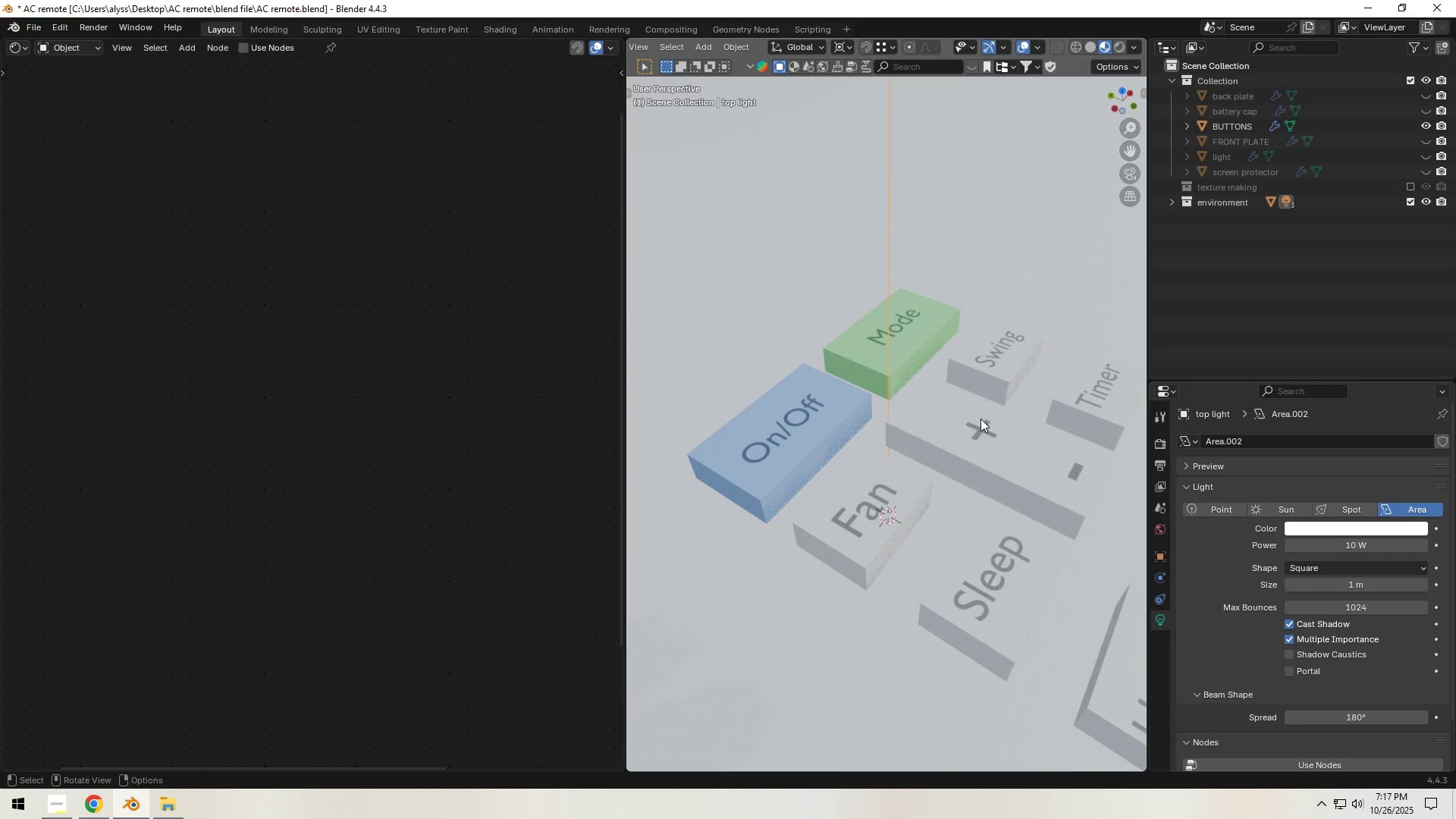 
left_click([981, 419])
 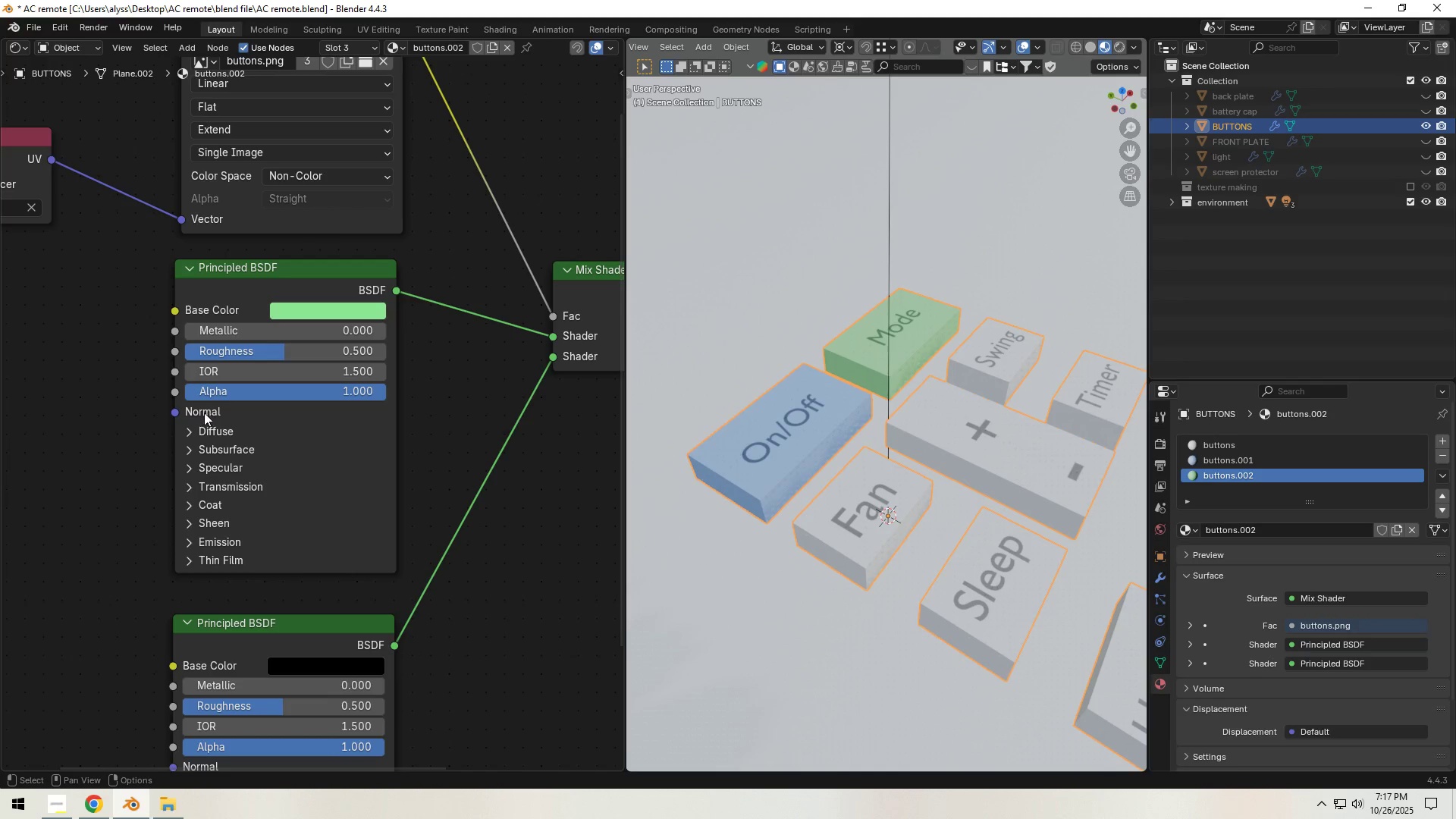 
left_click([193, 449])
 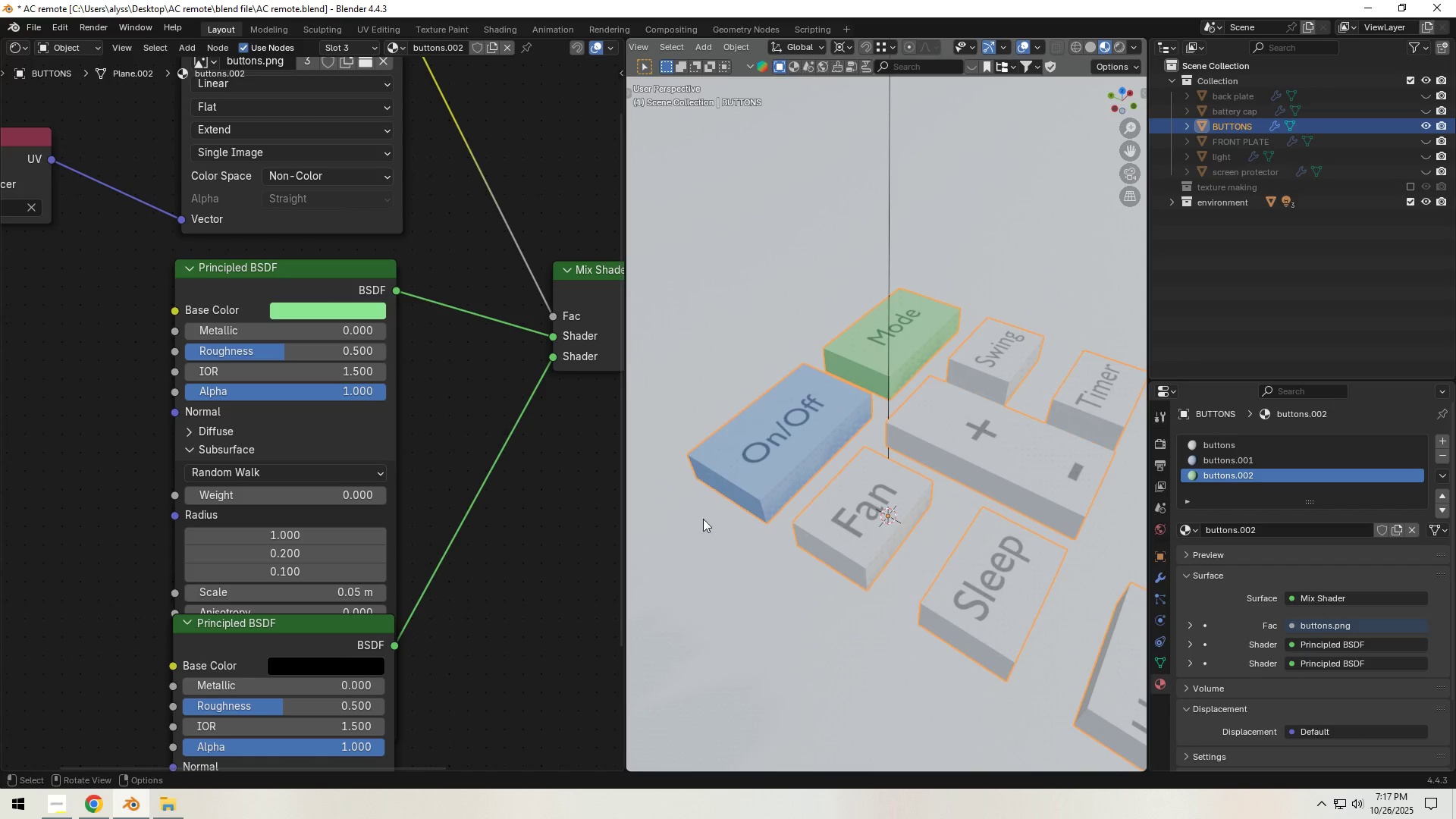 
wait(7.93)
 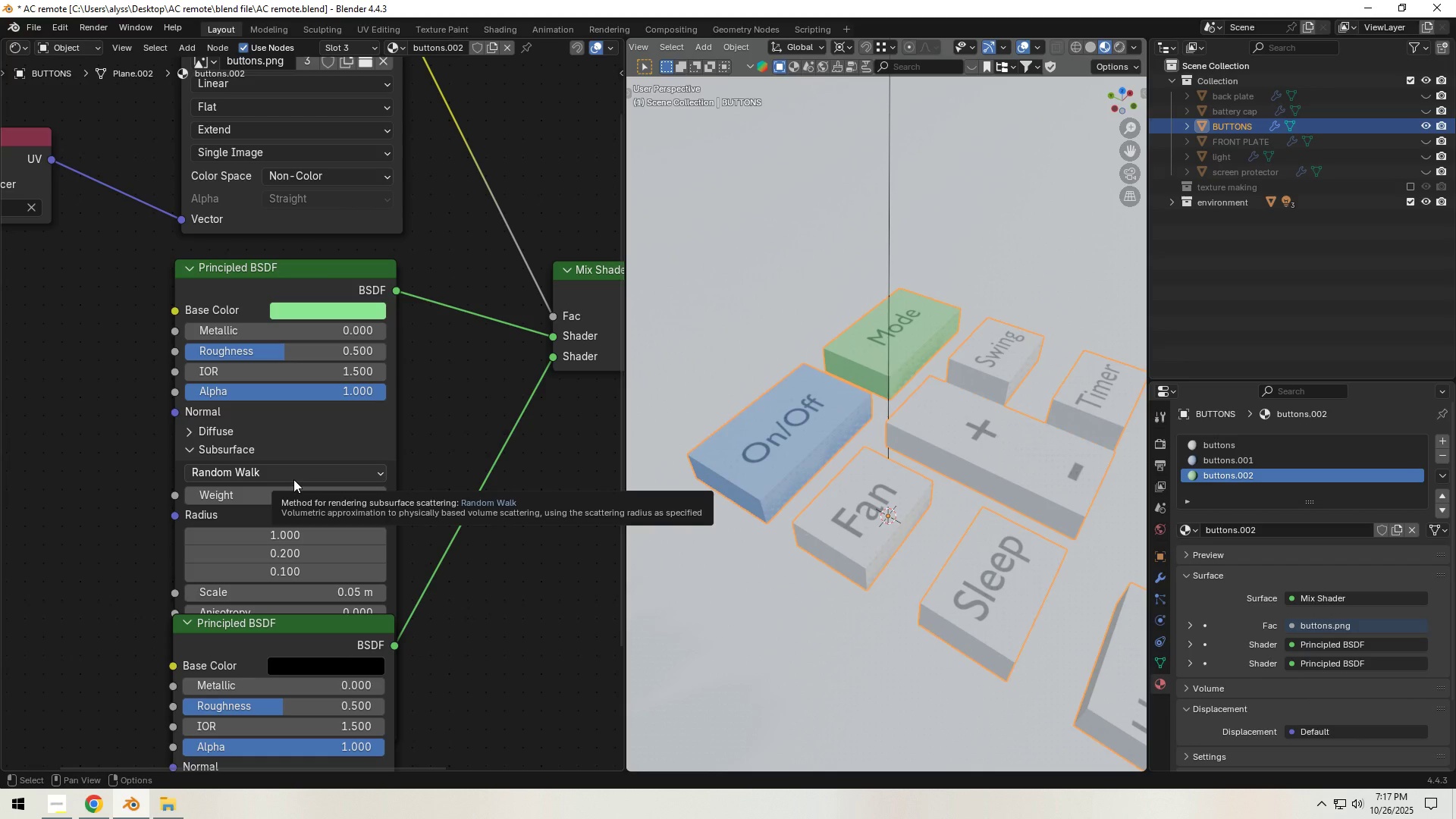 
left_click([1234, 447])
 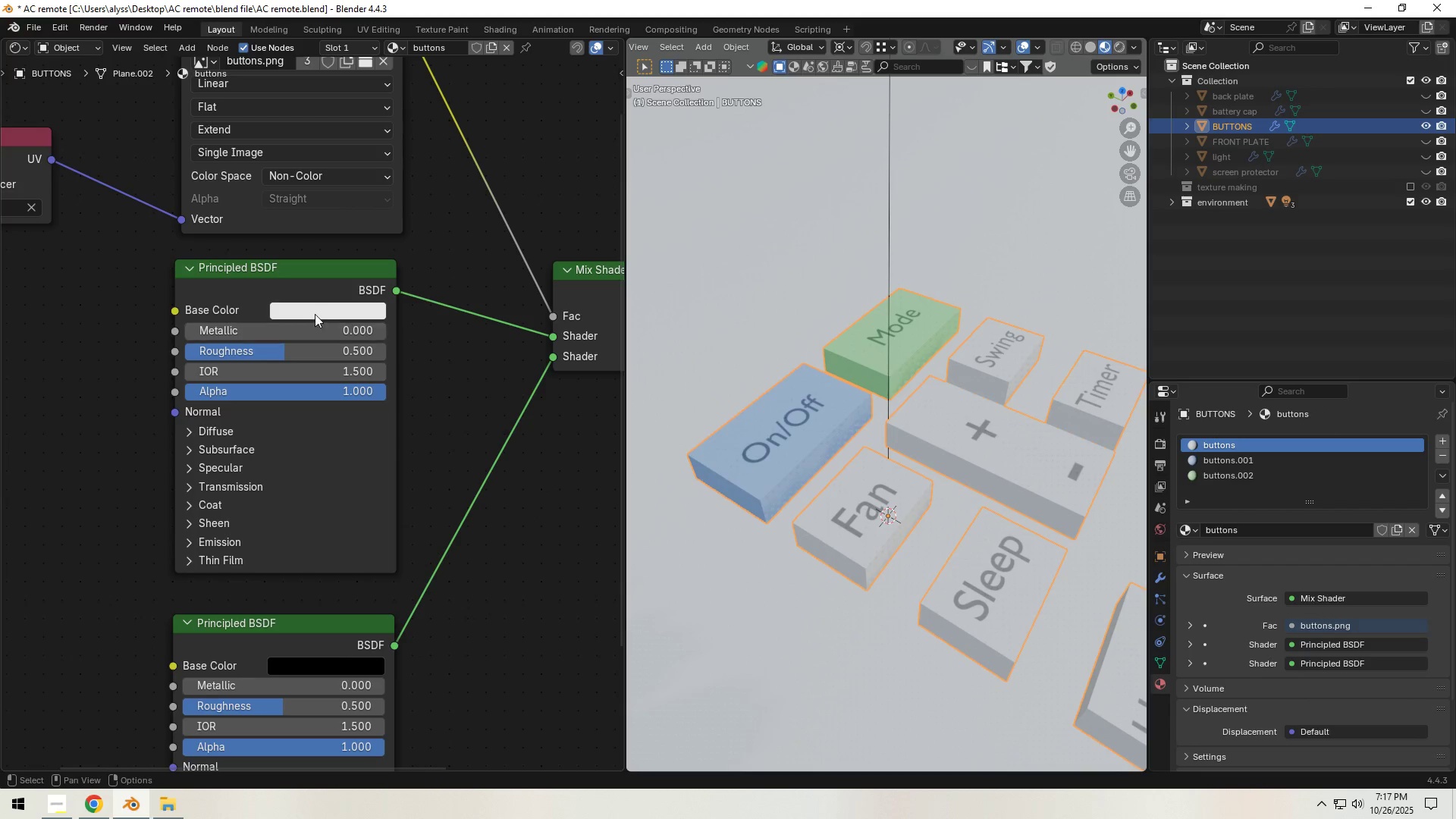 
left_click([315, 311])
 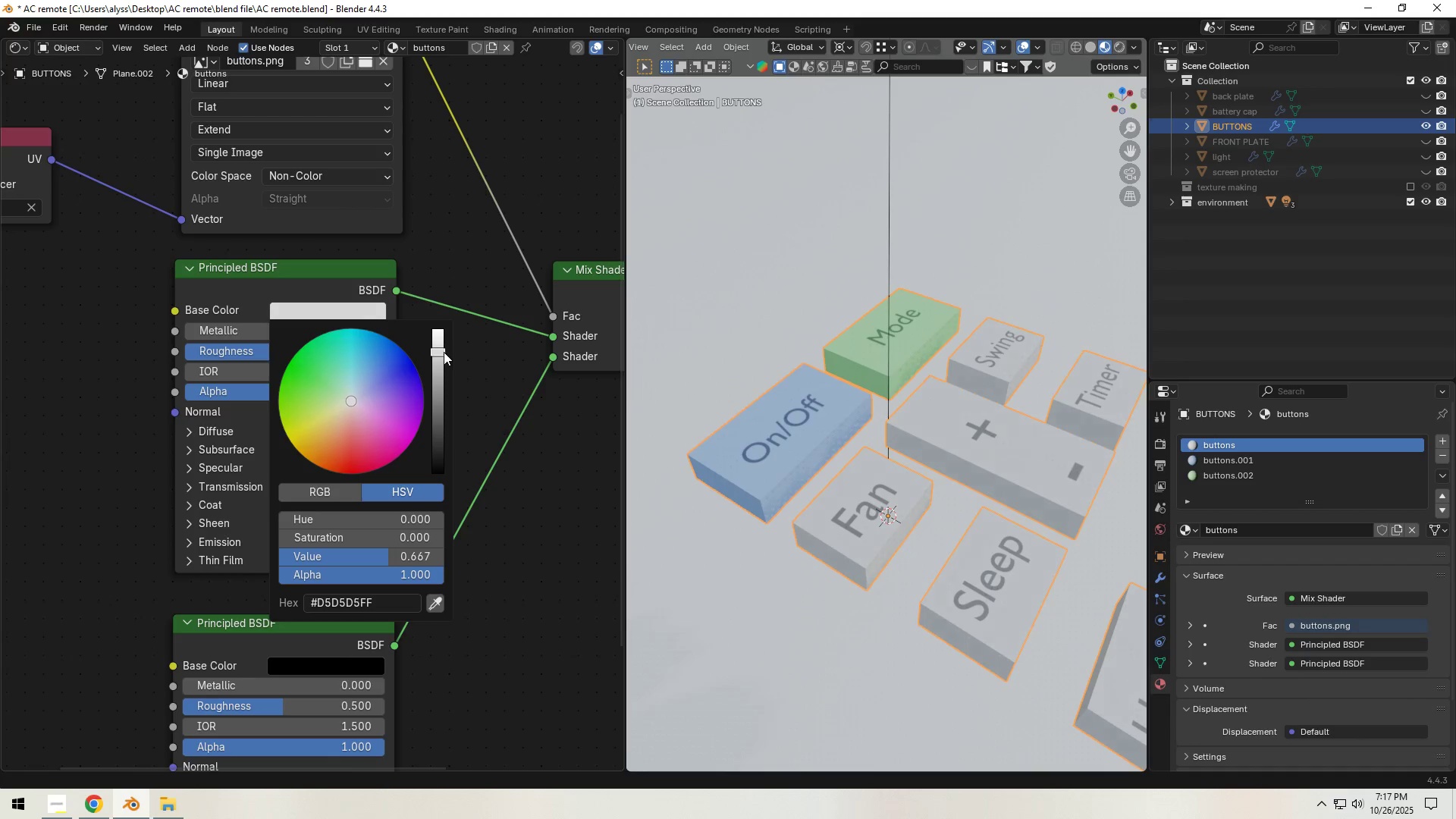 
wait(5.67)
 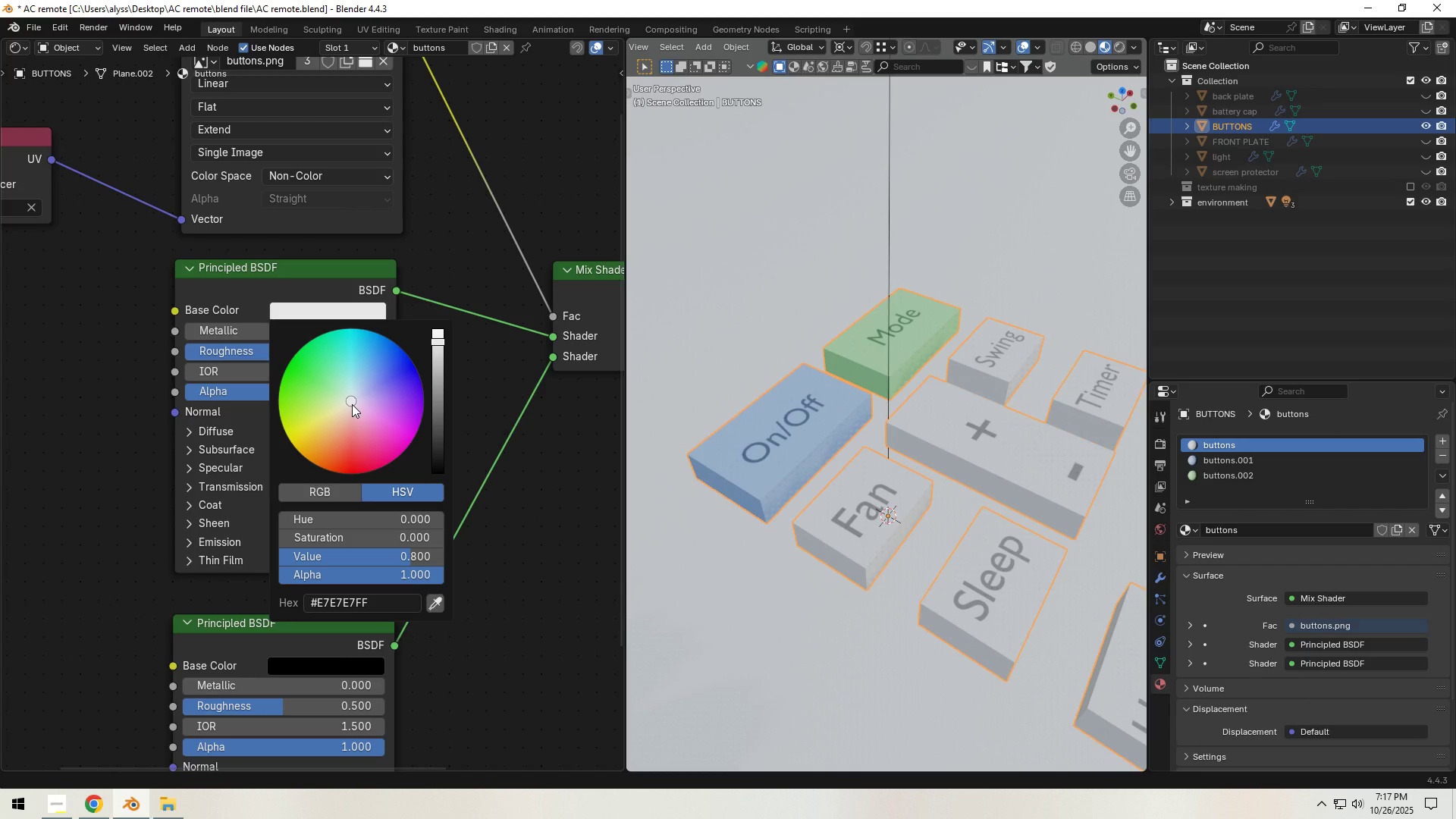 
left_click([792, 295])
 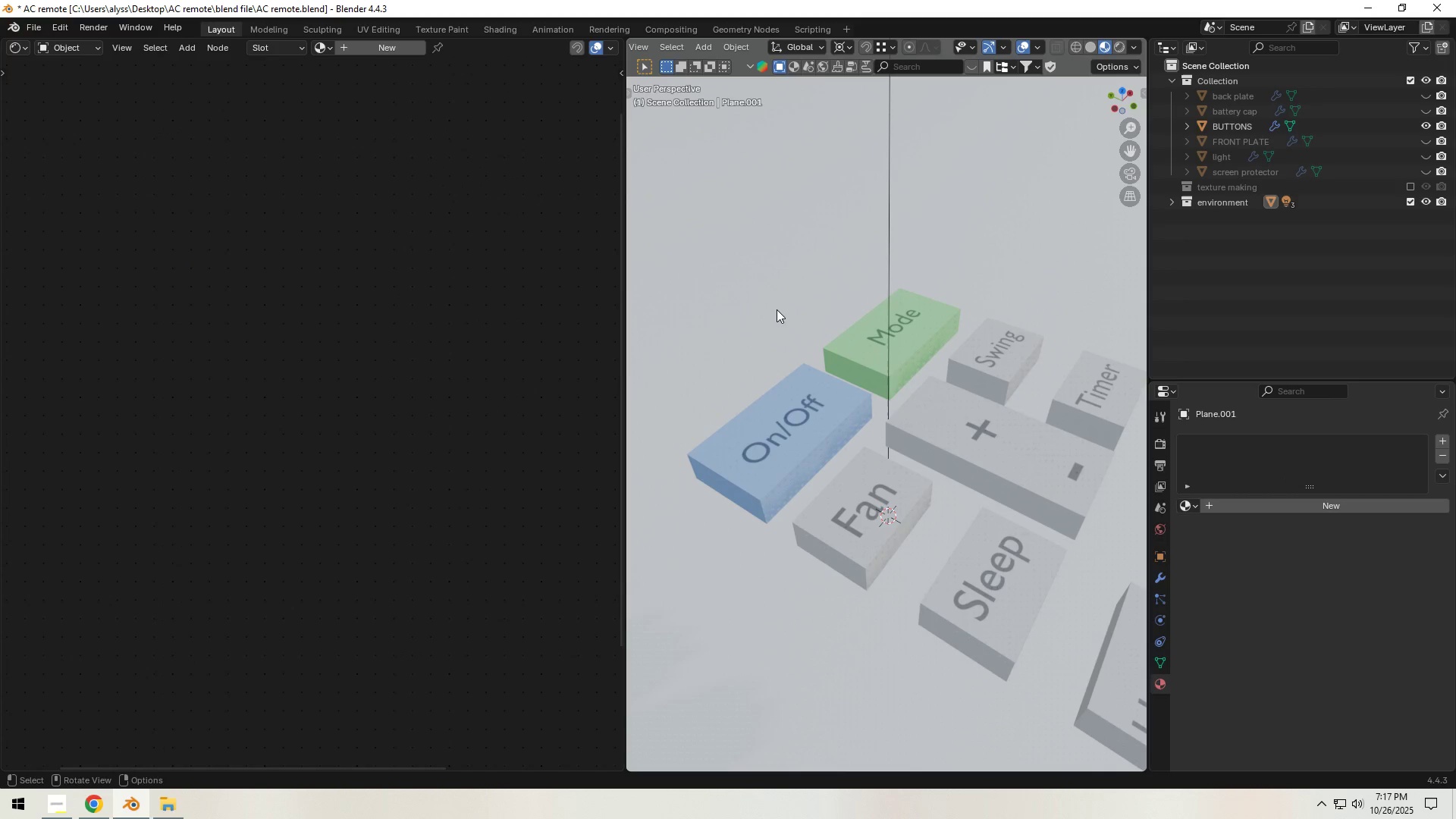 
key(Control+S)
 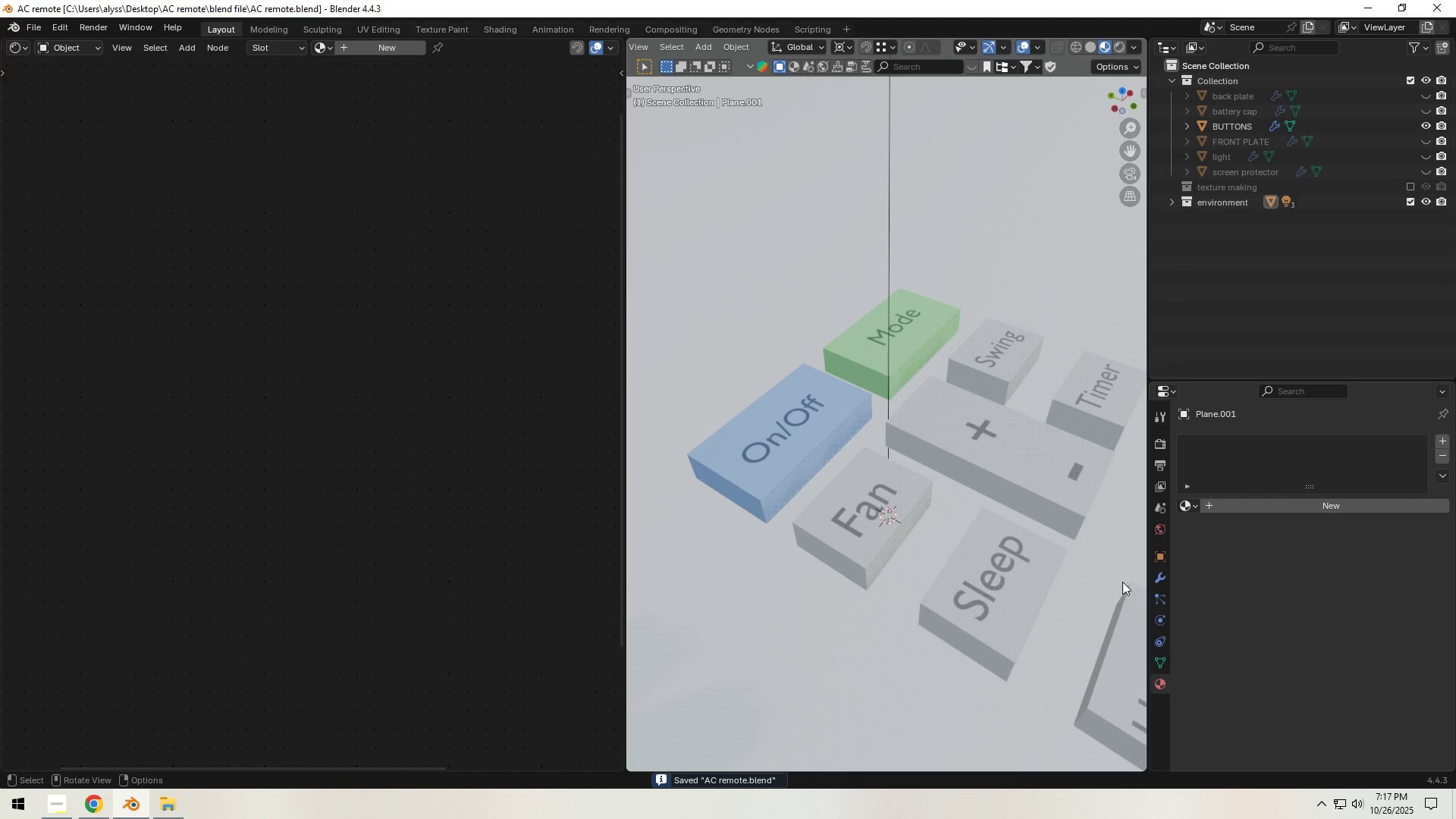 
left_click([1160, 581])
 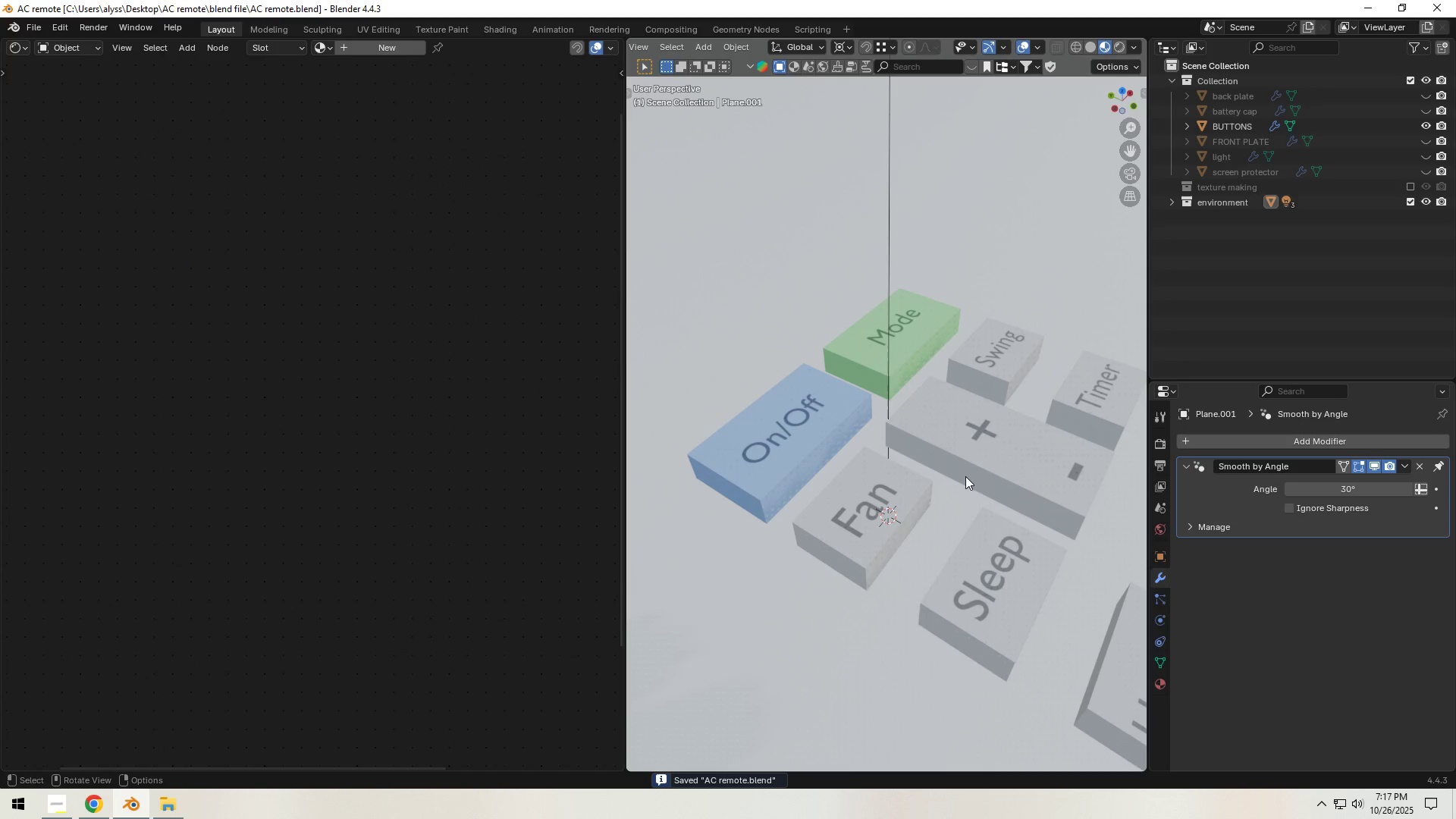 
left_click([981, 463])
 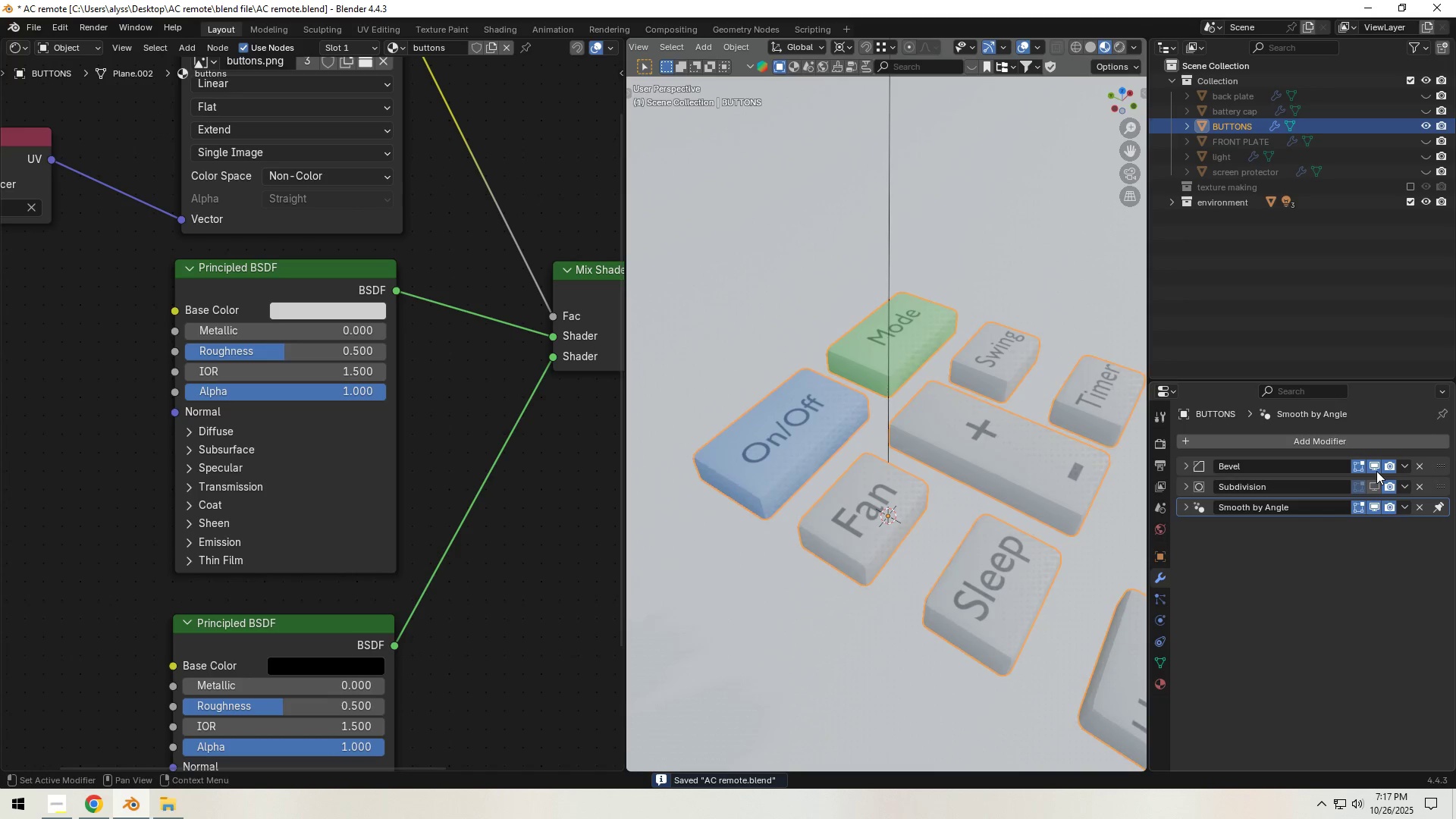 
double_click([1376, 484])
 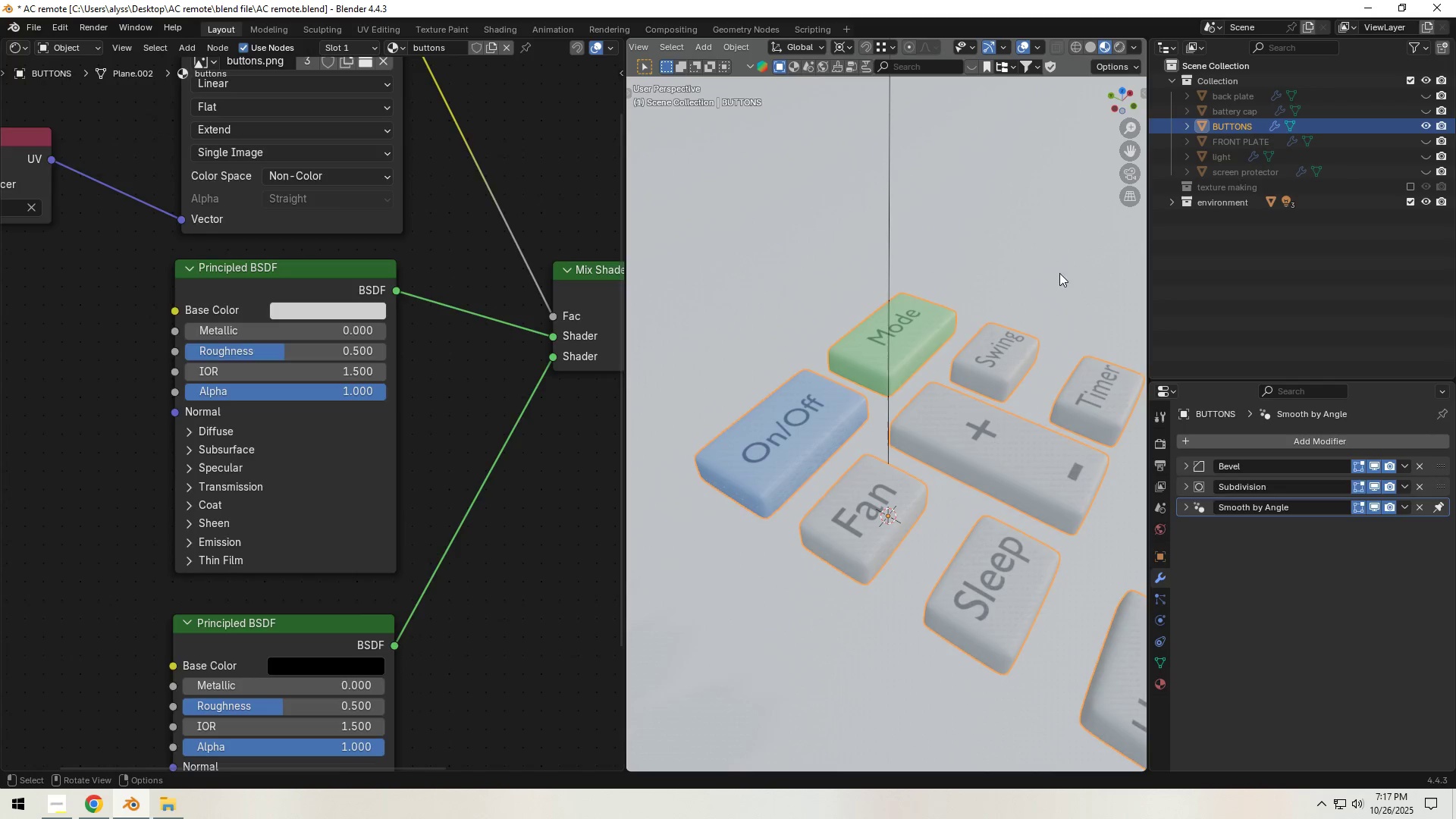 
left_click([1053, 257])
 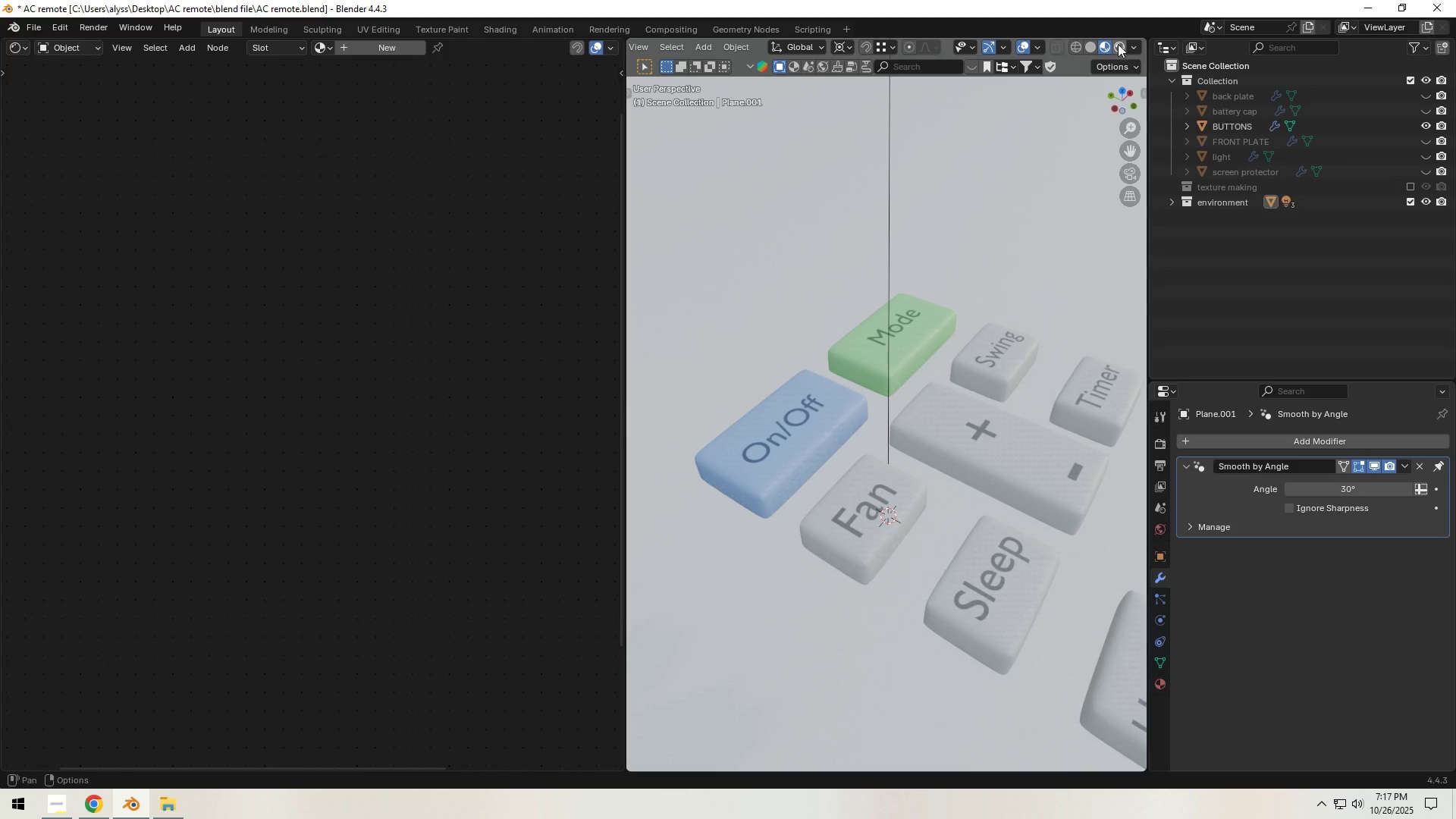 
left_click([1119, 45])
 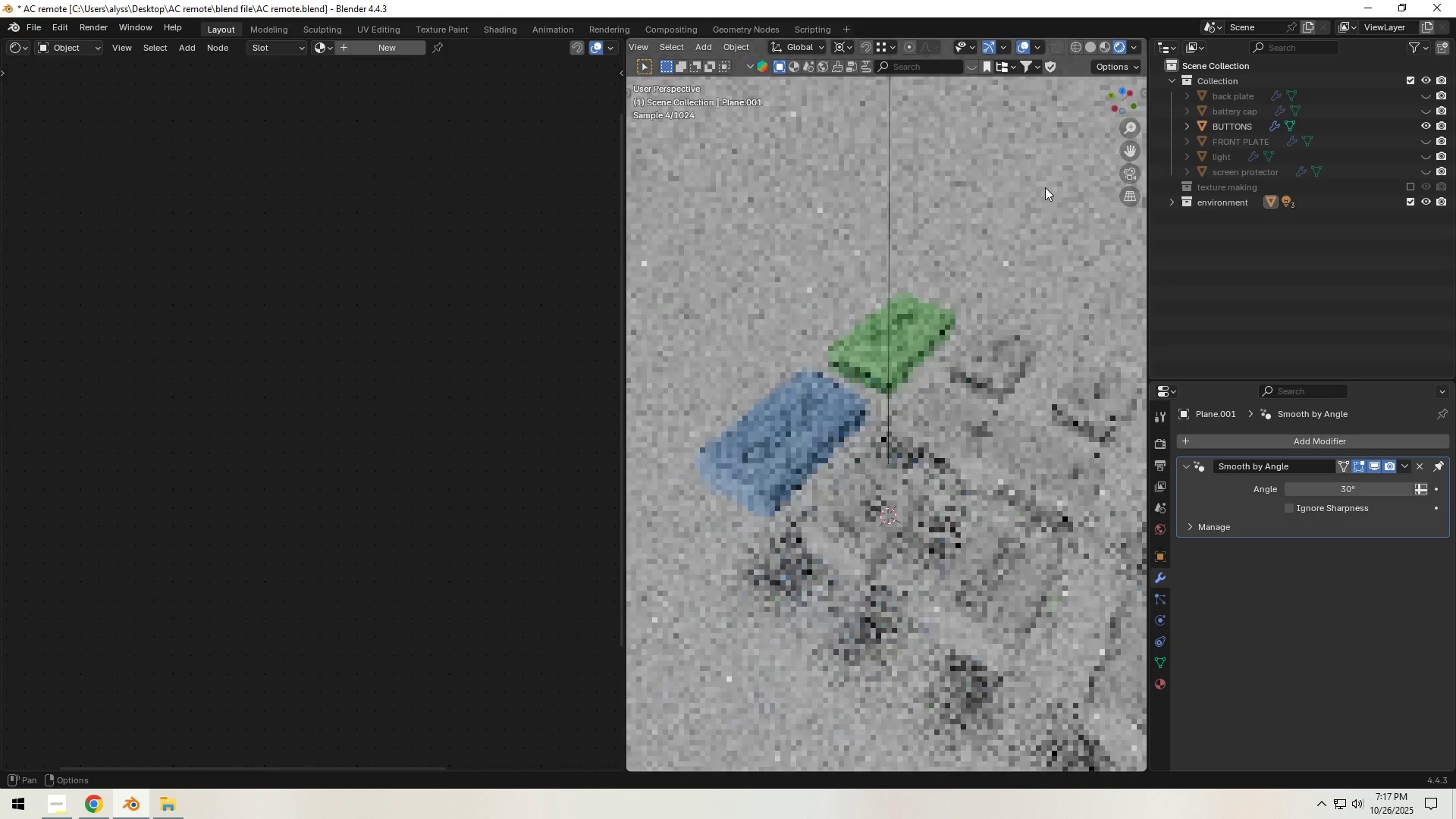 
mouse_move([1020, 237])
 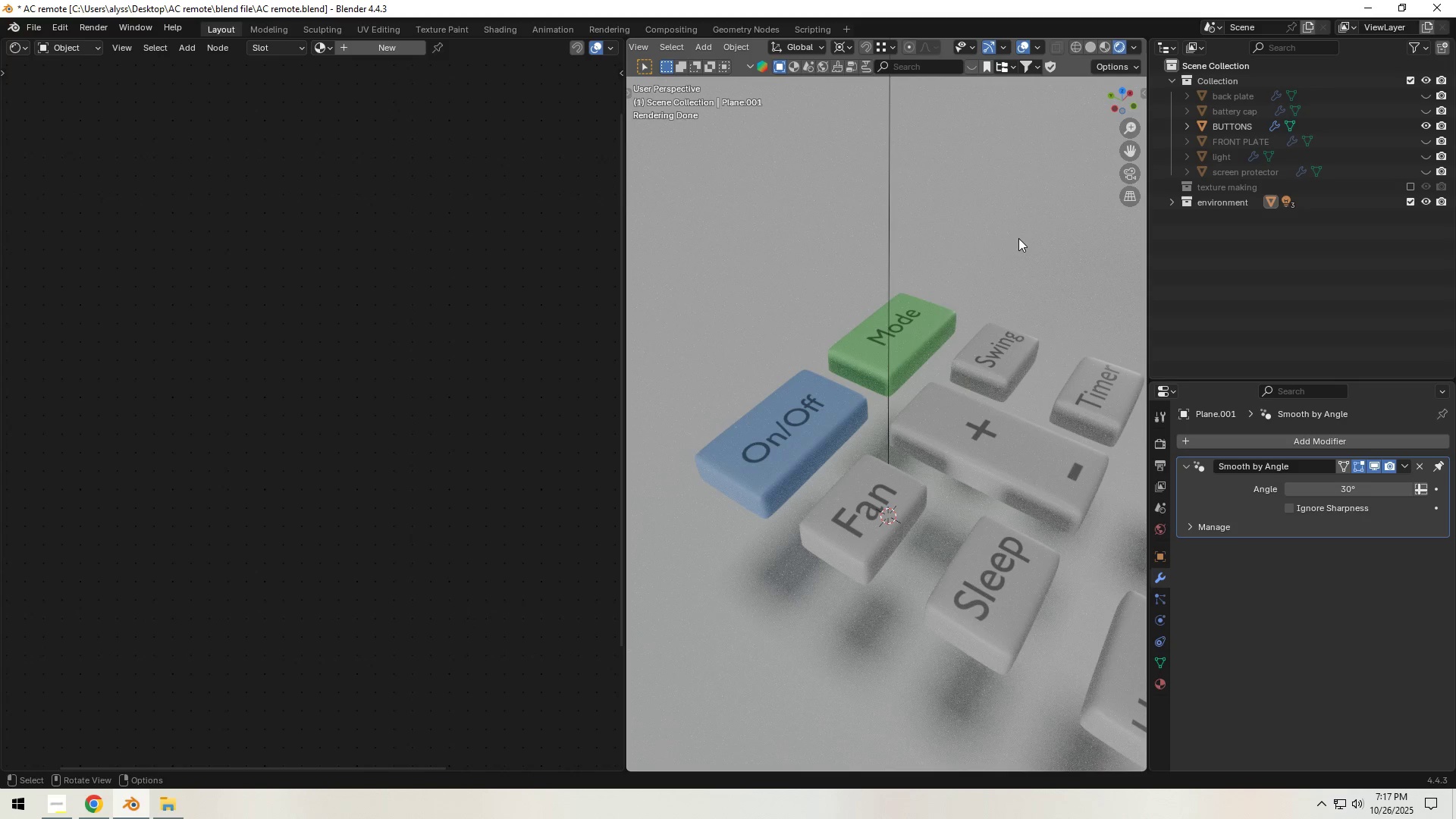 
wait(7.36)
 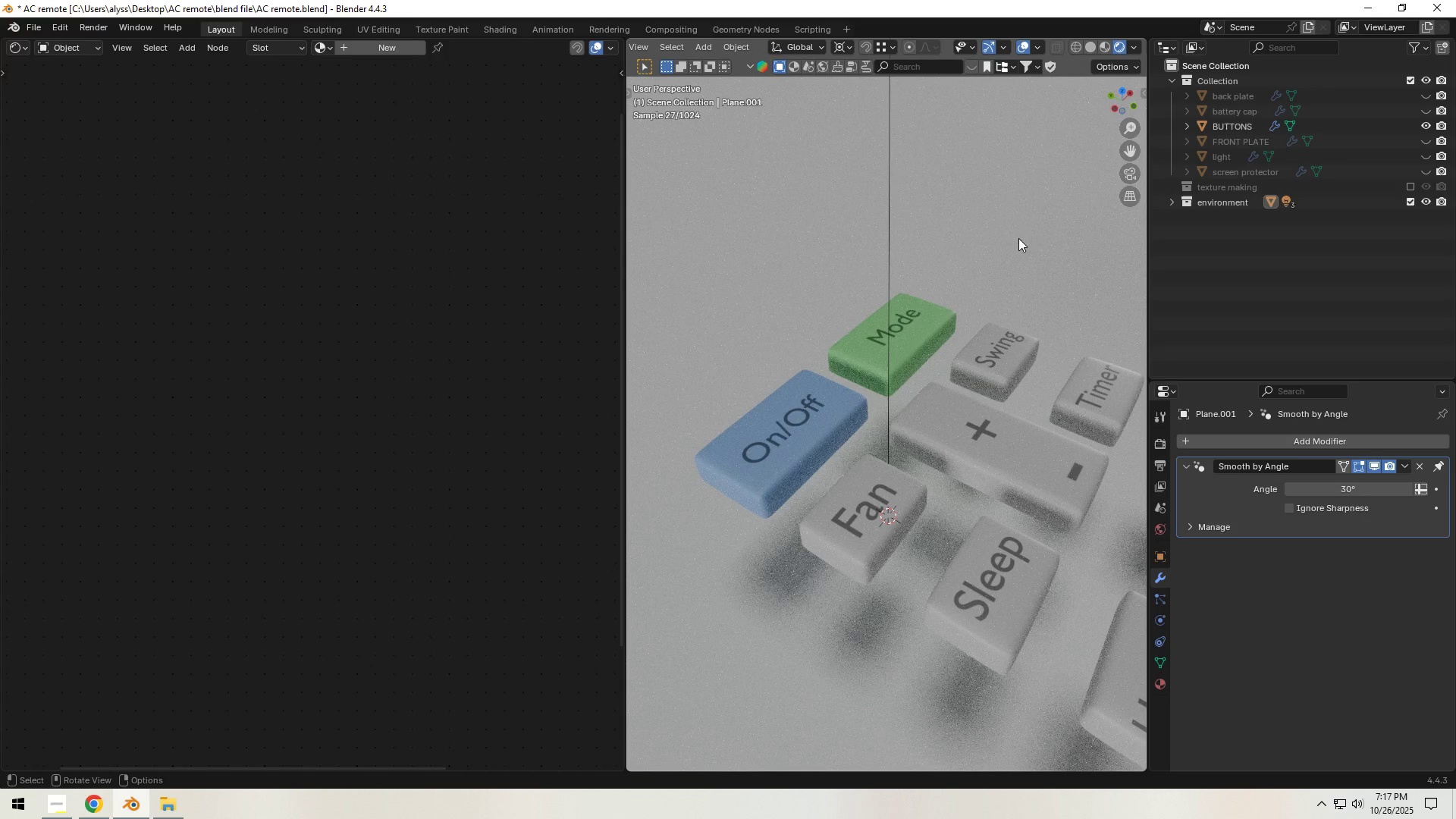 
left_click([1087, 48])
 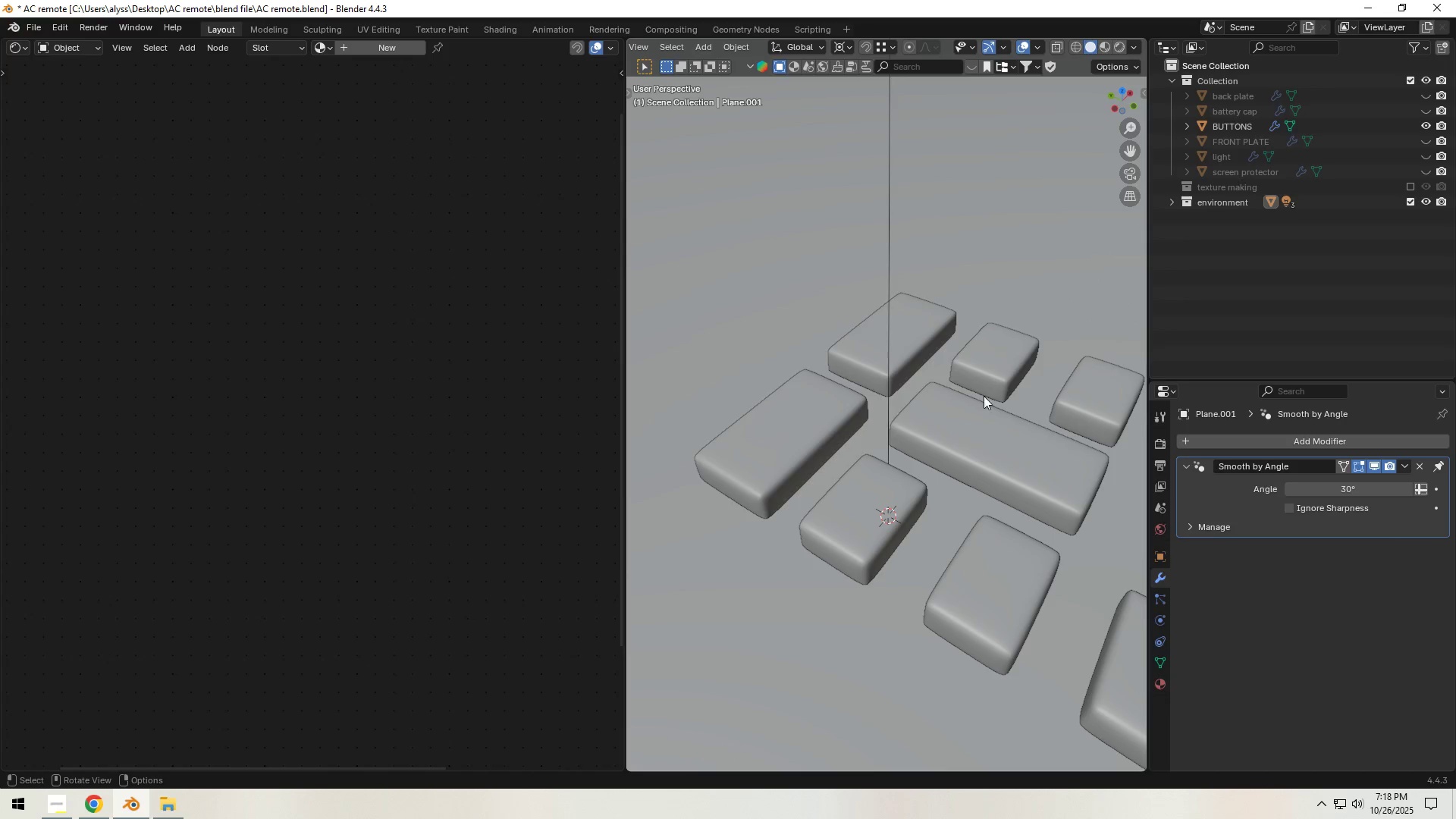 
left_click([976, 432])
 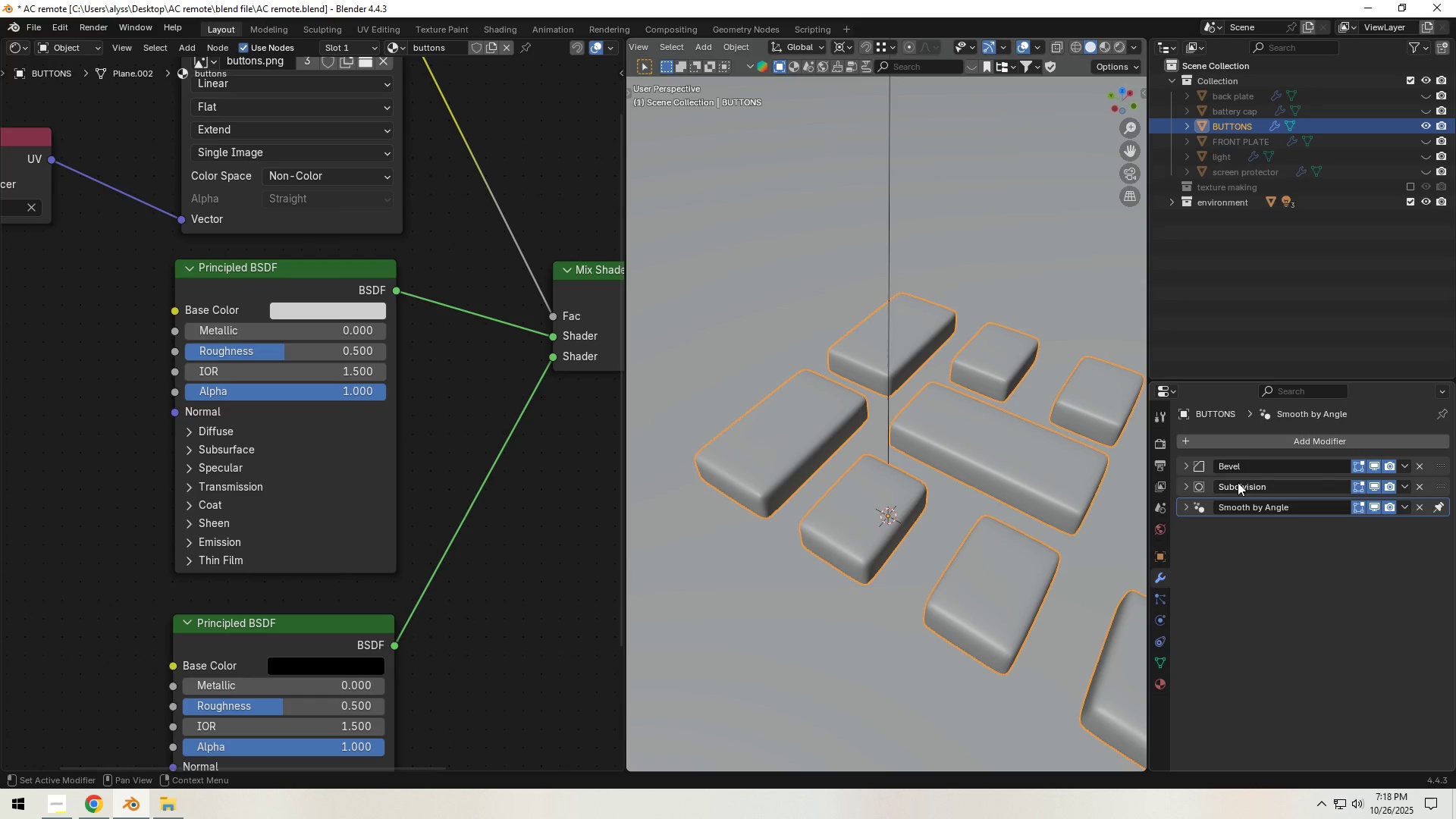 
left_click([1166, 682])
 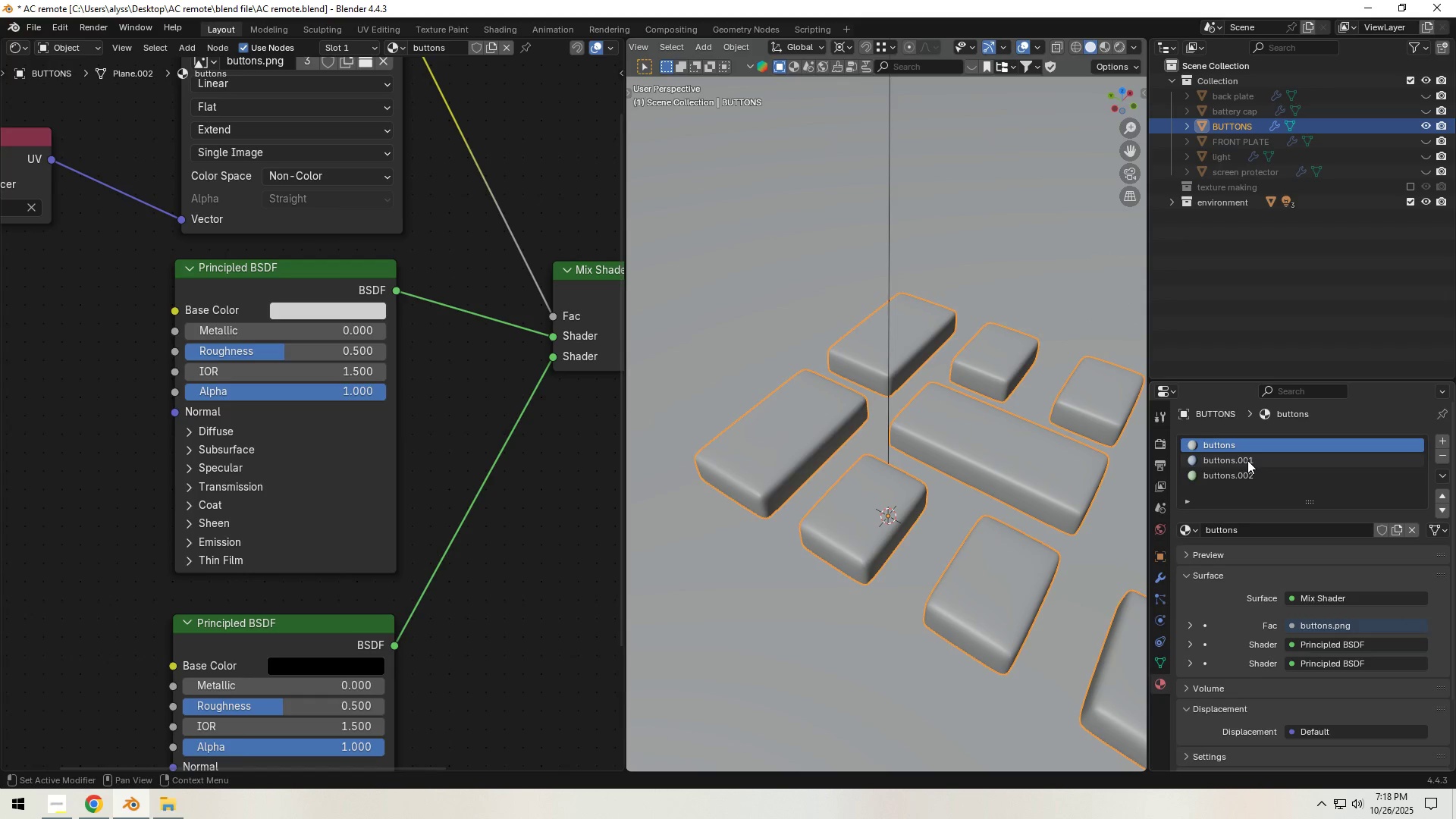 
left_click([1247, 460])
 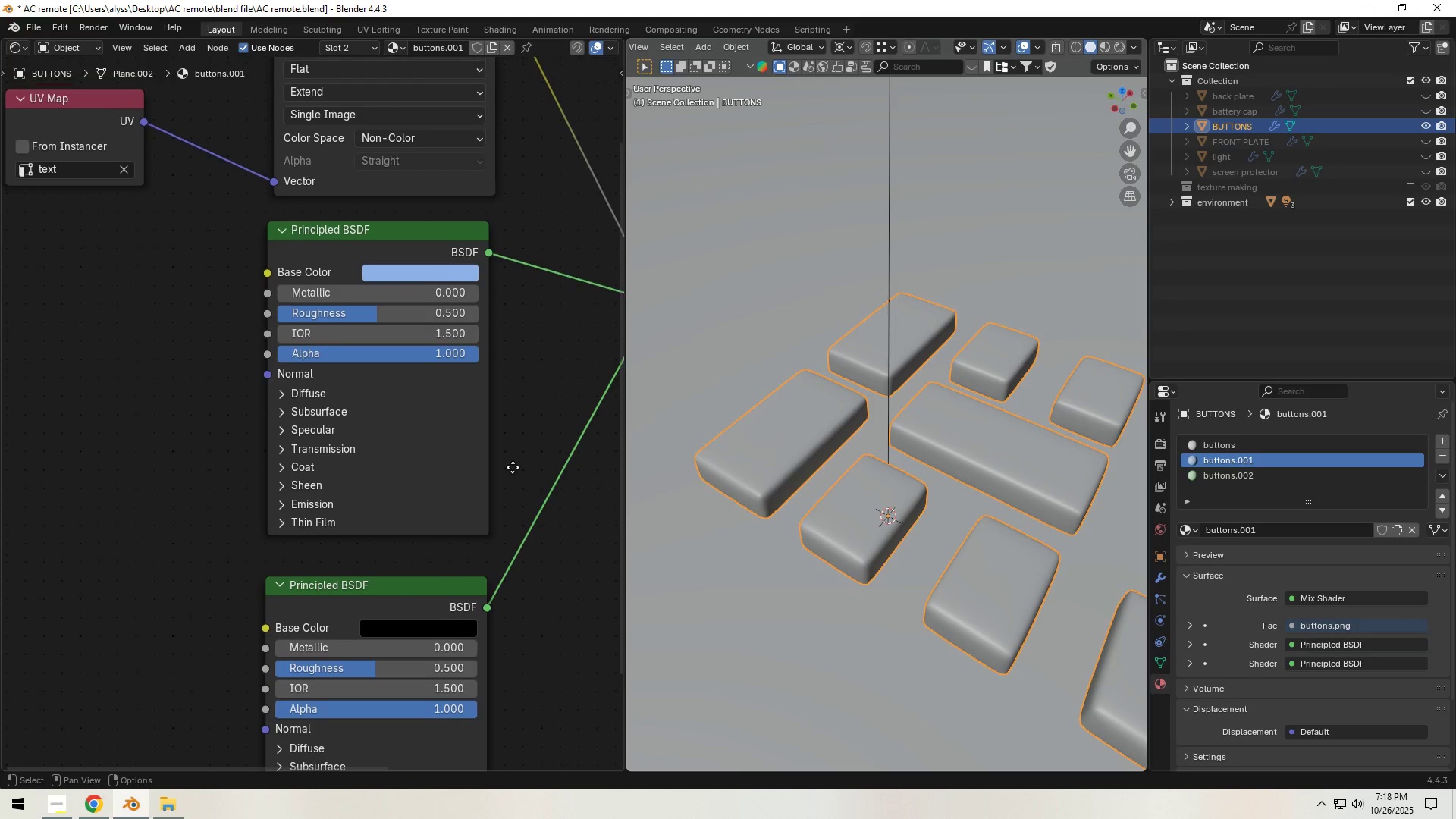 
scroll: coordinate [513, 467], scroll_direction: up, amount: 2.0
 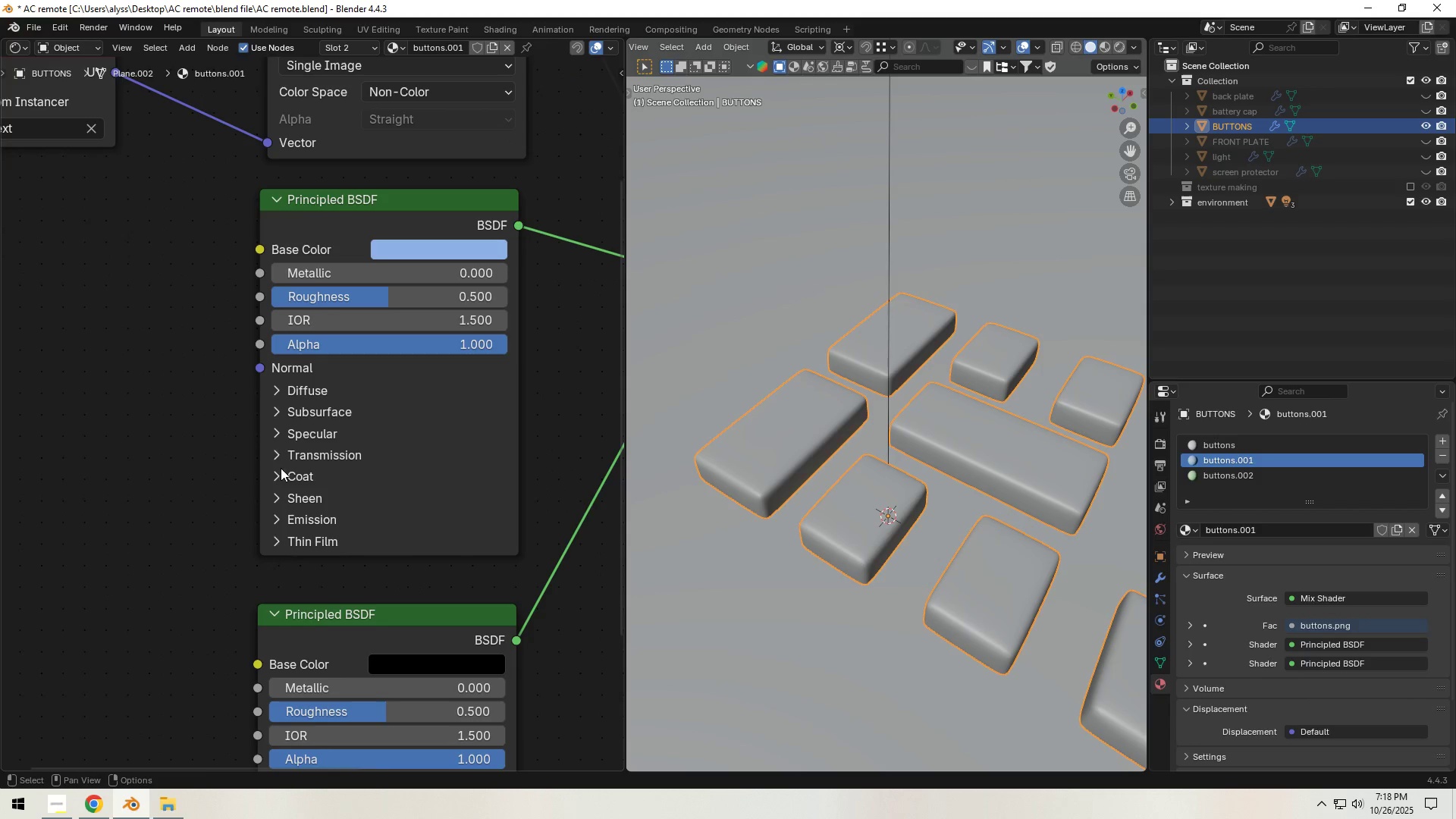 
left_click([279, 457])
 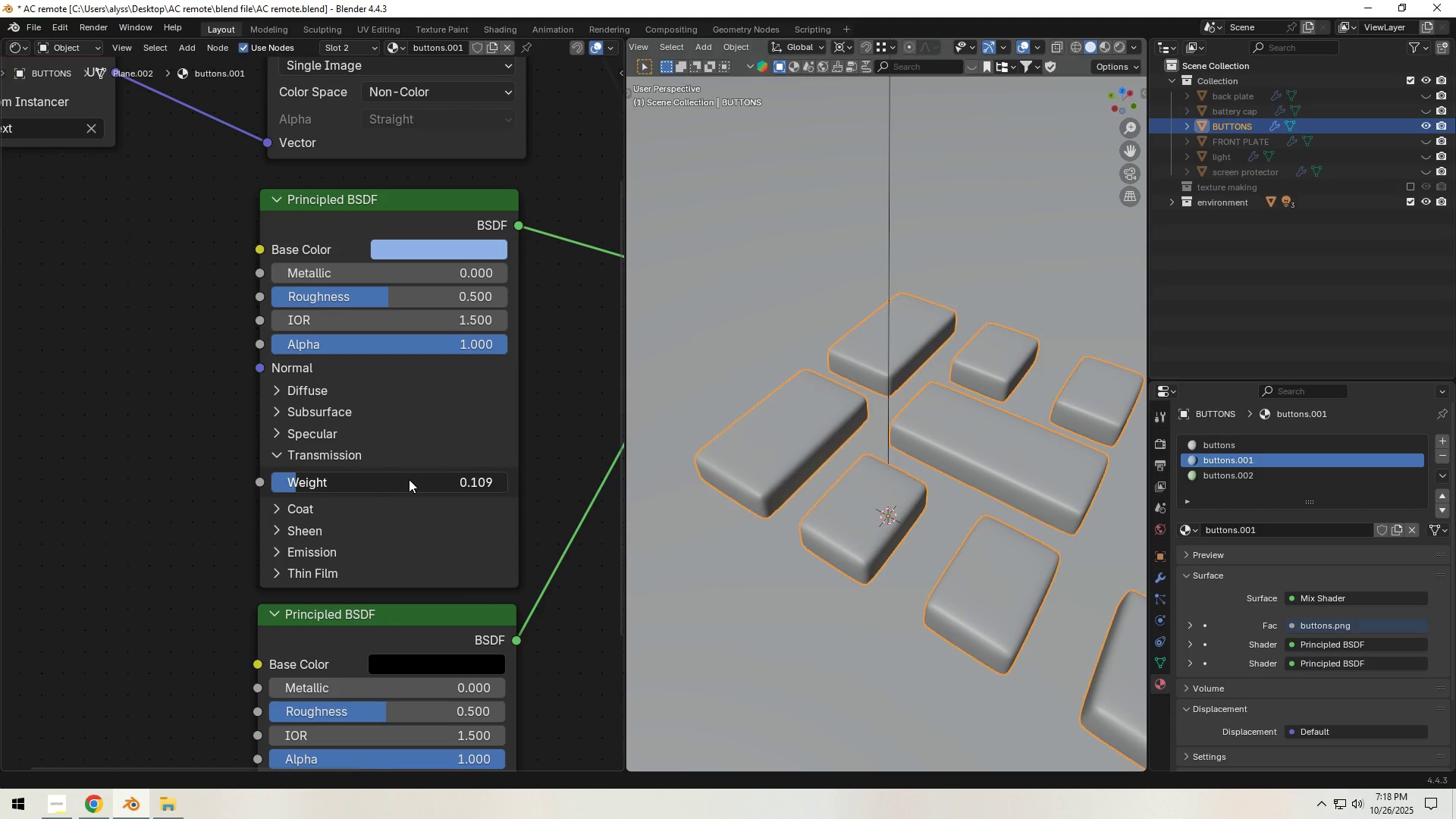 
hold_key(key=ControlLeft, duration=1.13)
 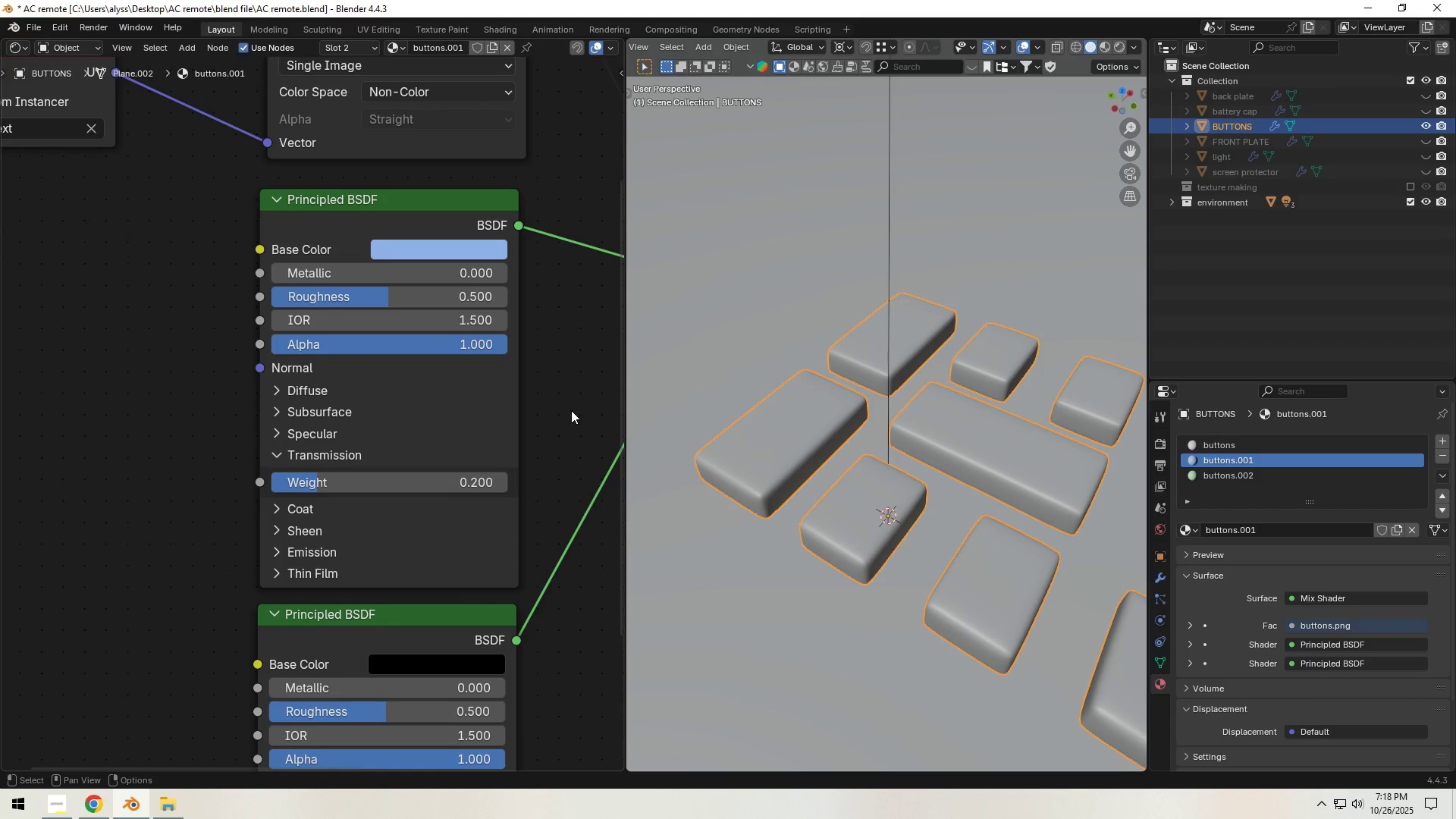 
left_click([571, 410])
 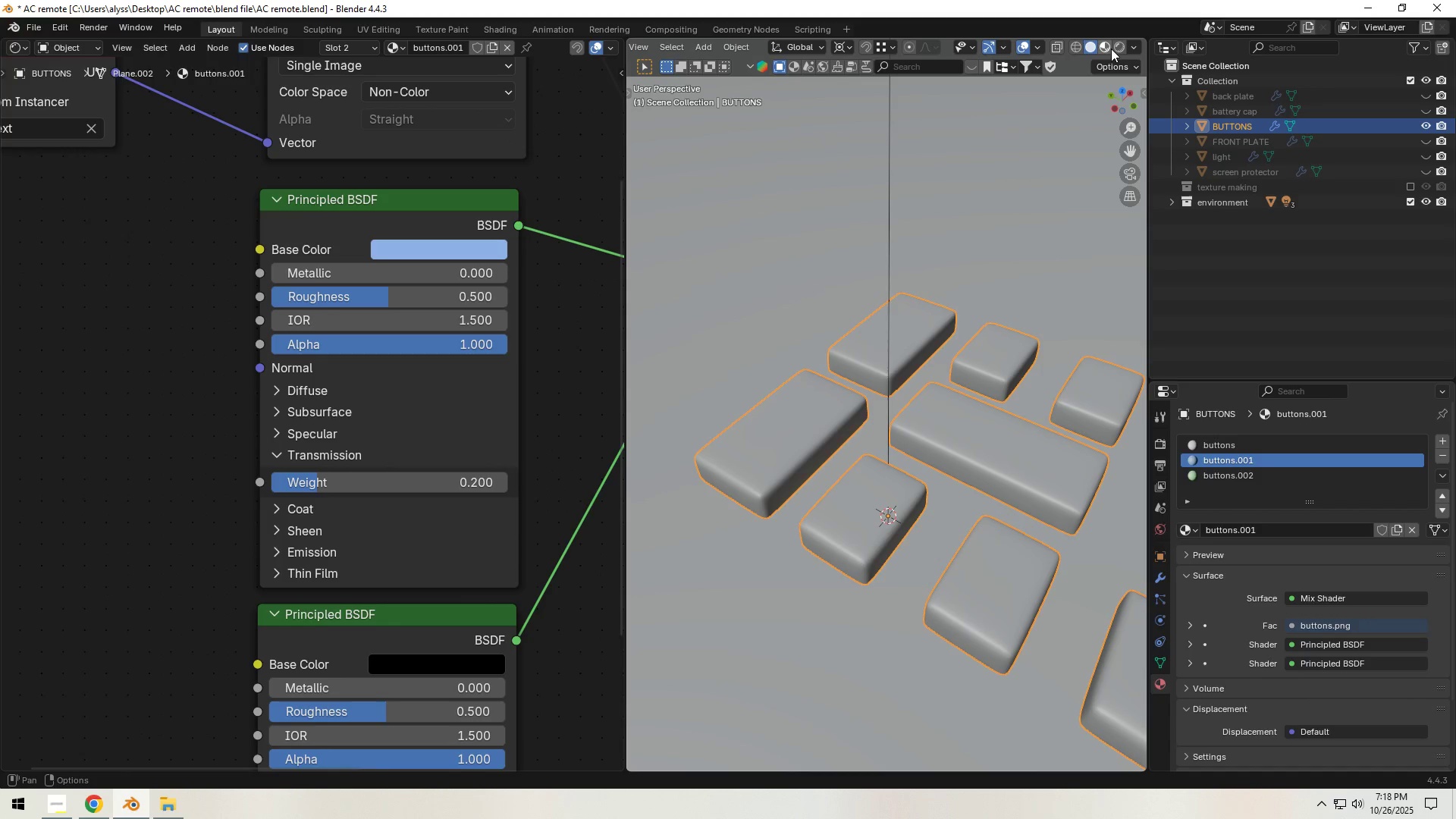 
left_click([1119, 48])
 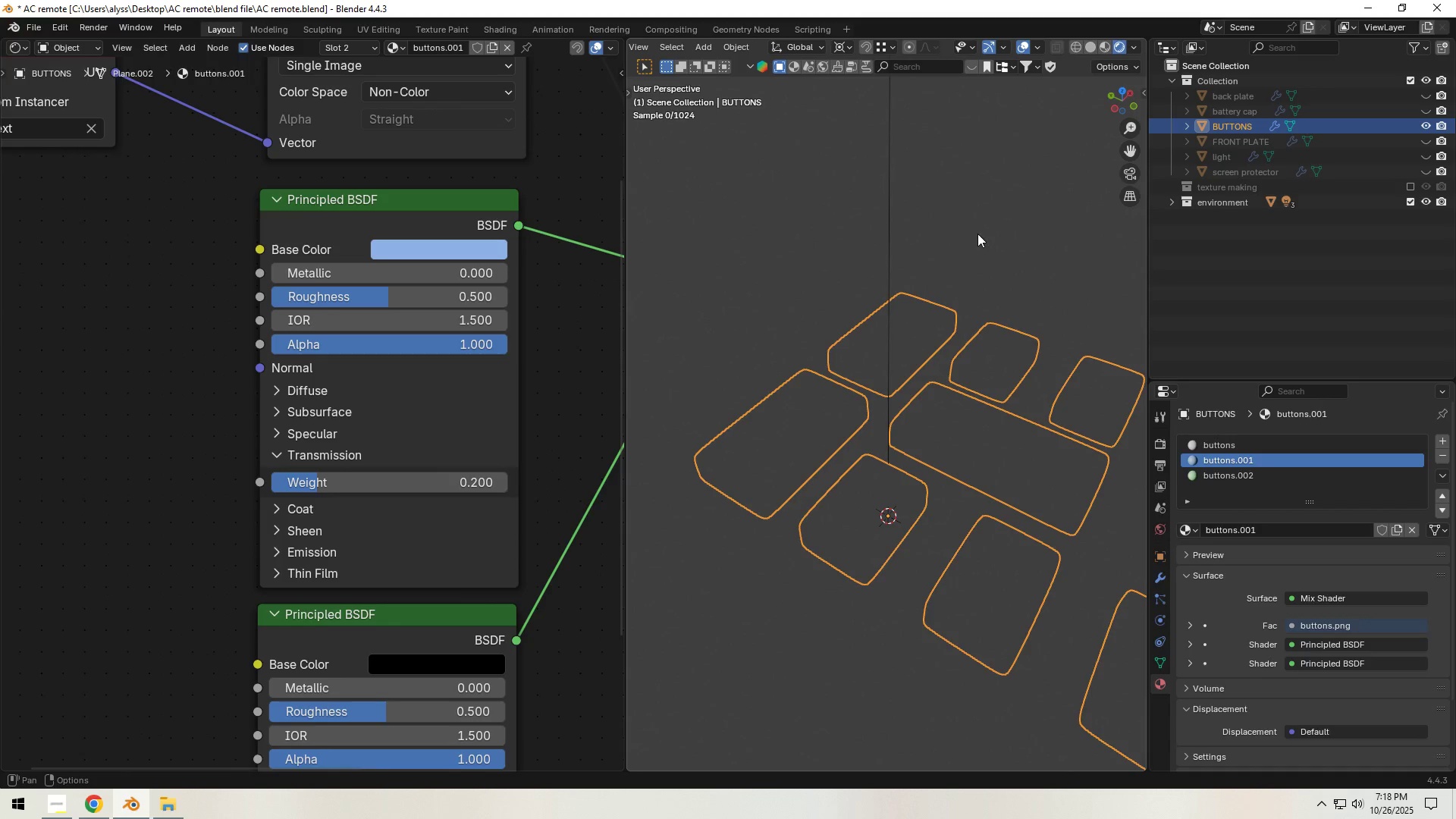 
mouse_move([974, 237])
 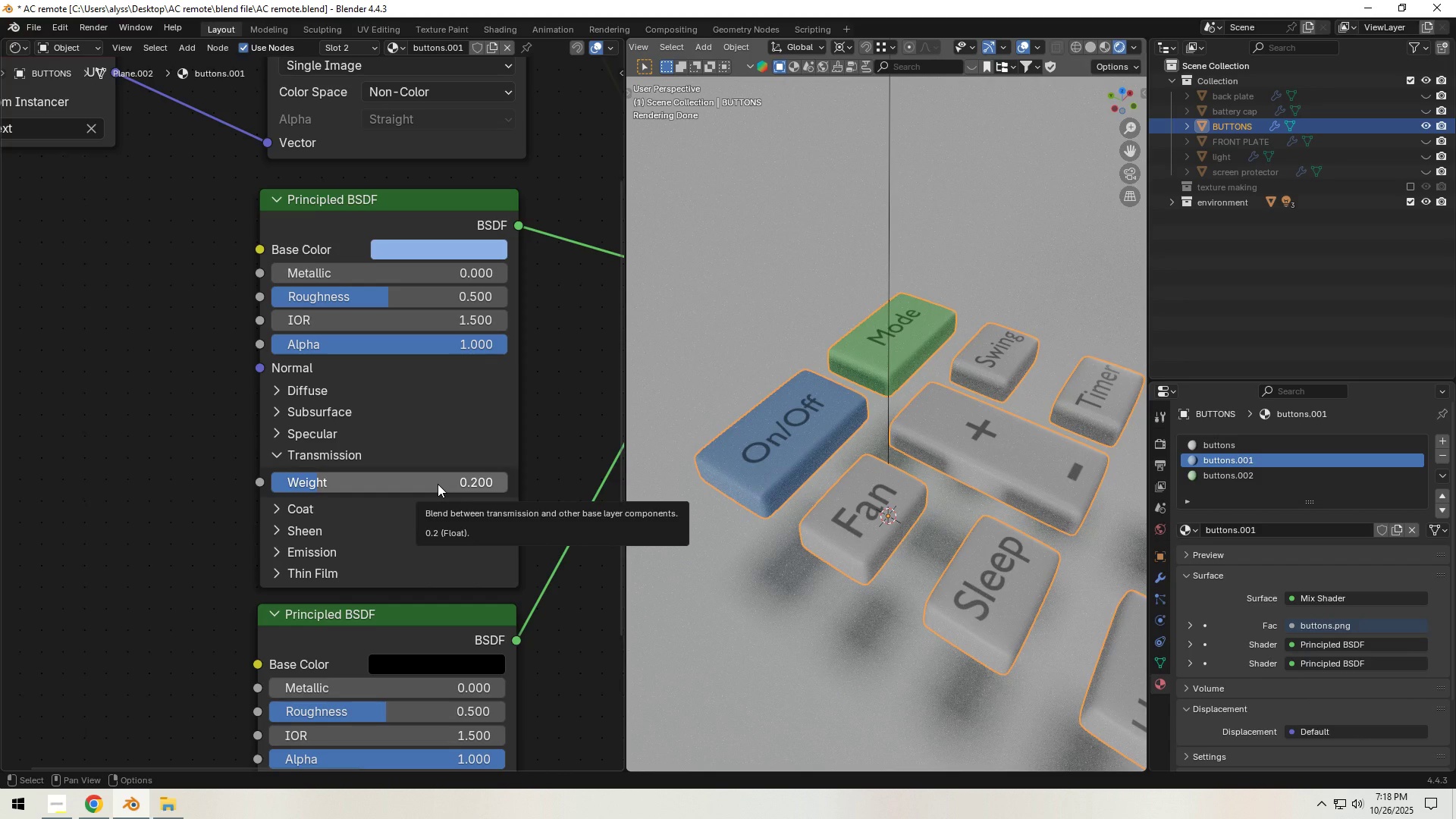 
wait(12.13)
 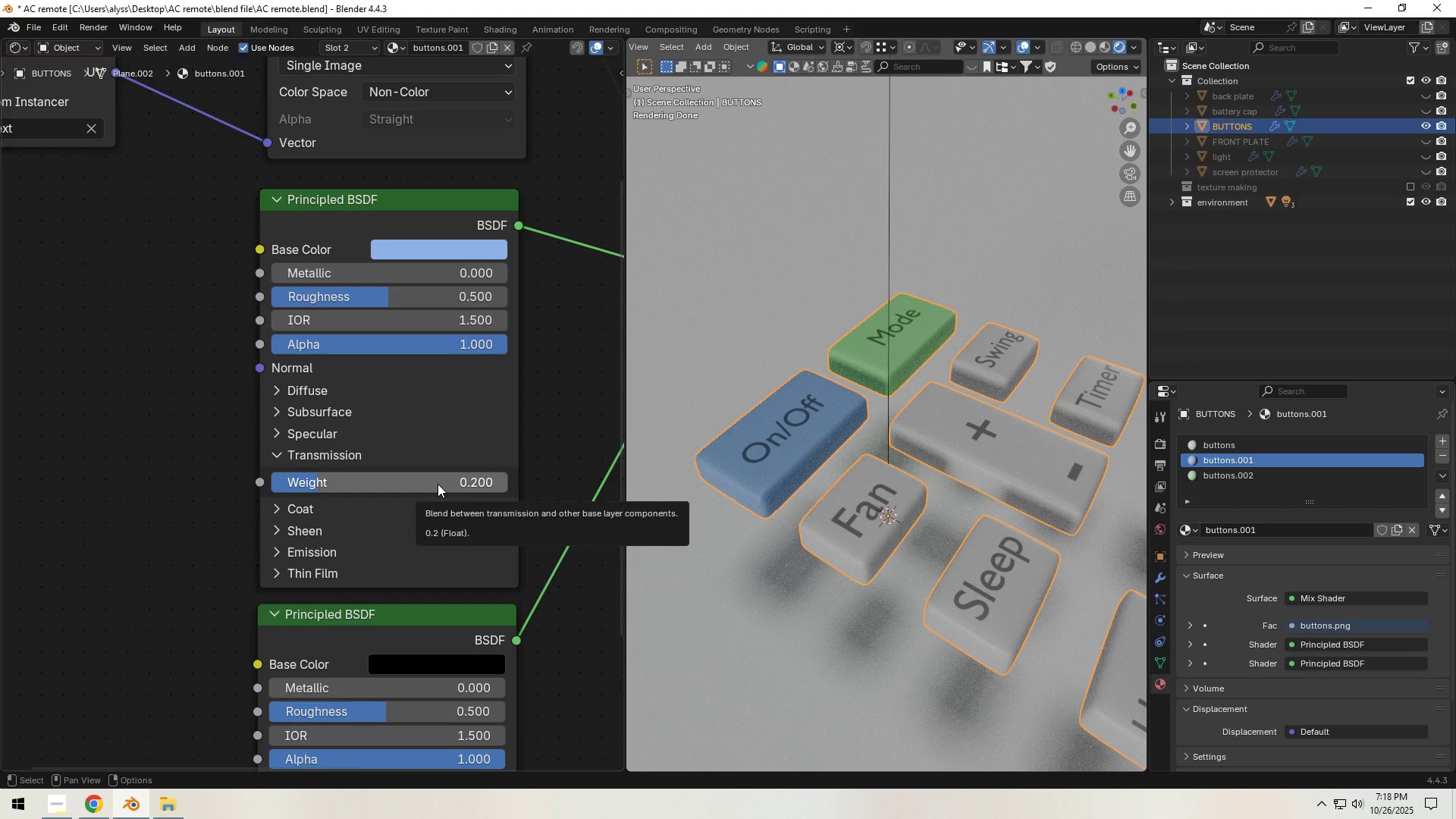 
left_click([1087, 46])
 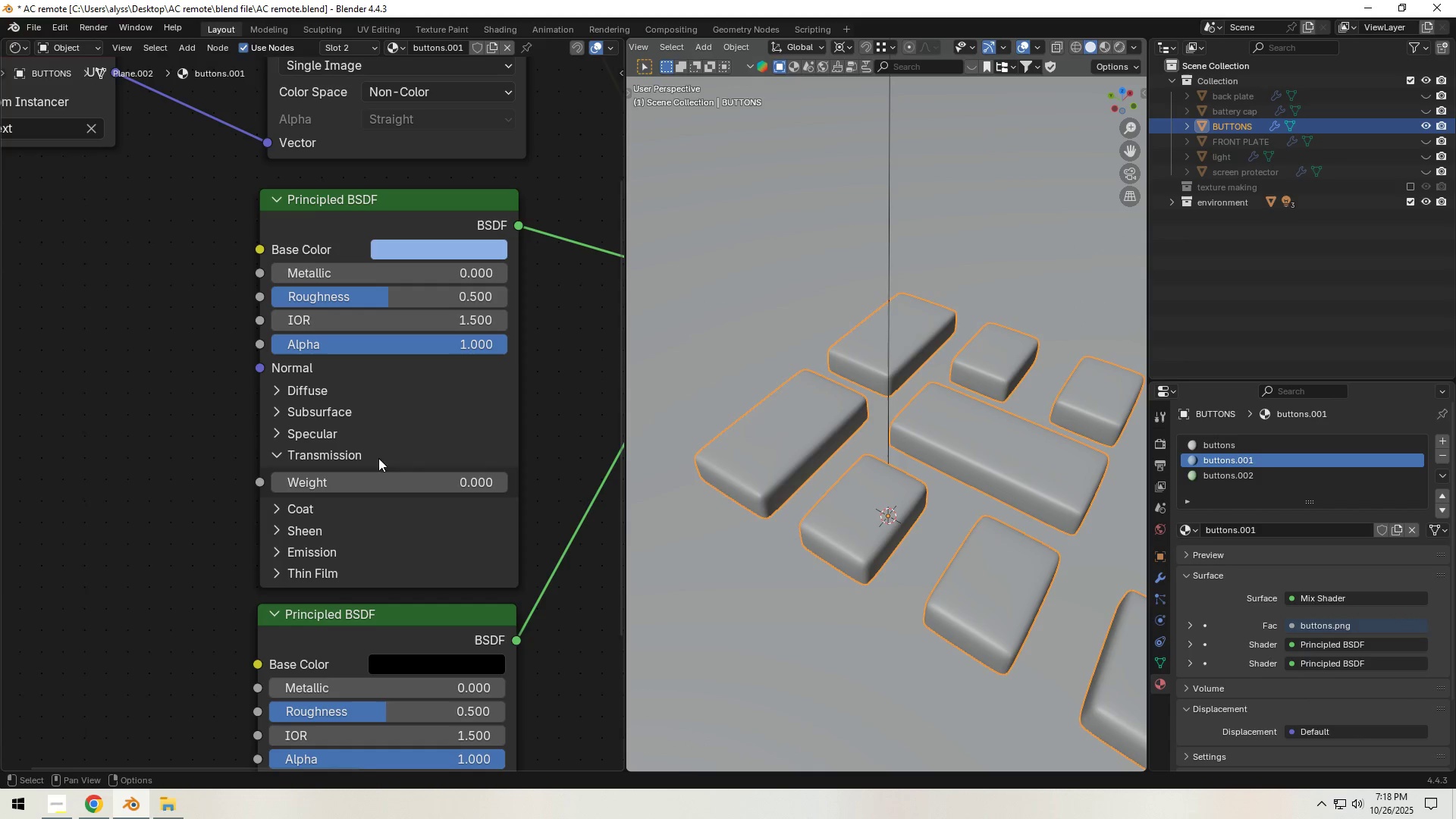 
left_click([567, 416])
 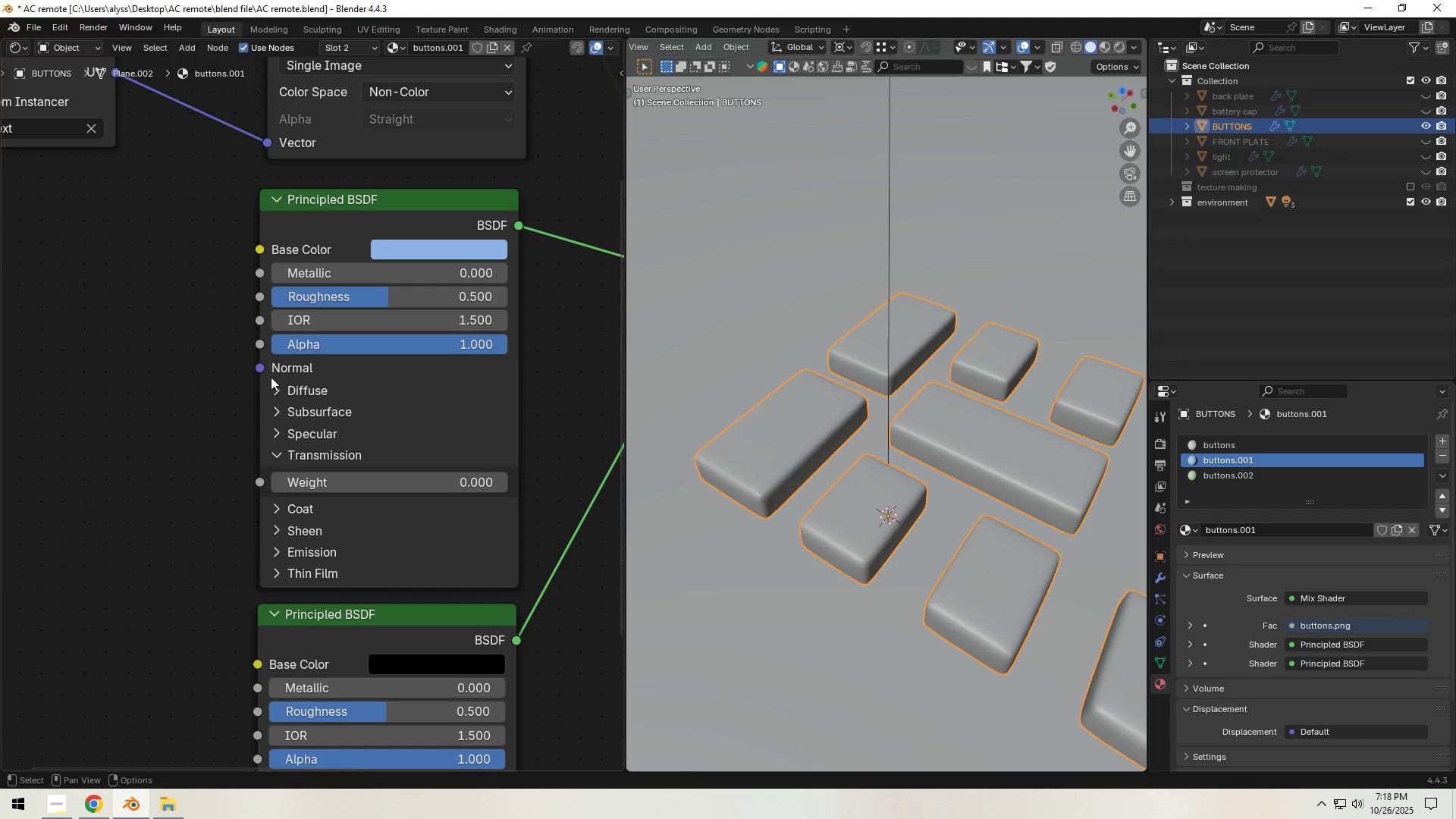 
left_click([277, 412])
 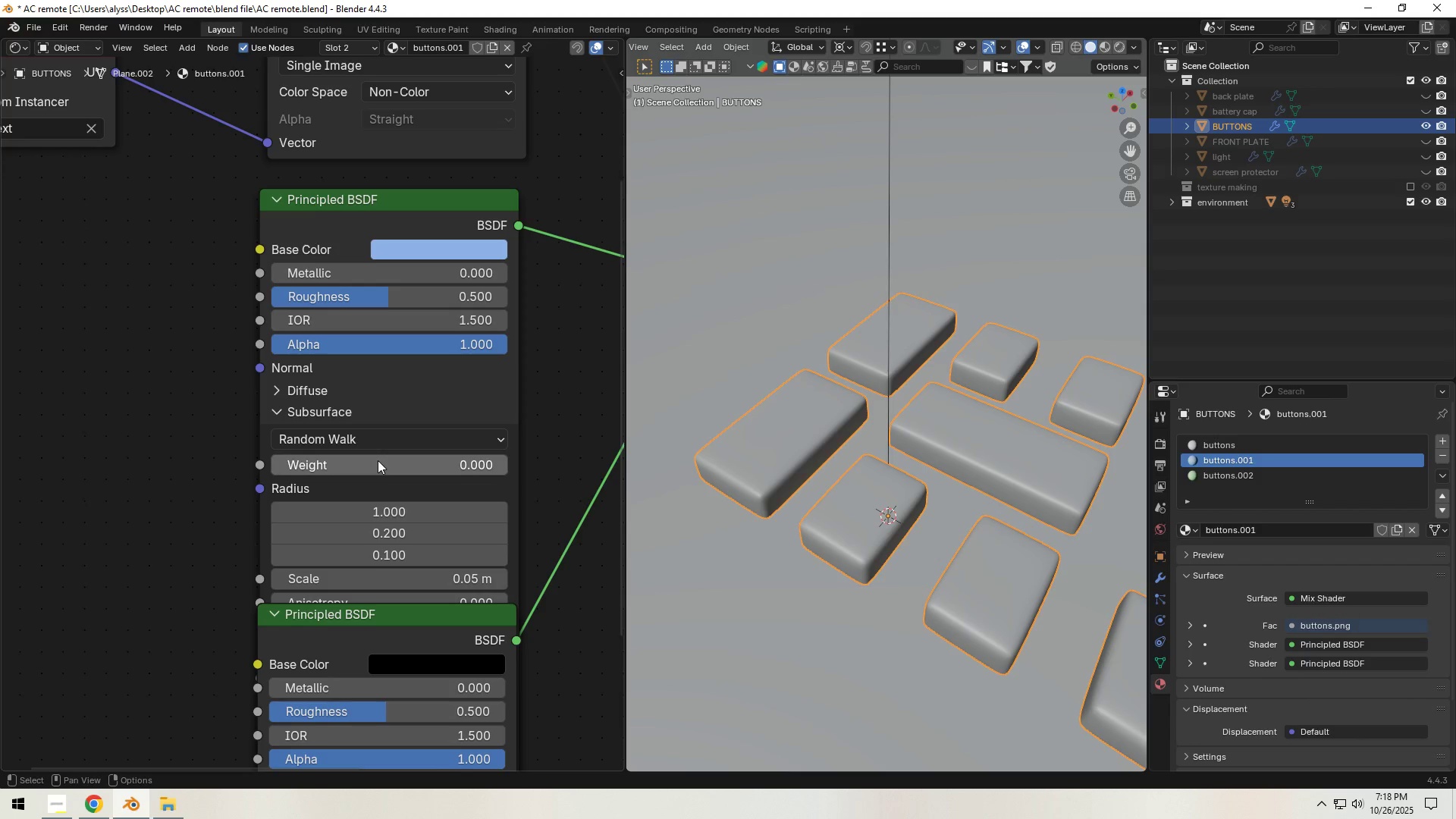 
left_click([378, 460])
 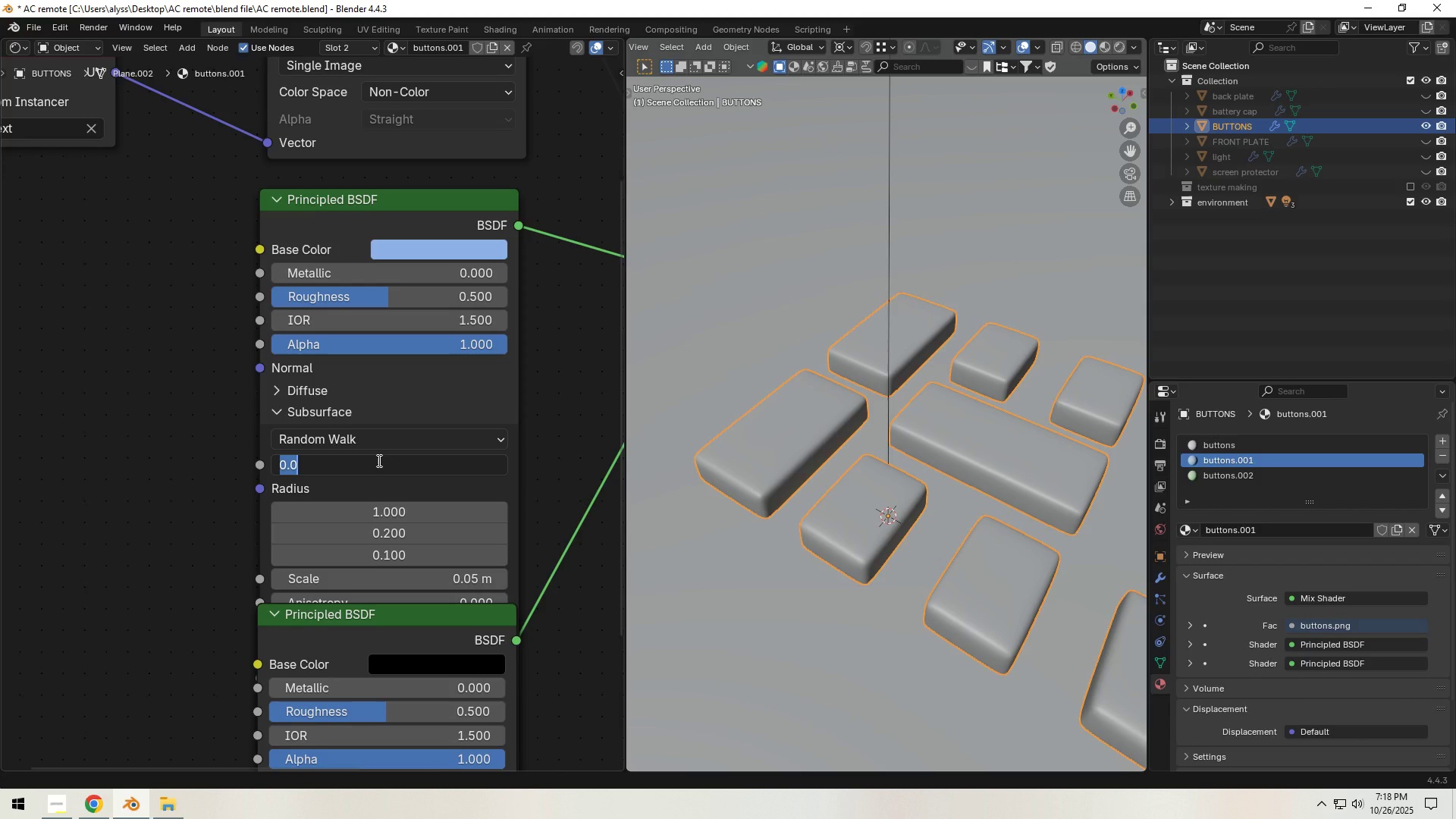 
key(Numpad1)
 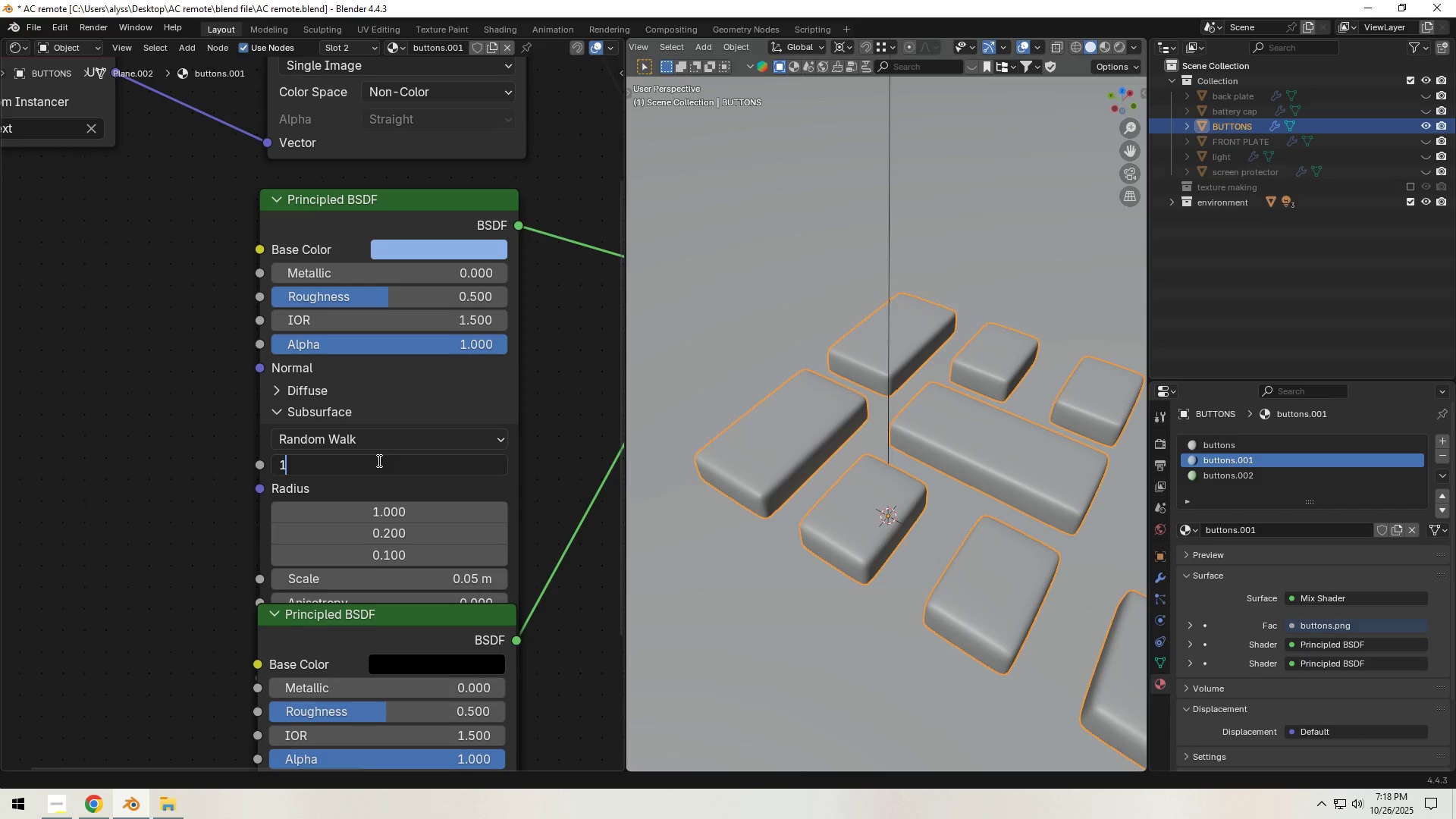 
key(NumpadEnter)
 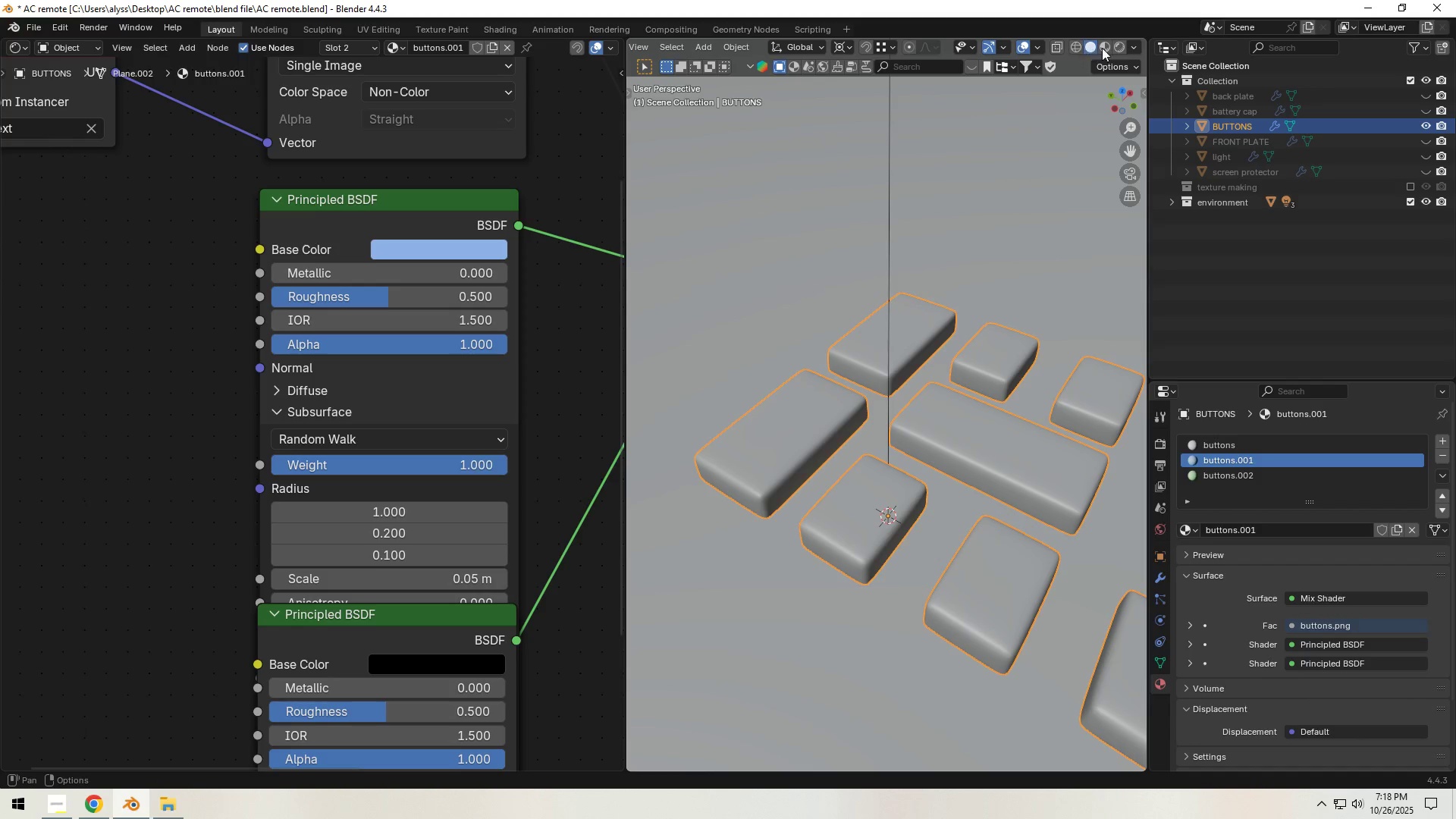 
left_click([1116, 46])
 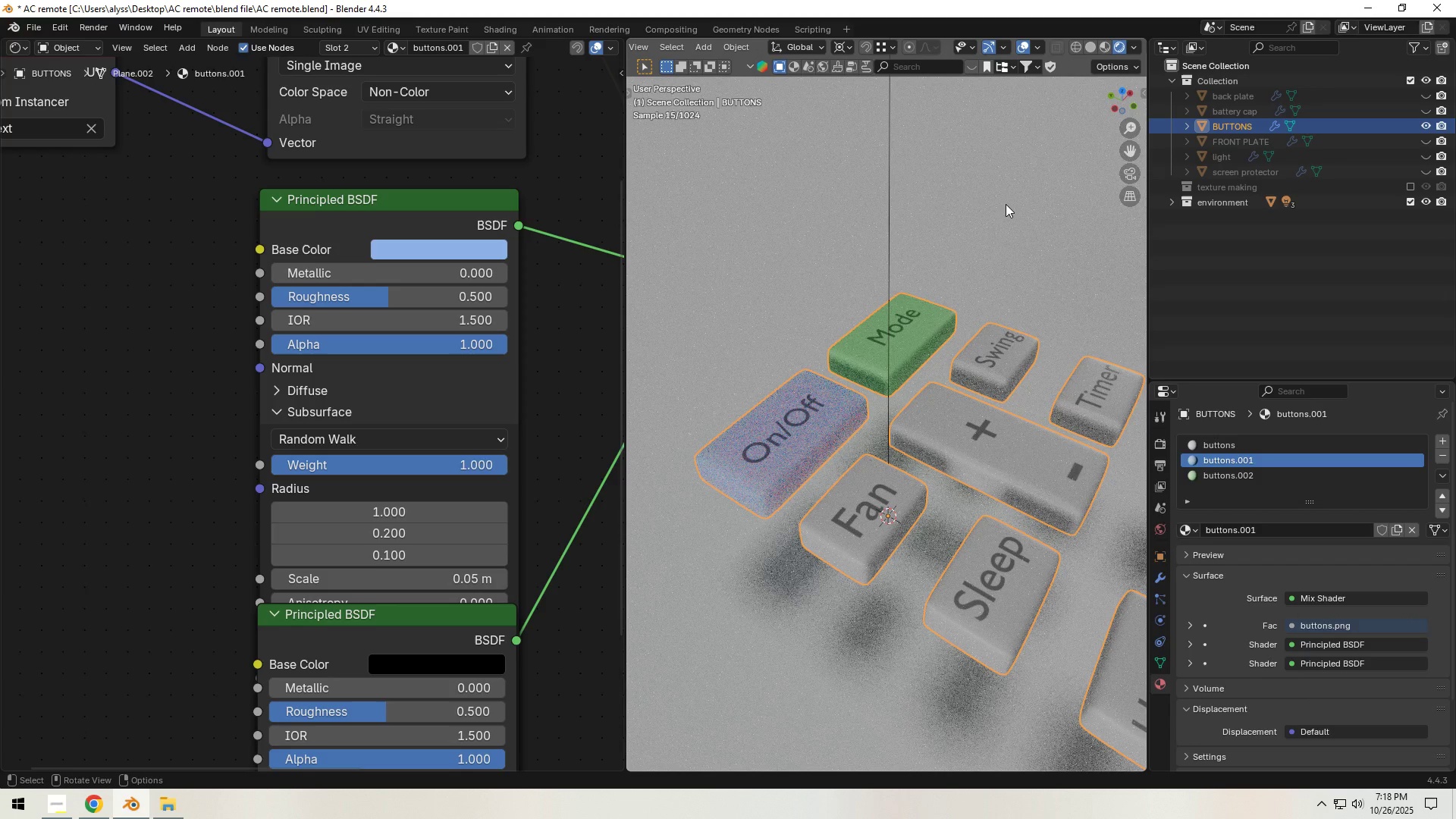 
wait(7.54)
 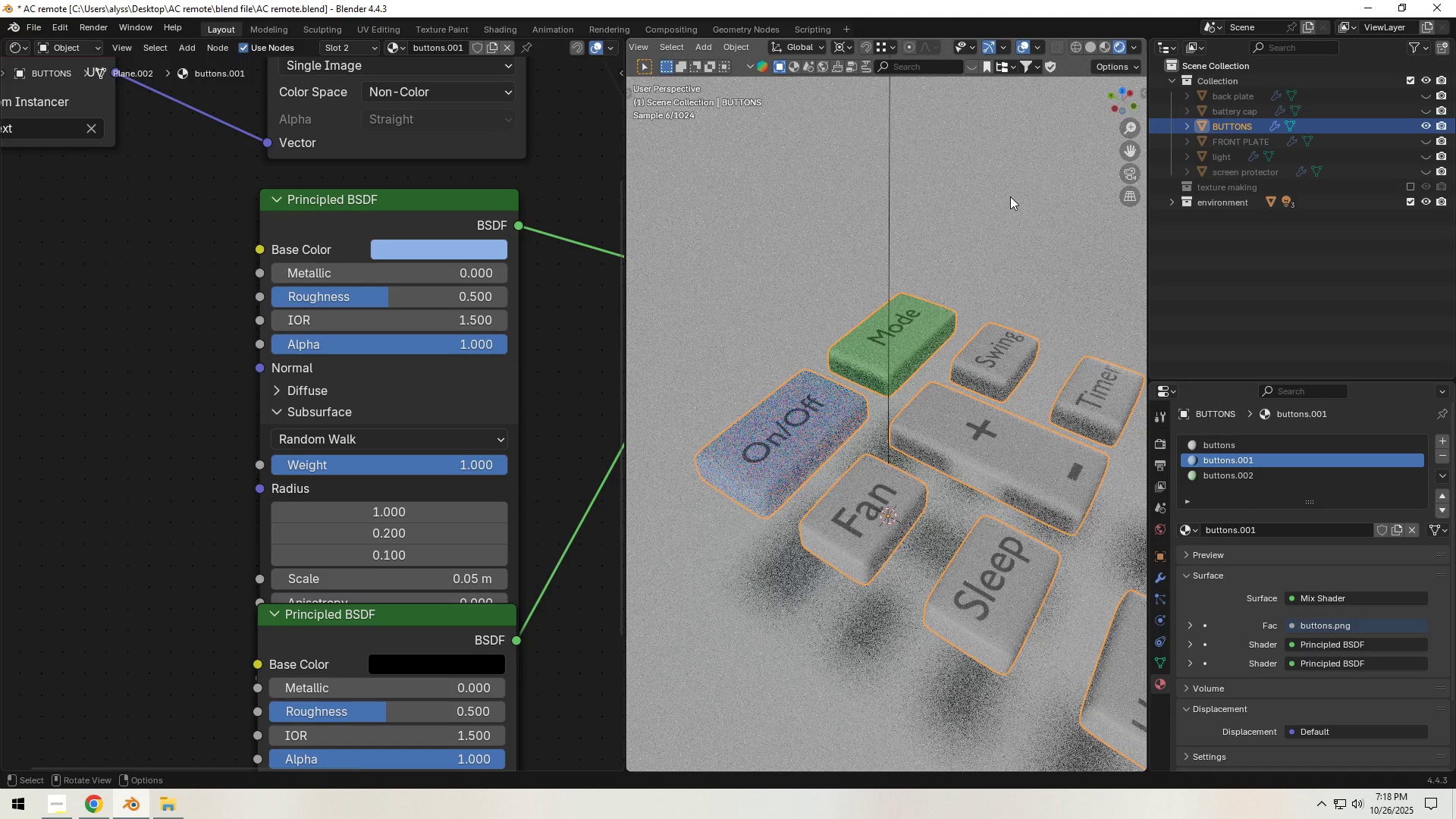 
left_click([1003, 207])
 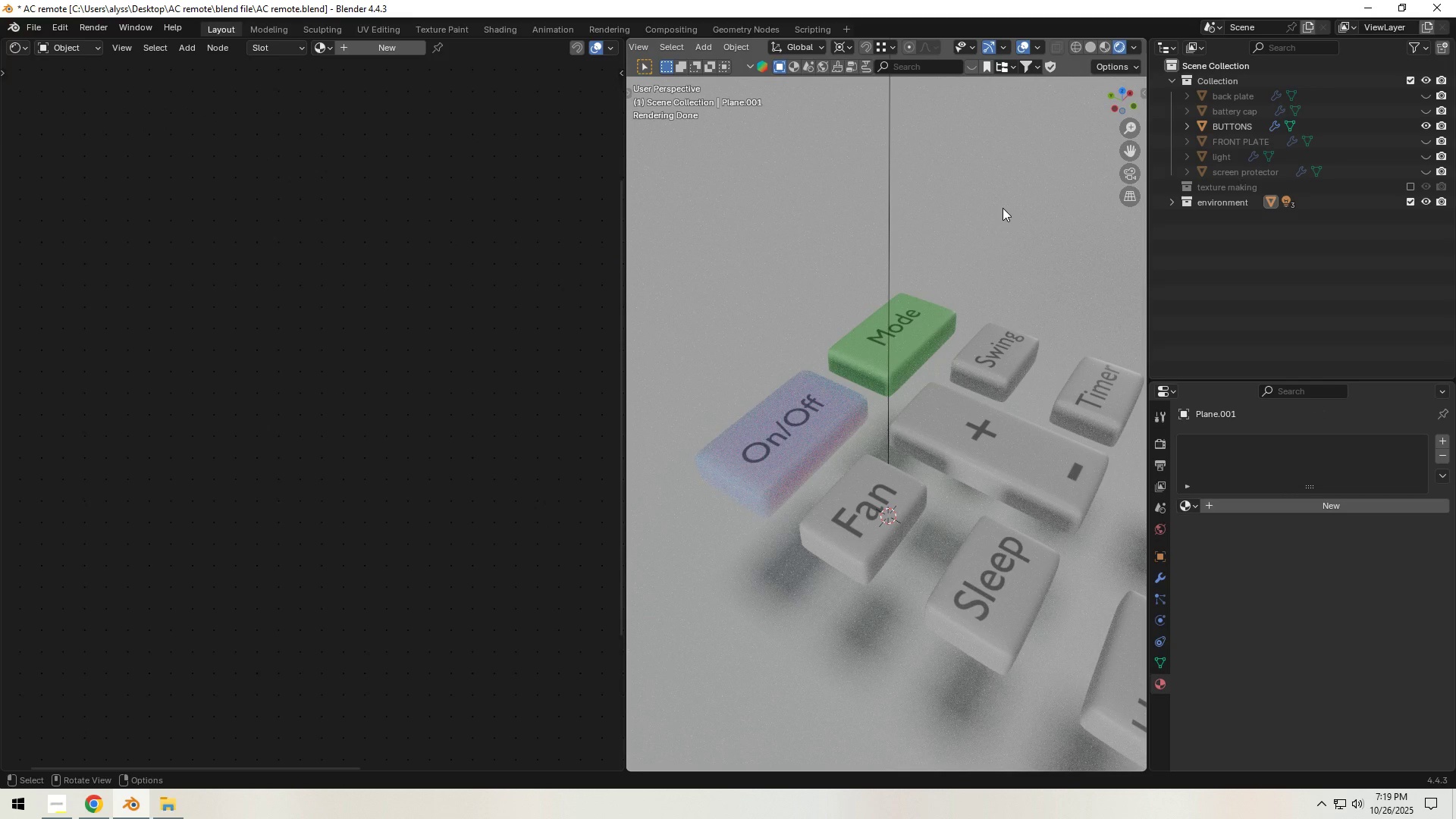 
wait(18.08)
 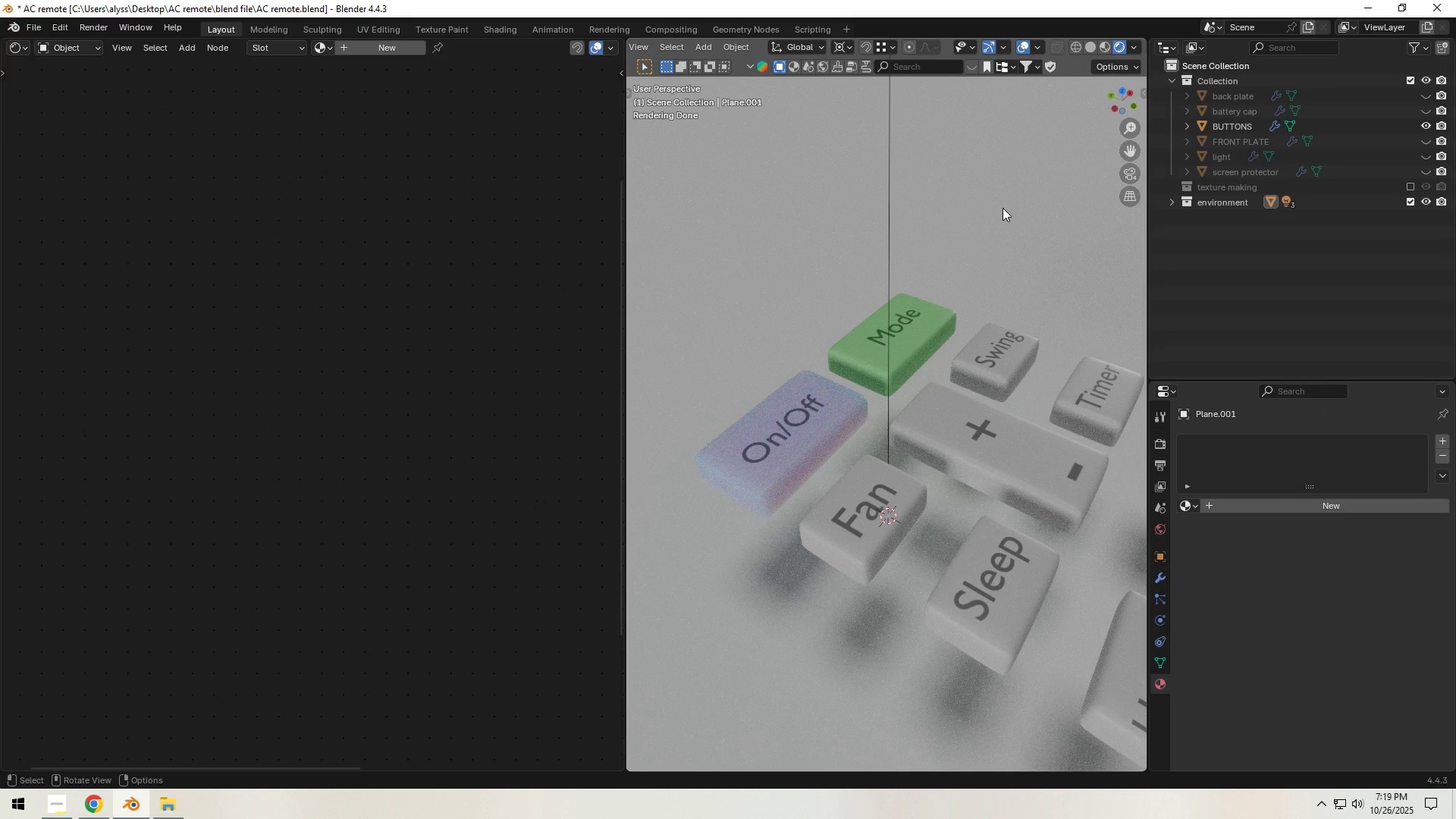 
left_click([1091, 50])
 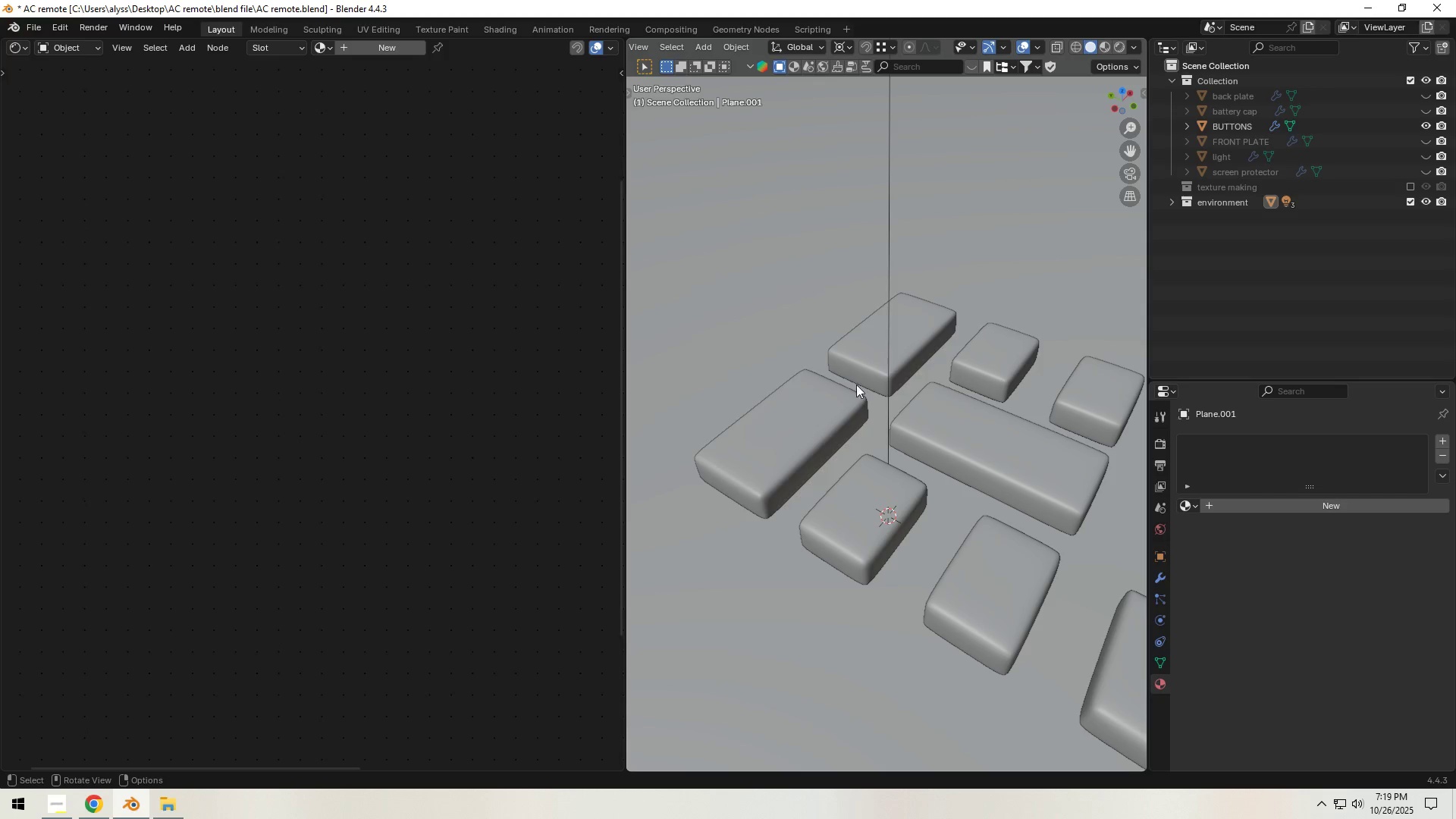 
left_click([801, 427])
 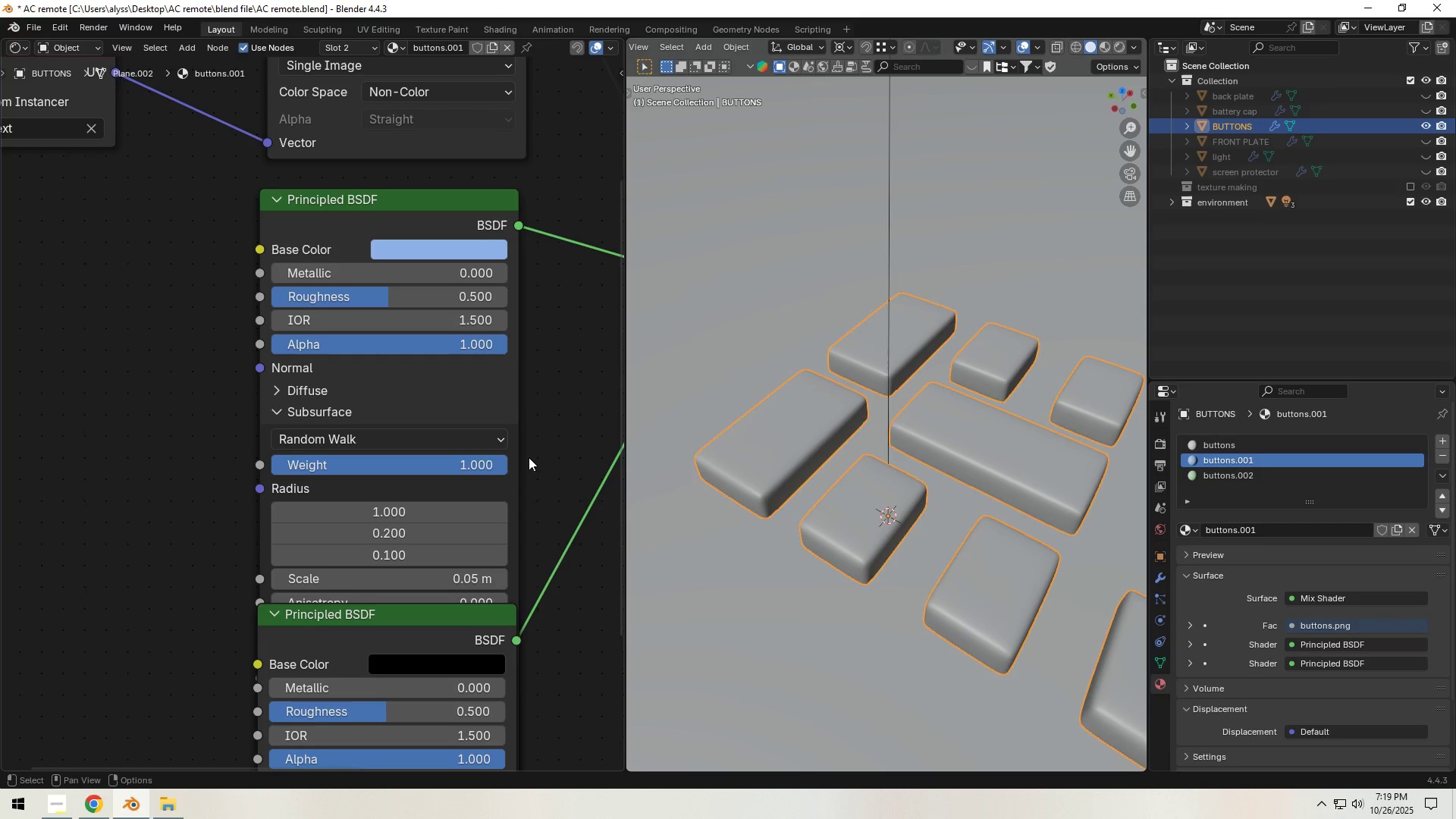 
scroll: coordinate [441, 524], scroll_direction: down, amount: 5.0
 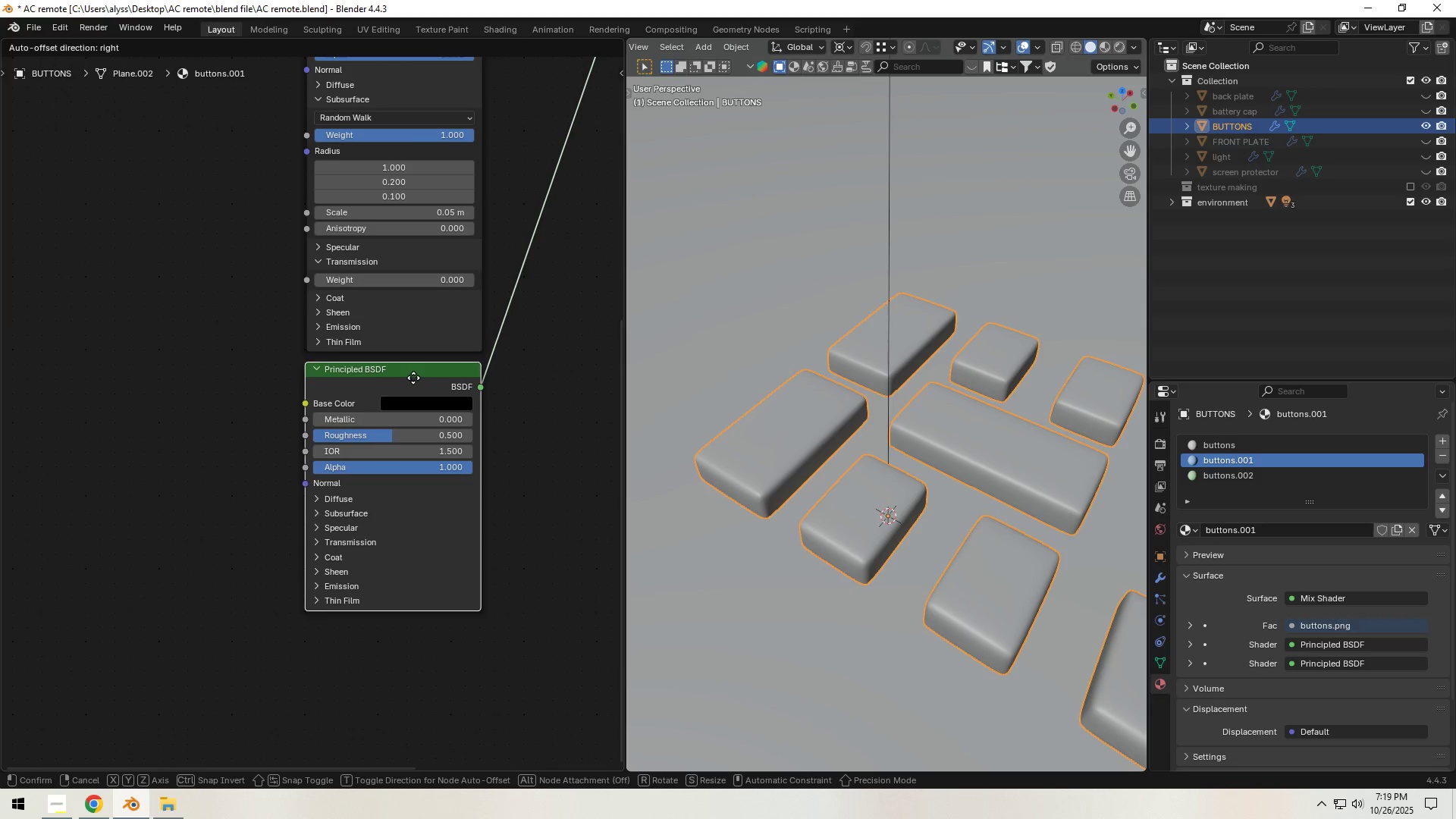 
left_click([544, 370])
 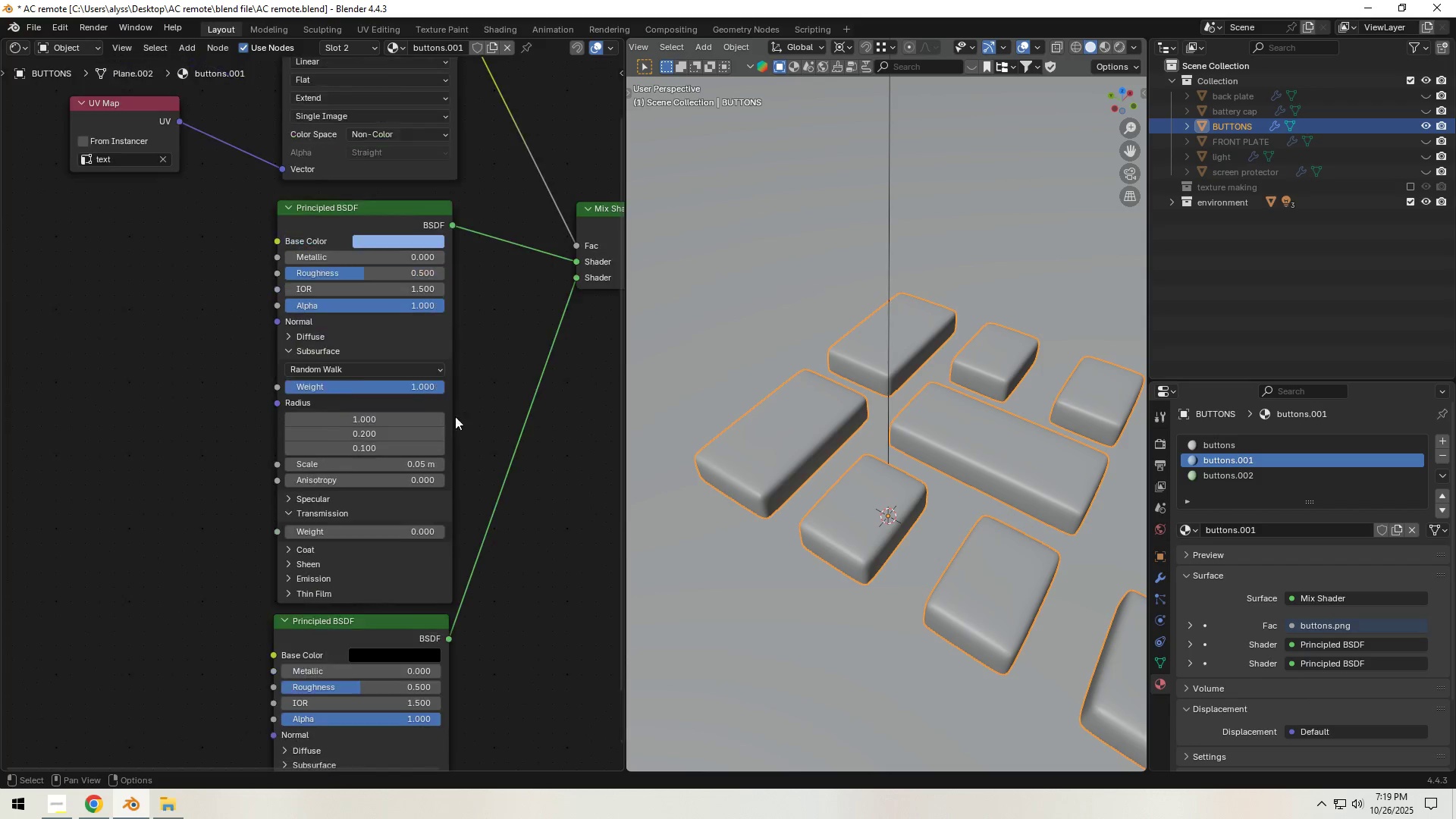 
scroll: coordinate [455, 426], scroll_direction: up, amount: 4.0
 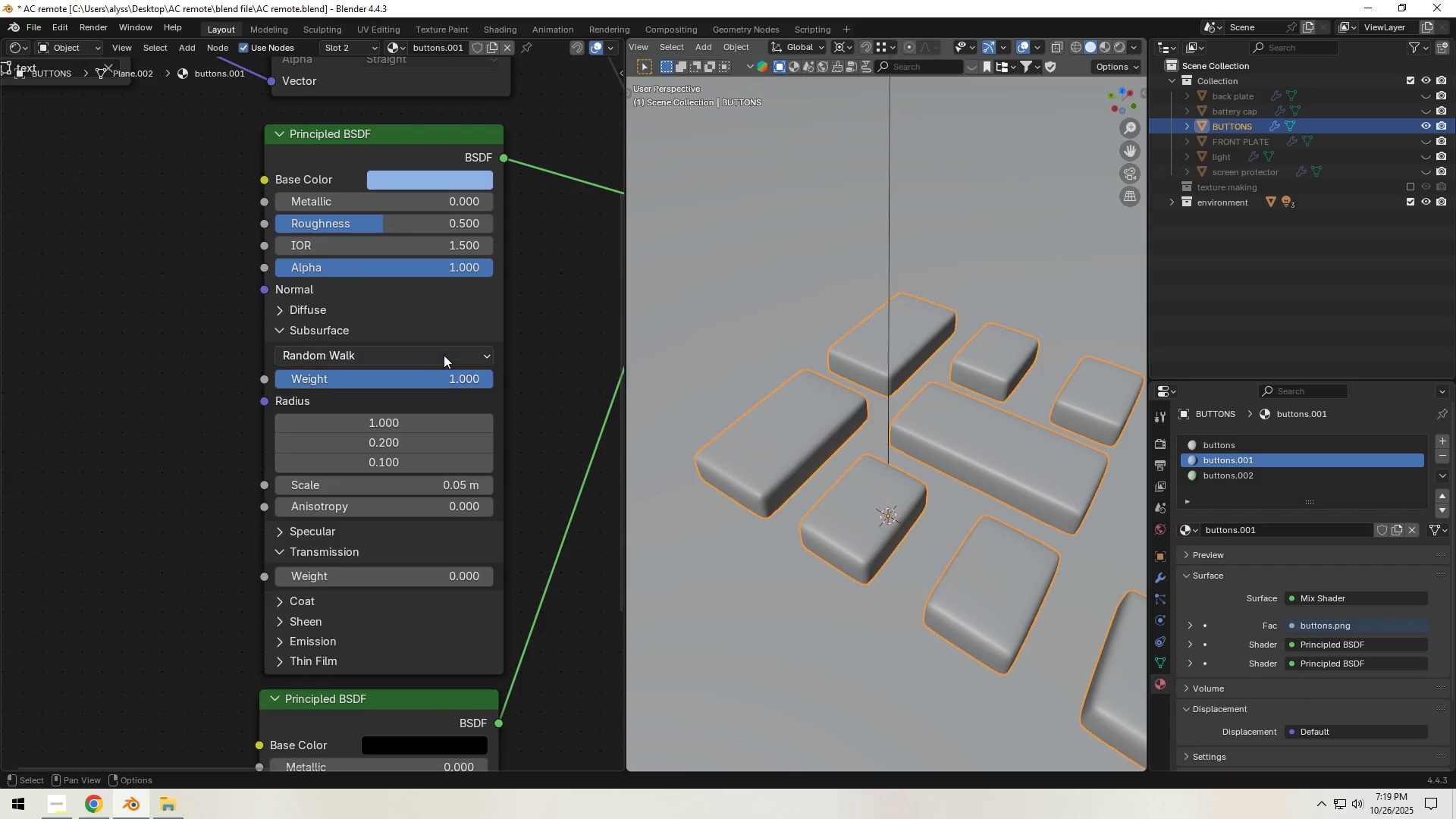 
left_click([444, 355])
 